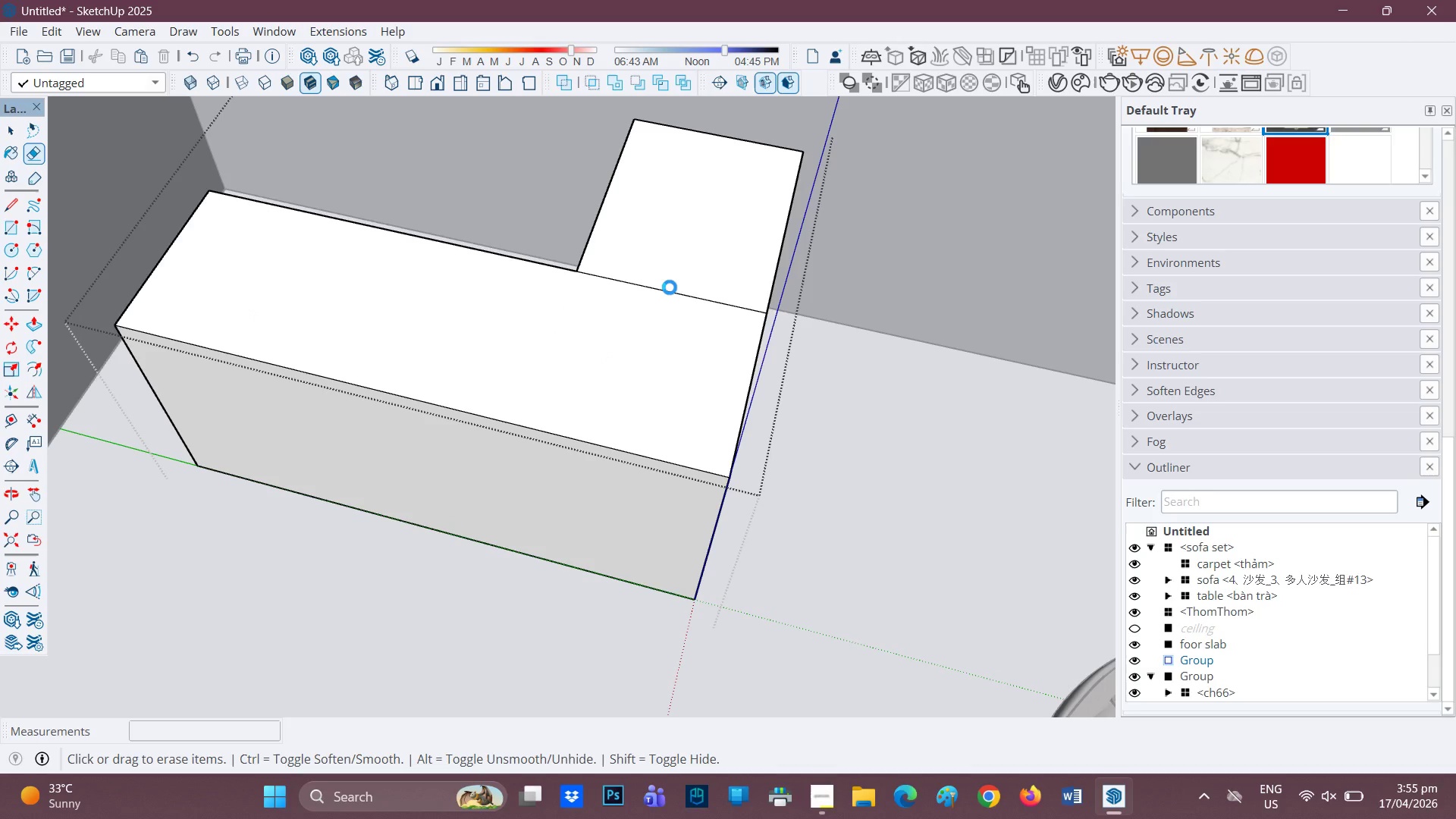 
scroll: coordinate [670, 287], scroll_direction: up, amount: 1.0
 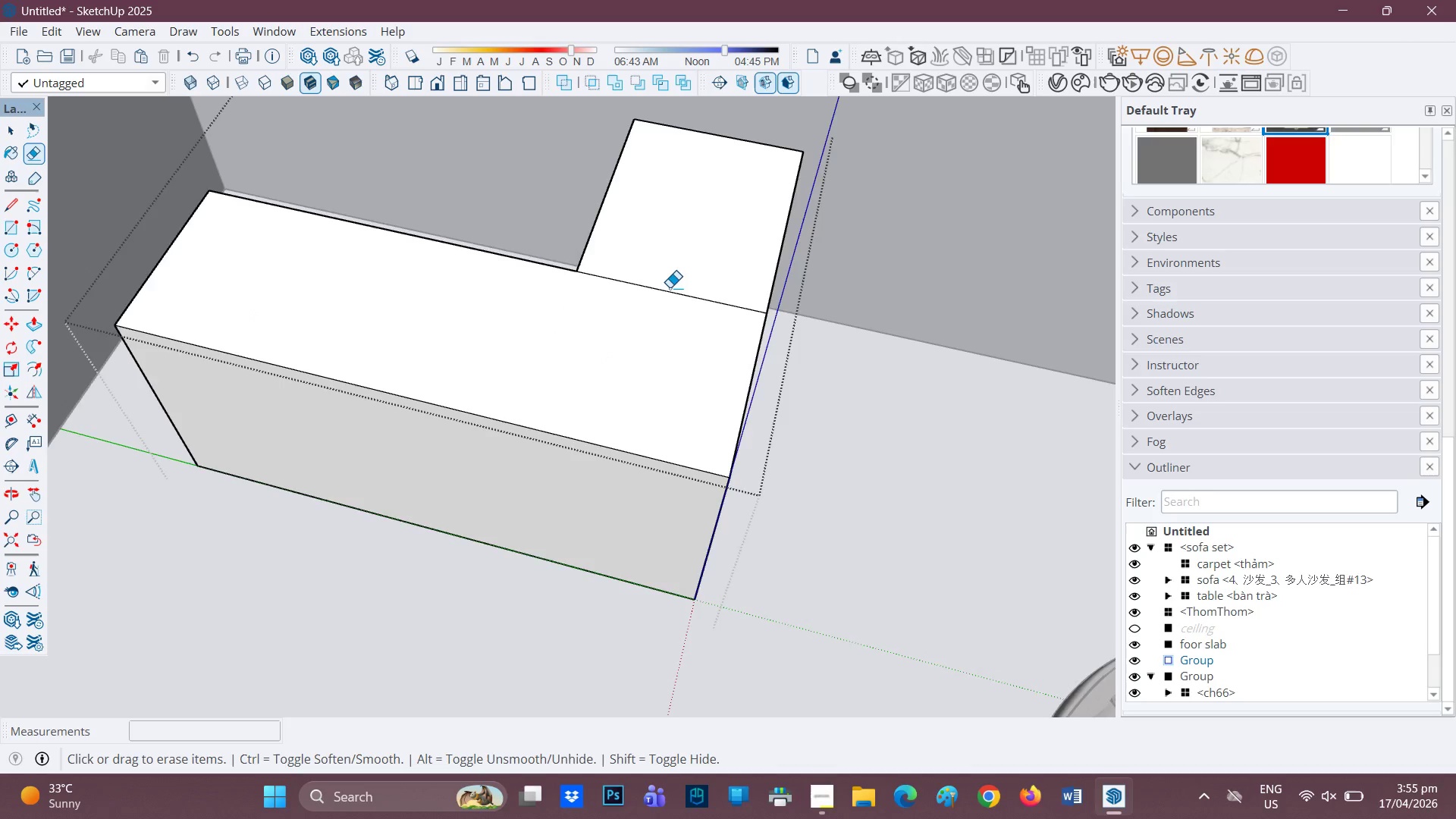 
scroll: coordinate [714, 364], scroll_direction: down, amount: 1.0
 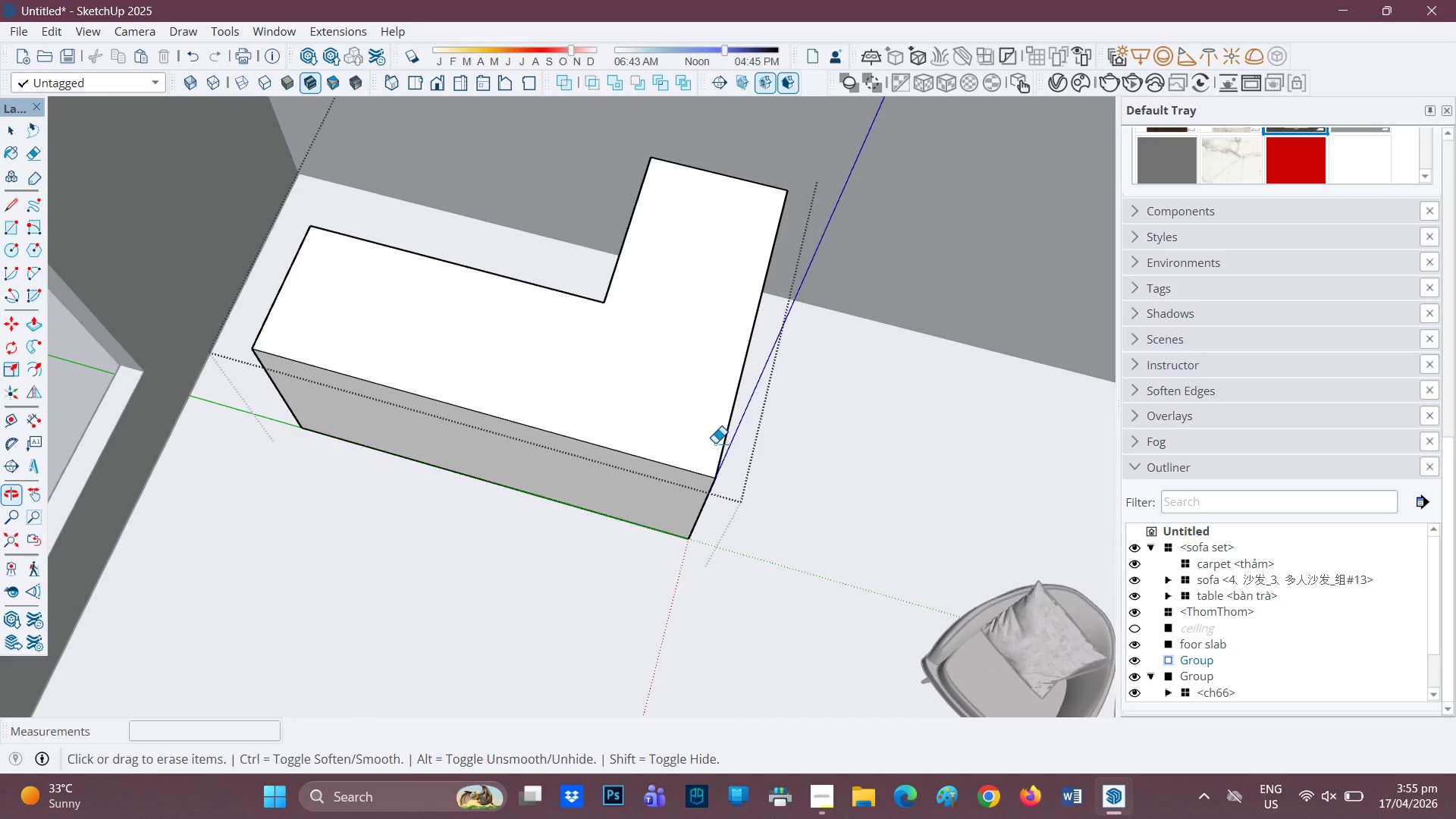 
scroll: coordinate [705, 460], scroll_direction: up, amount: 3.0
 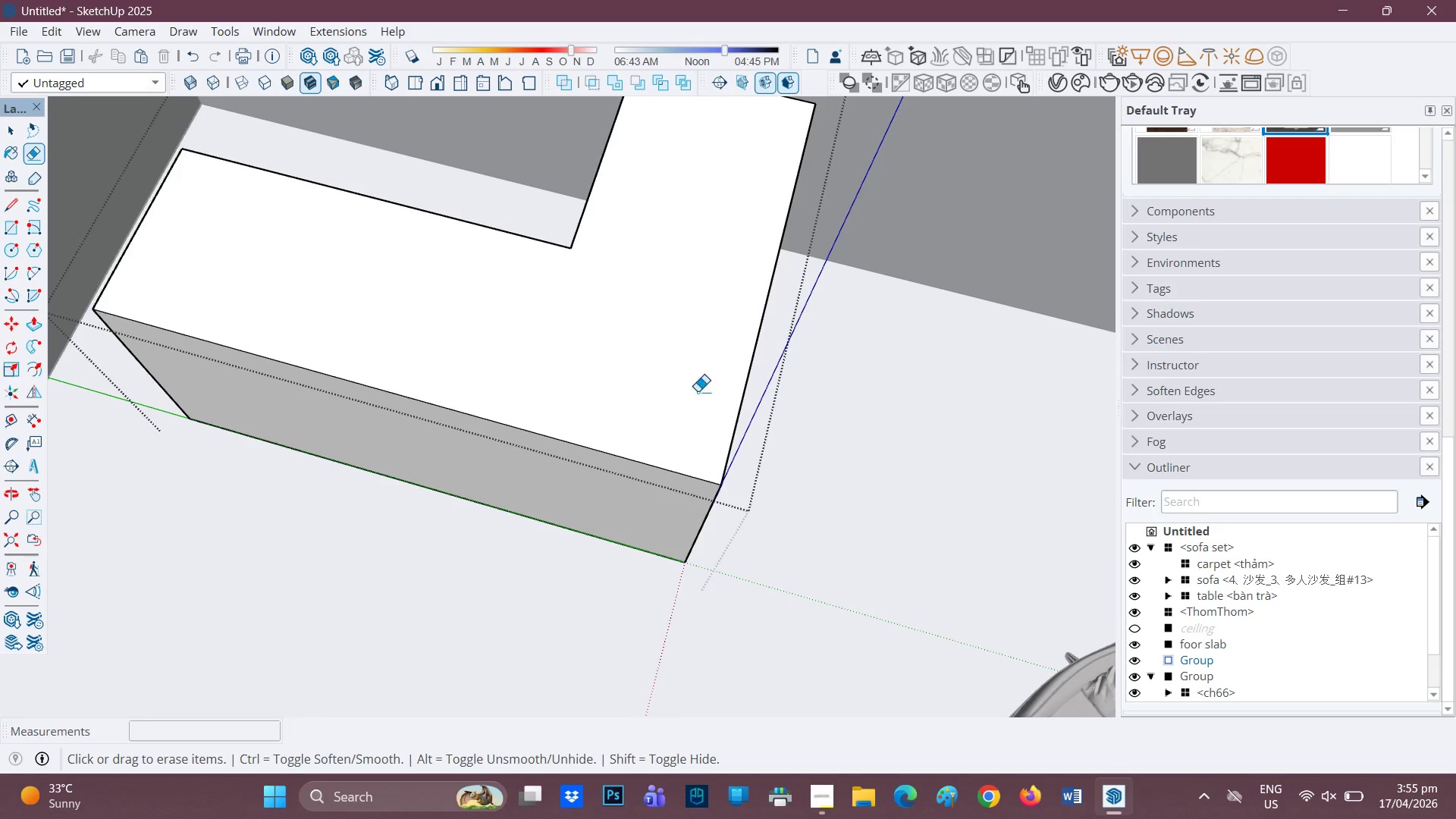 
scroll: coordinate [688, 363], scroll_direction: down, amount: 2.0
 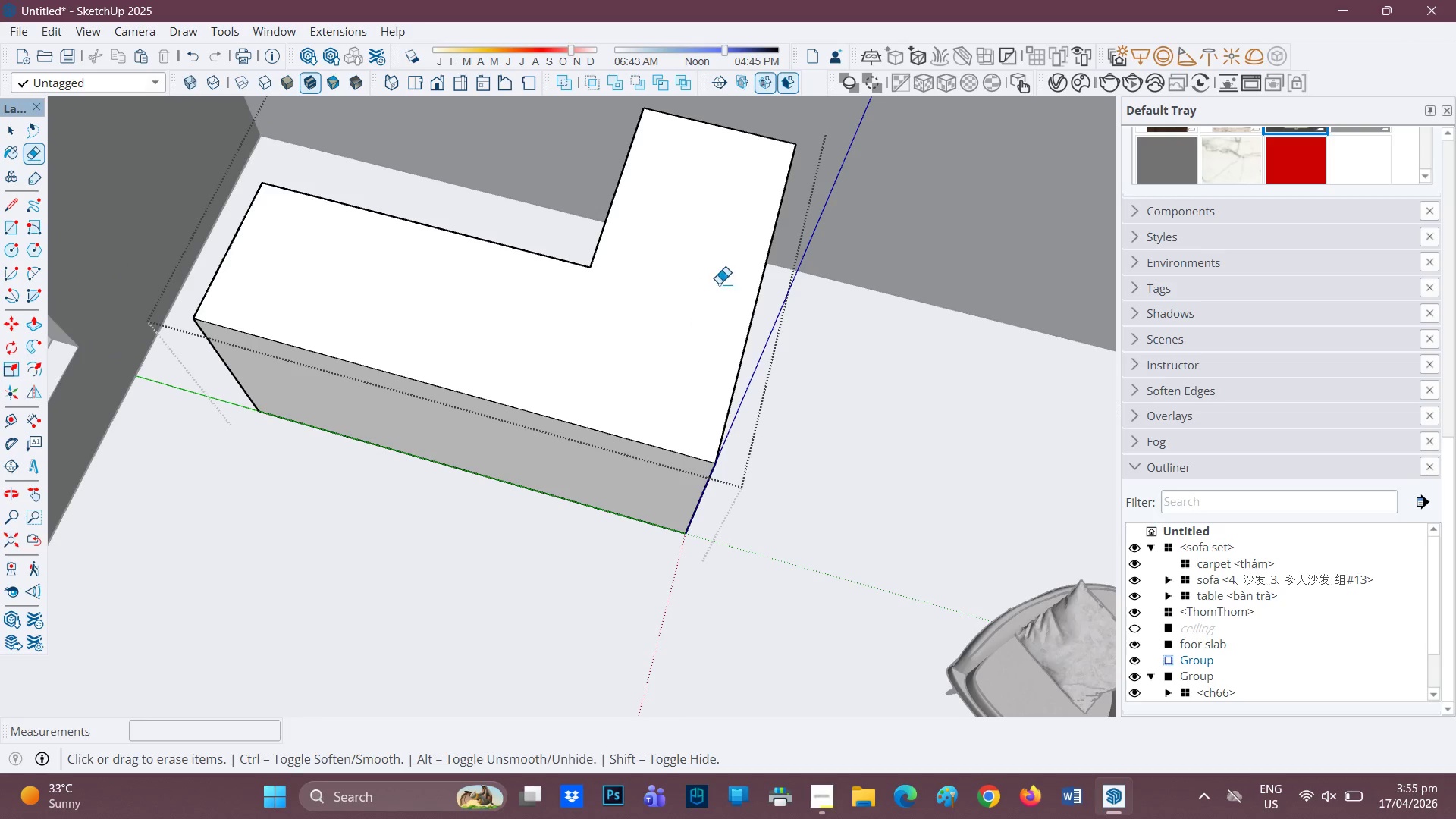 
key(L)
 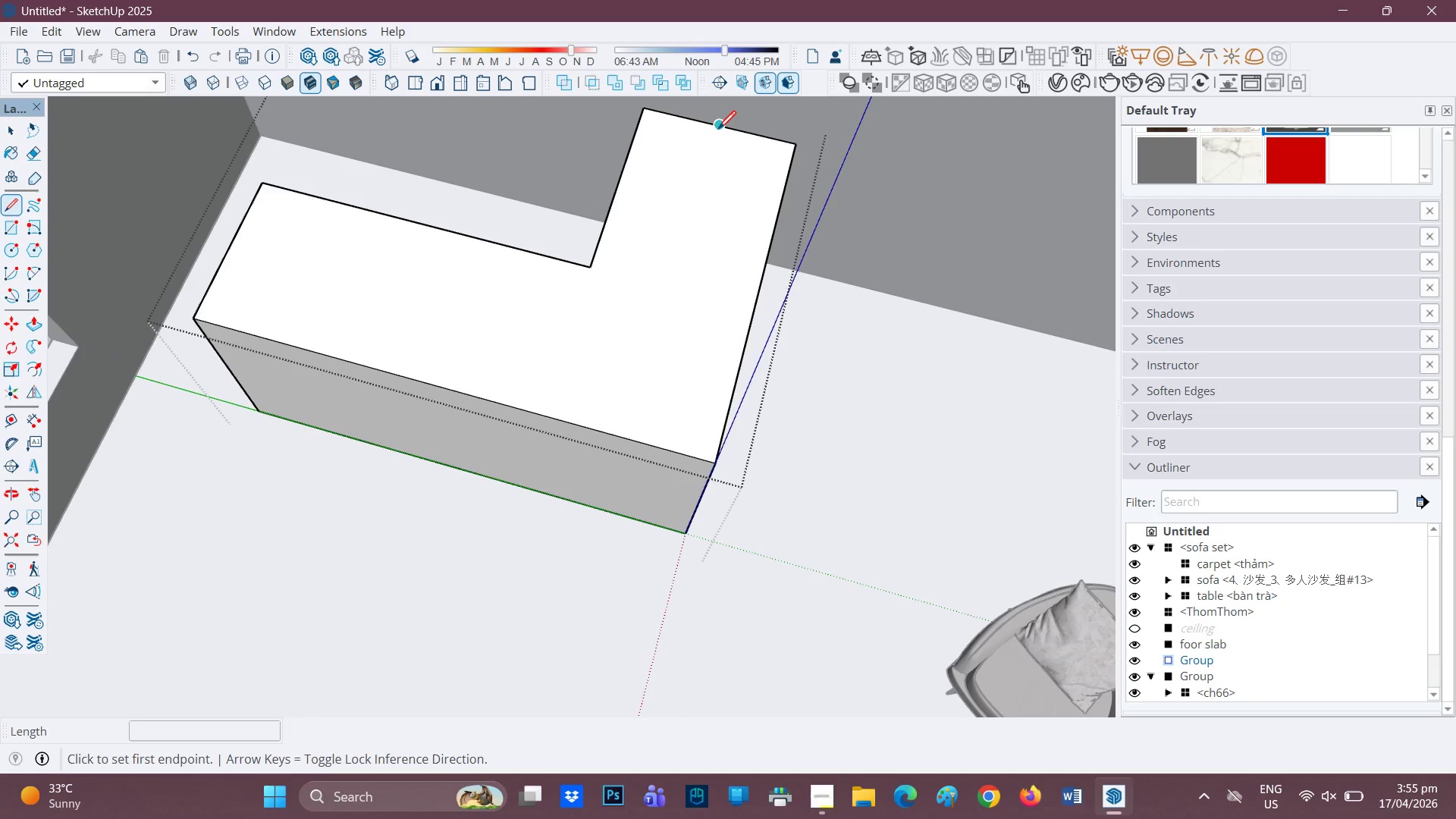 
left_click([718, 130])
 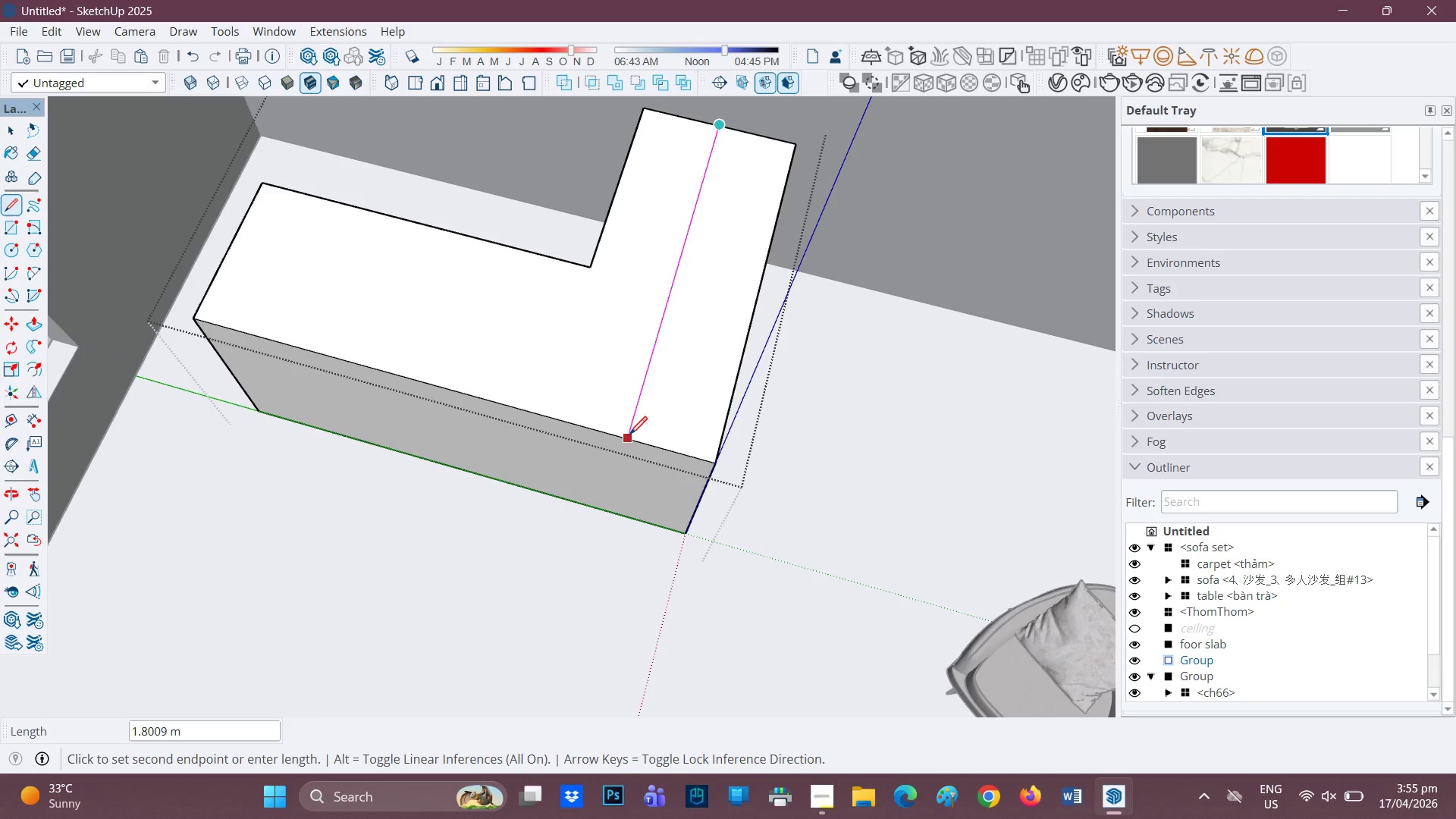 
left_click([629, 436])
 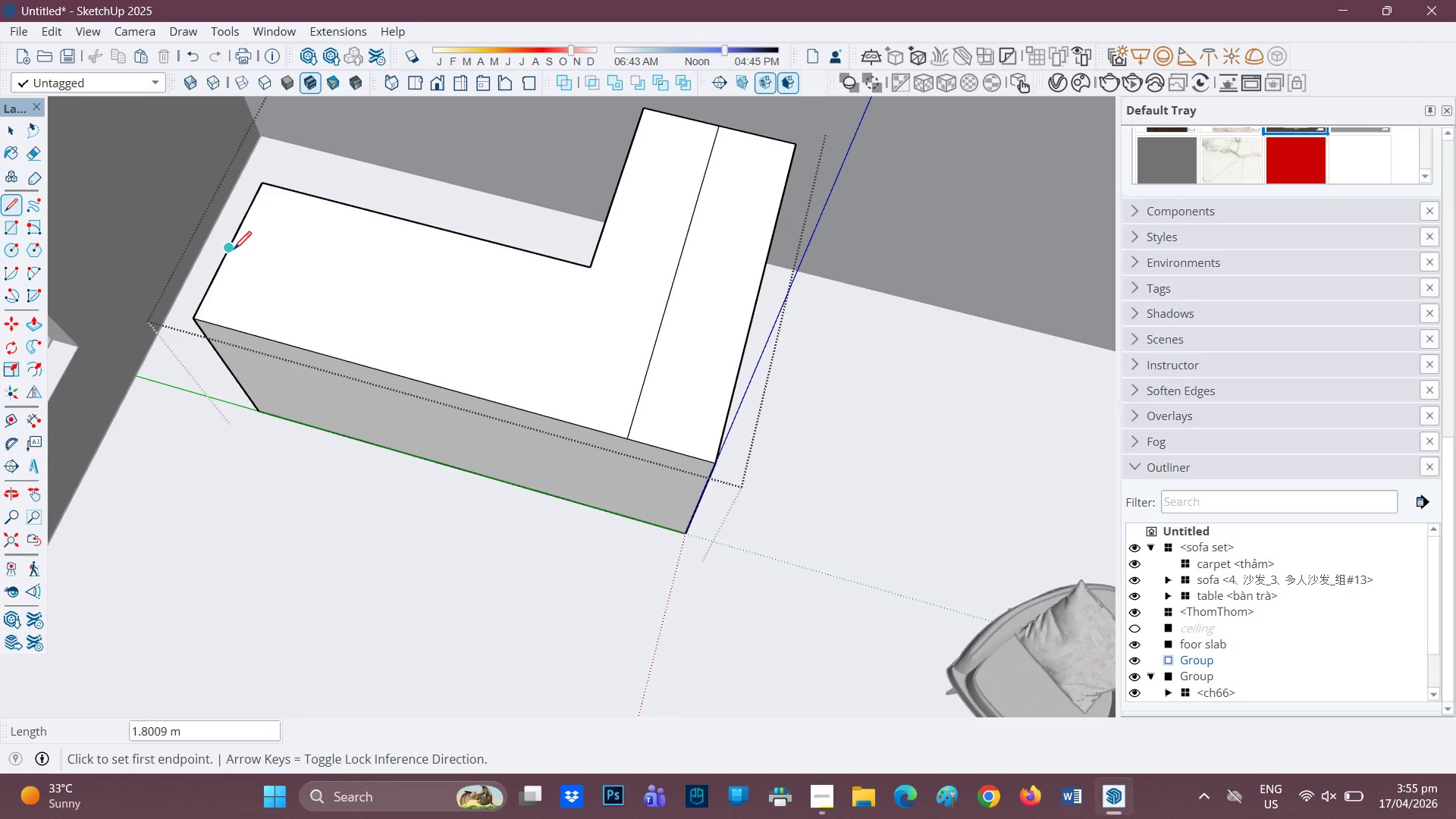 
left_click([233, 250])
 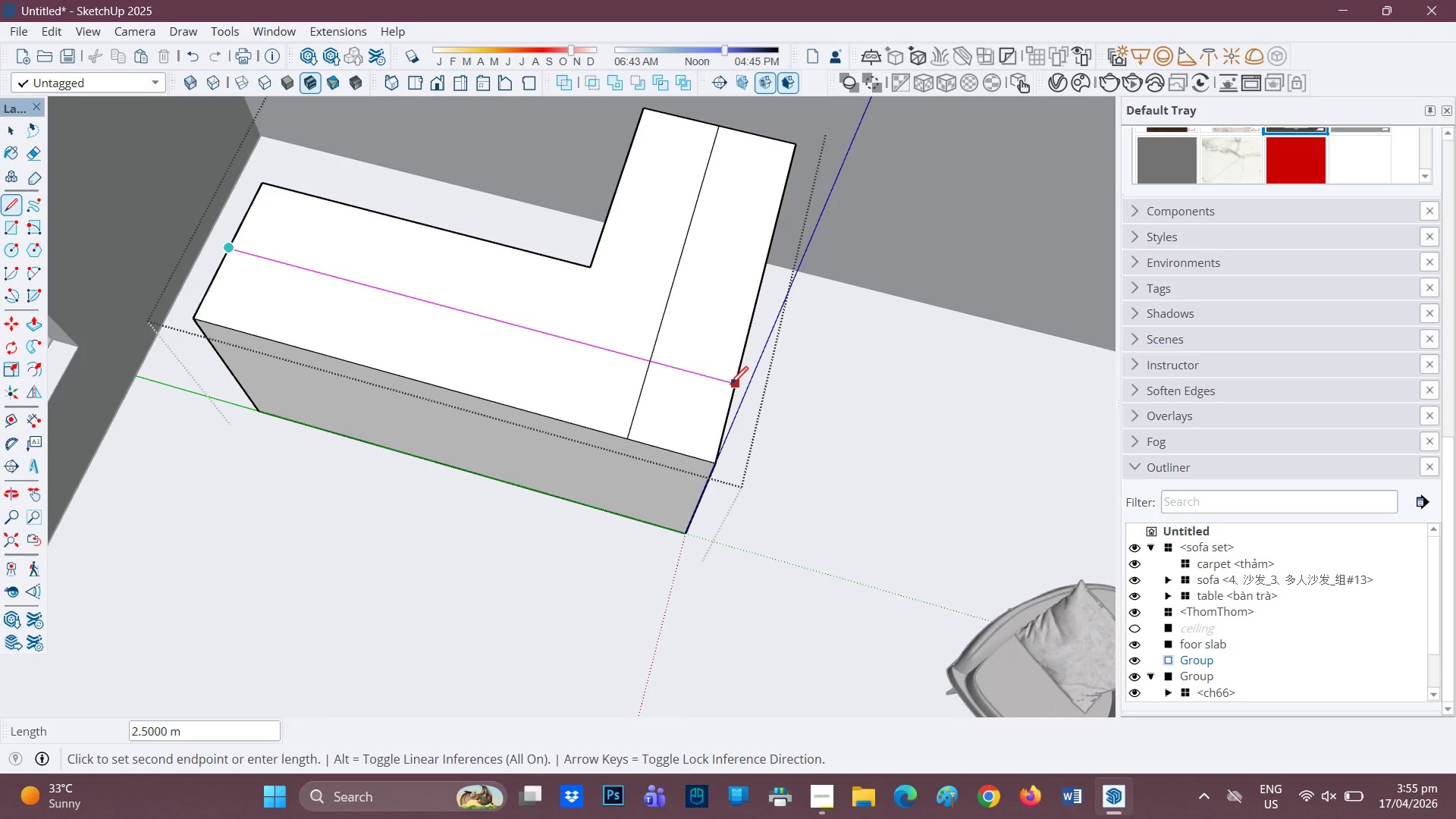 
left_click([730, 385])
 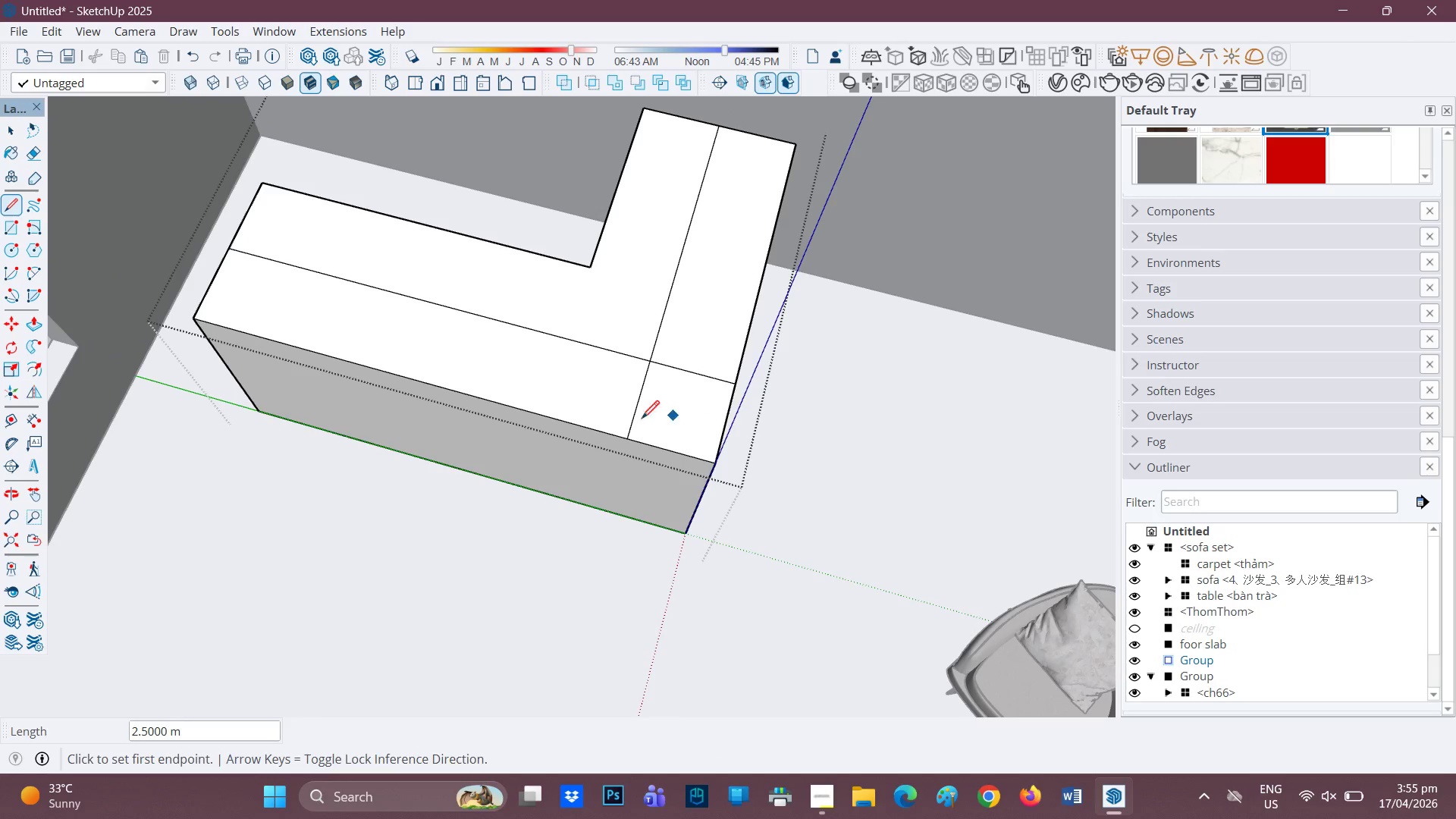 
scroll: coordinate [615, 416], scroll_direction: up, amount: 2.0
 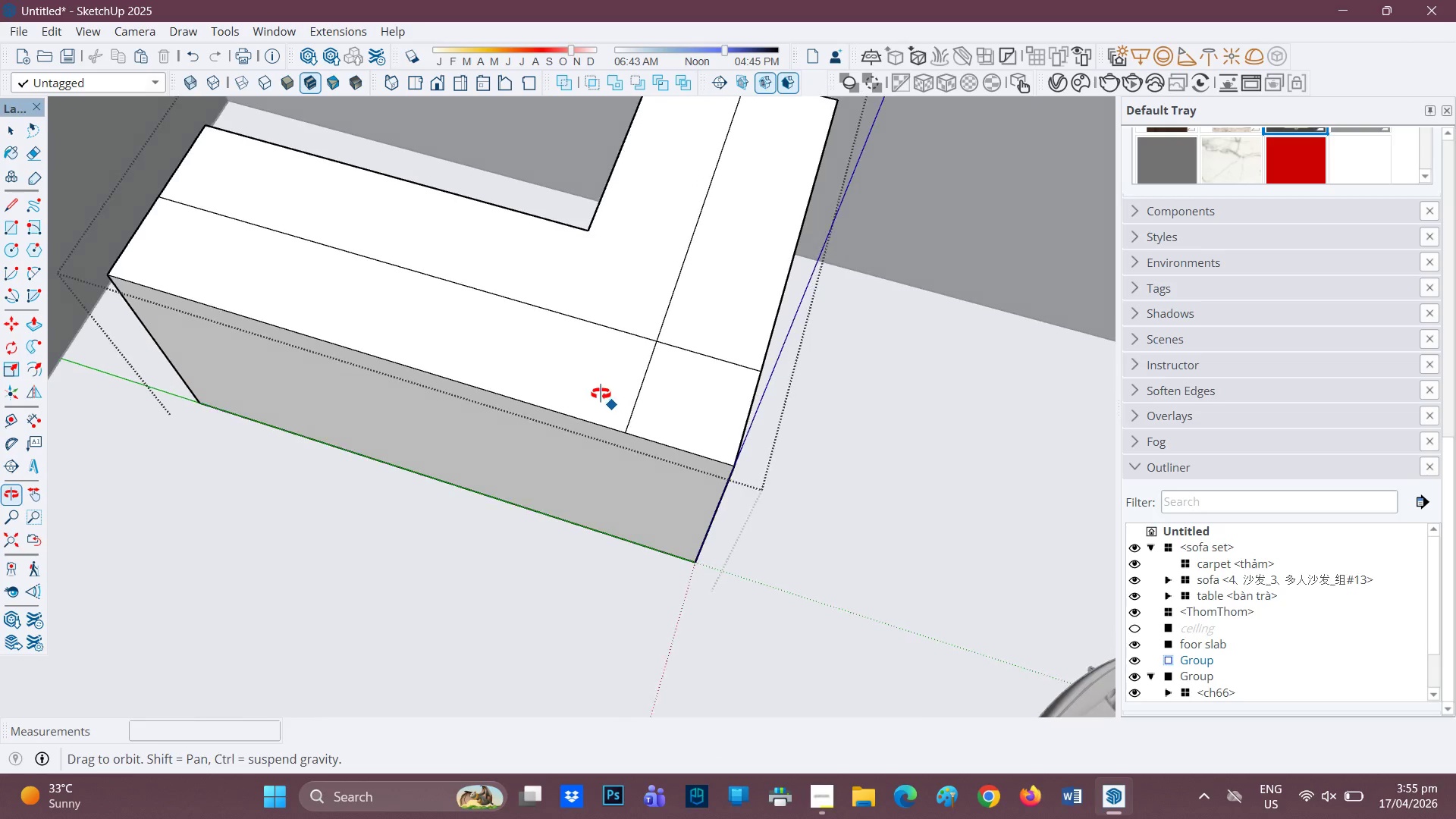 
key(Space)
 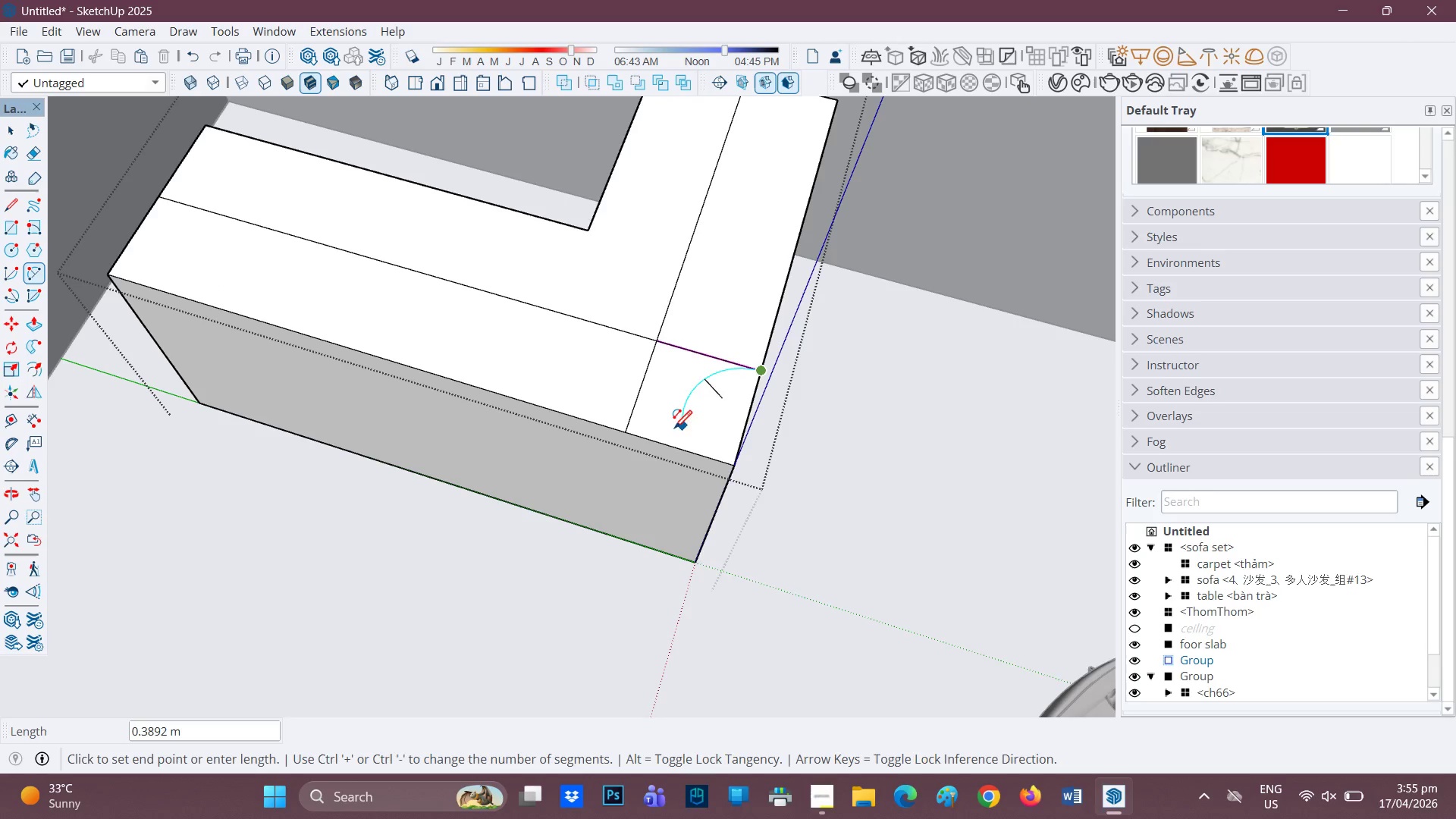 
left_click([629, 428])
 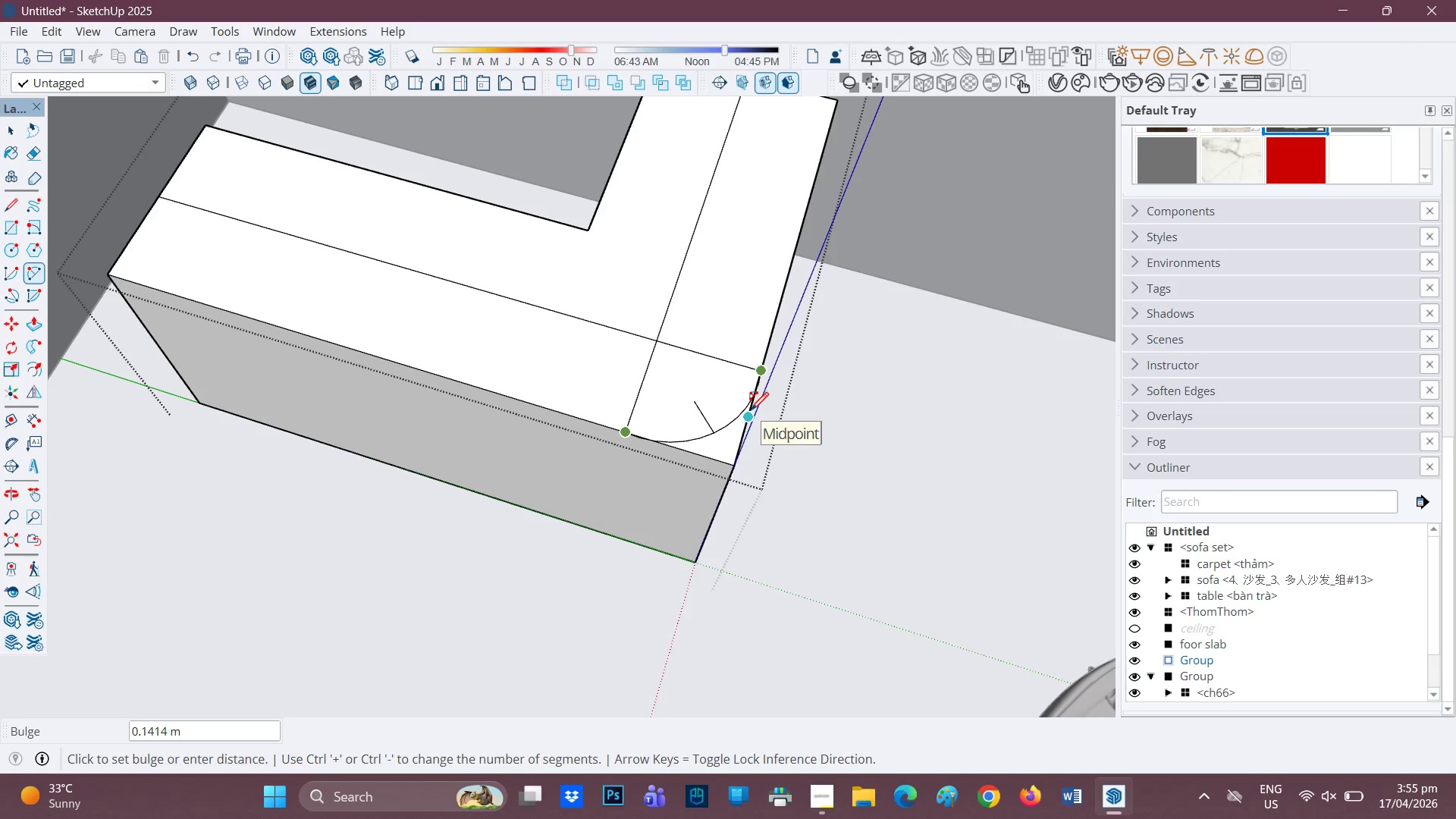 
wait(8.41)
 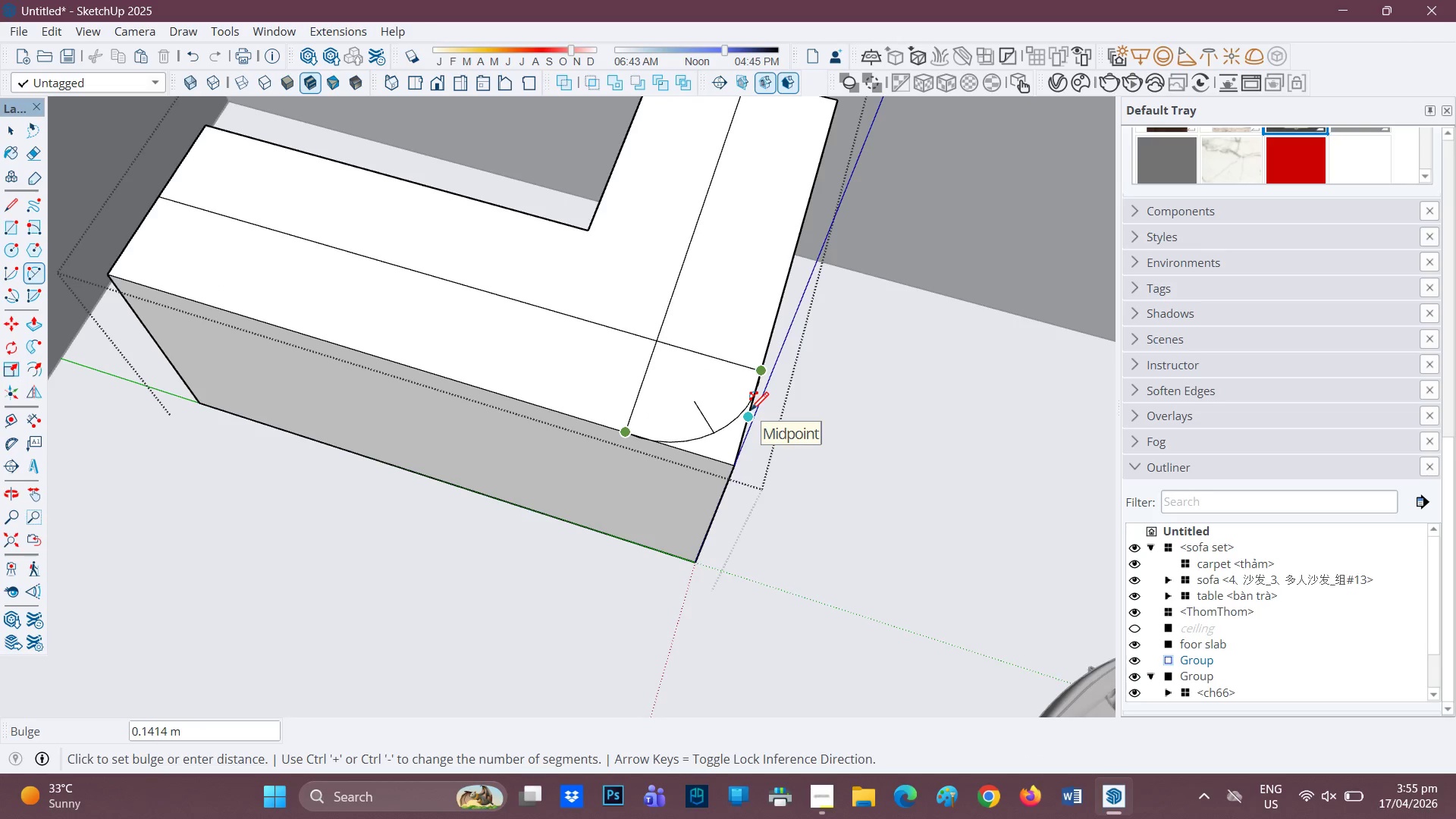 
left_click([746, 420])
 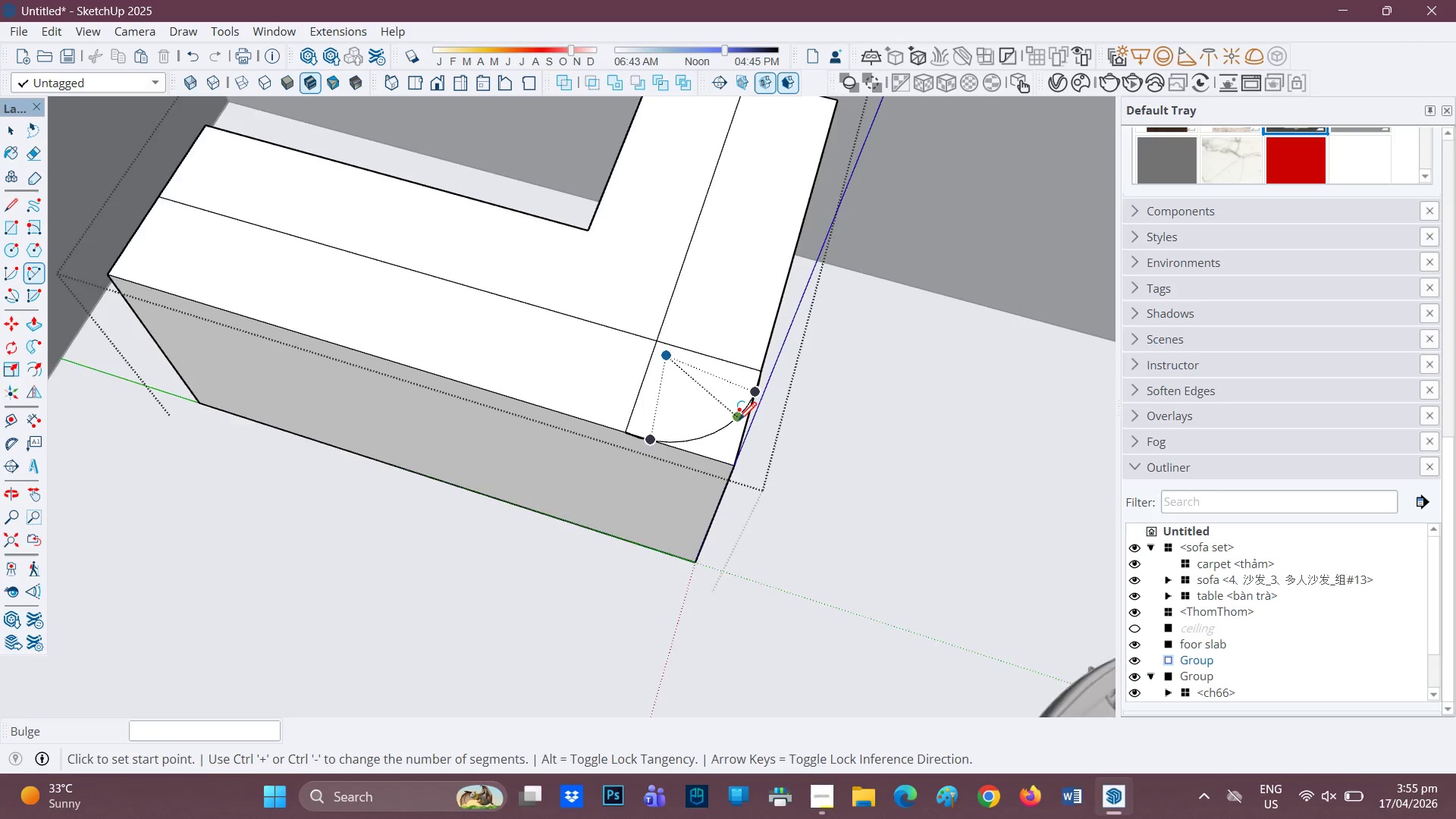 
scroll: coordinate [687, 407], scroll_direction: up, amount: 2.0
 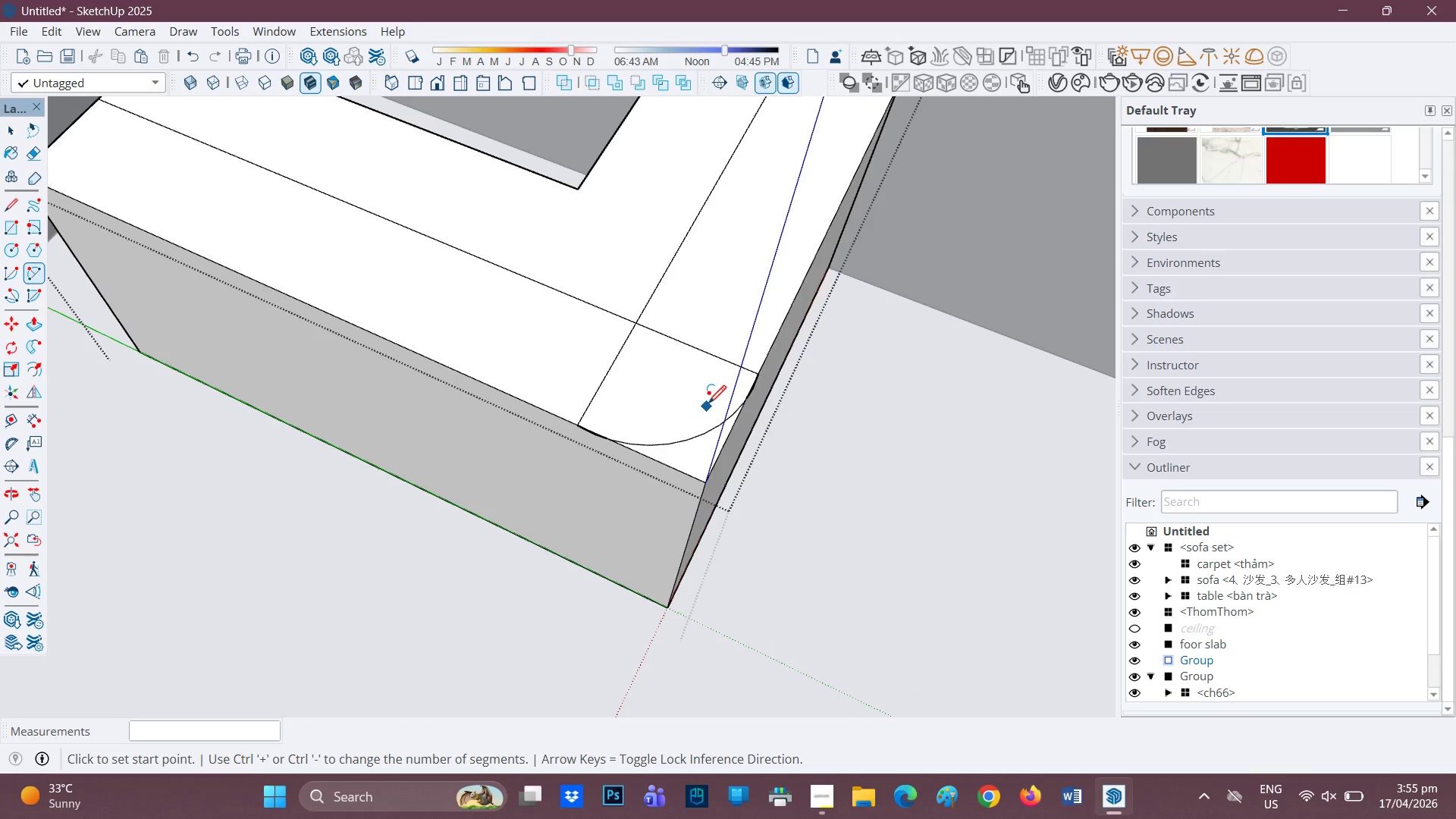 
key(Control+Z)
 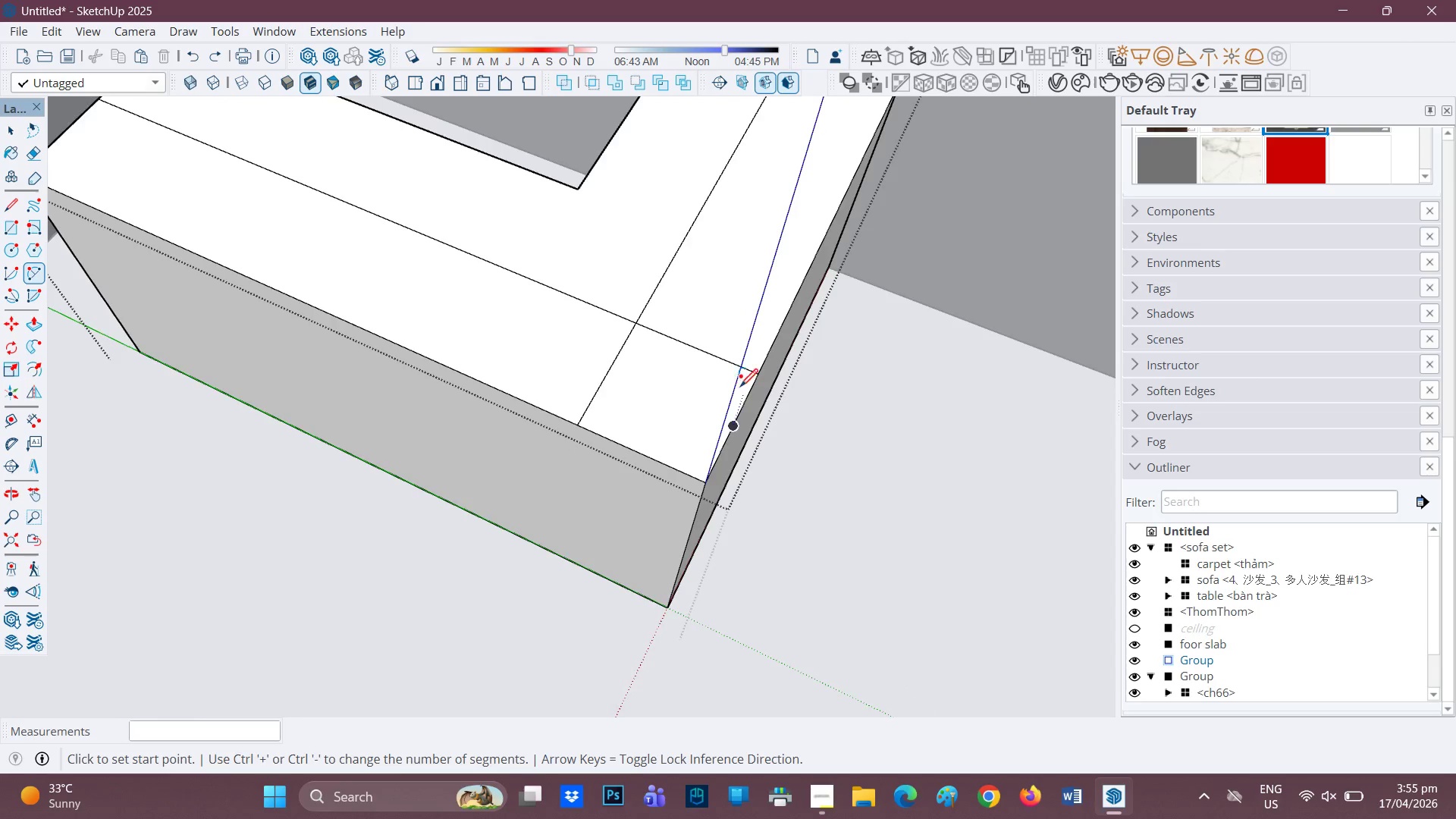 
scroll: coordinate [742, 387], scroll_direction: up, amount: 2.0
 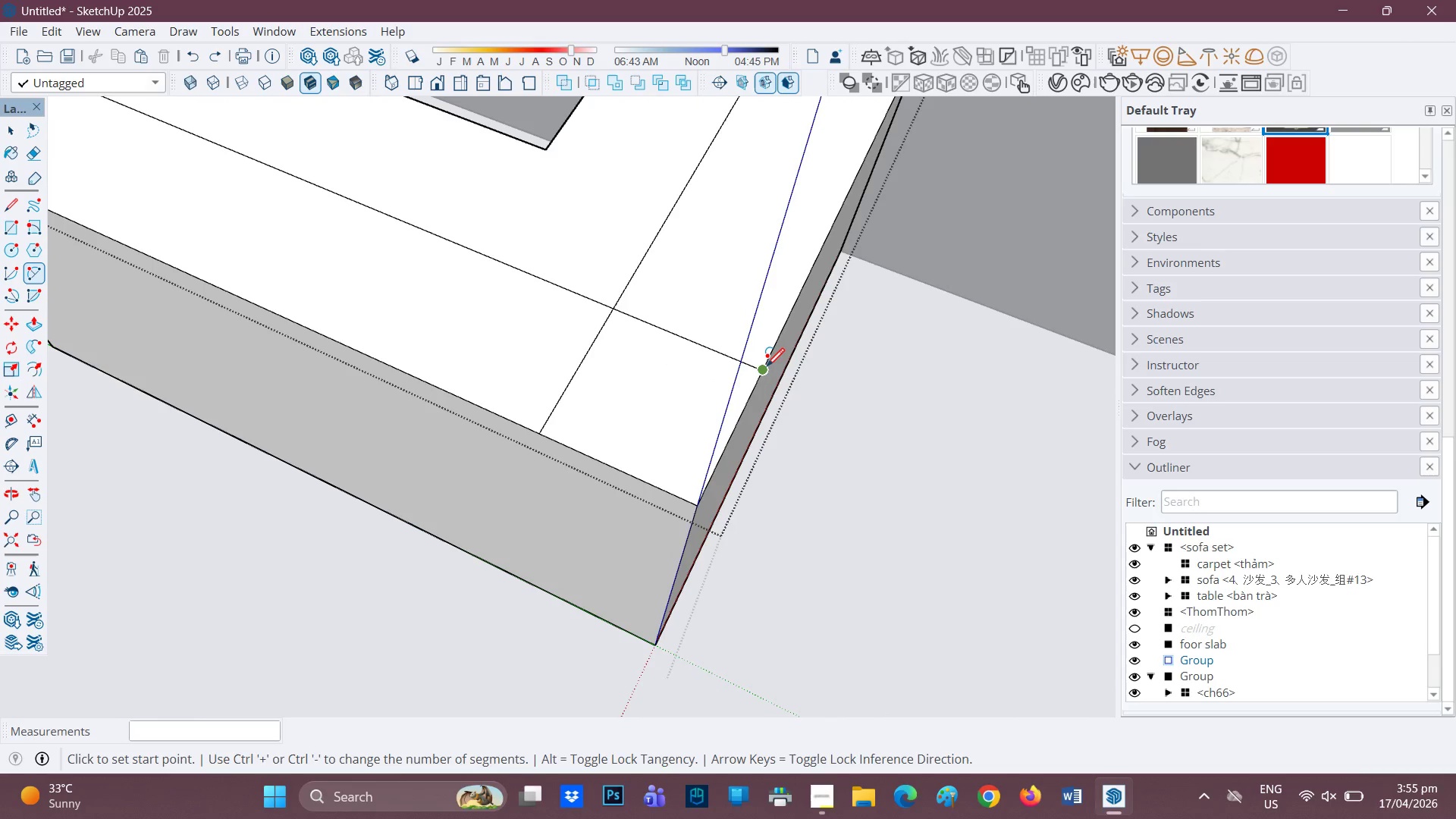 
left_click_drag(start_coordinate=[764, 369], to_coordinate=[758, 371])
 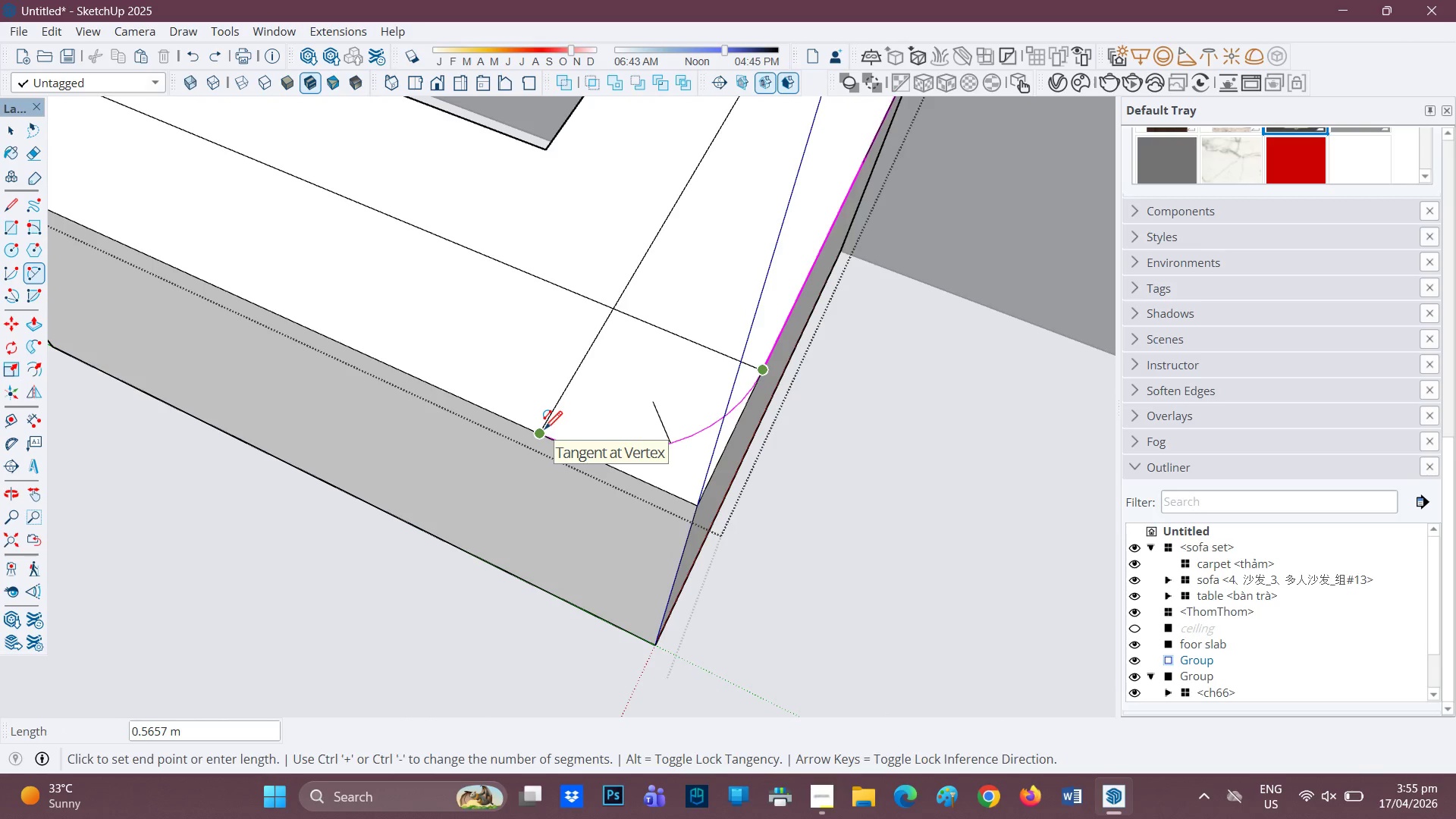 
left_click([544, 431])
 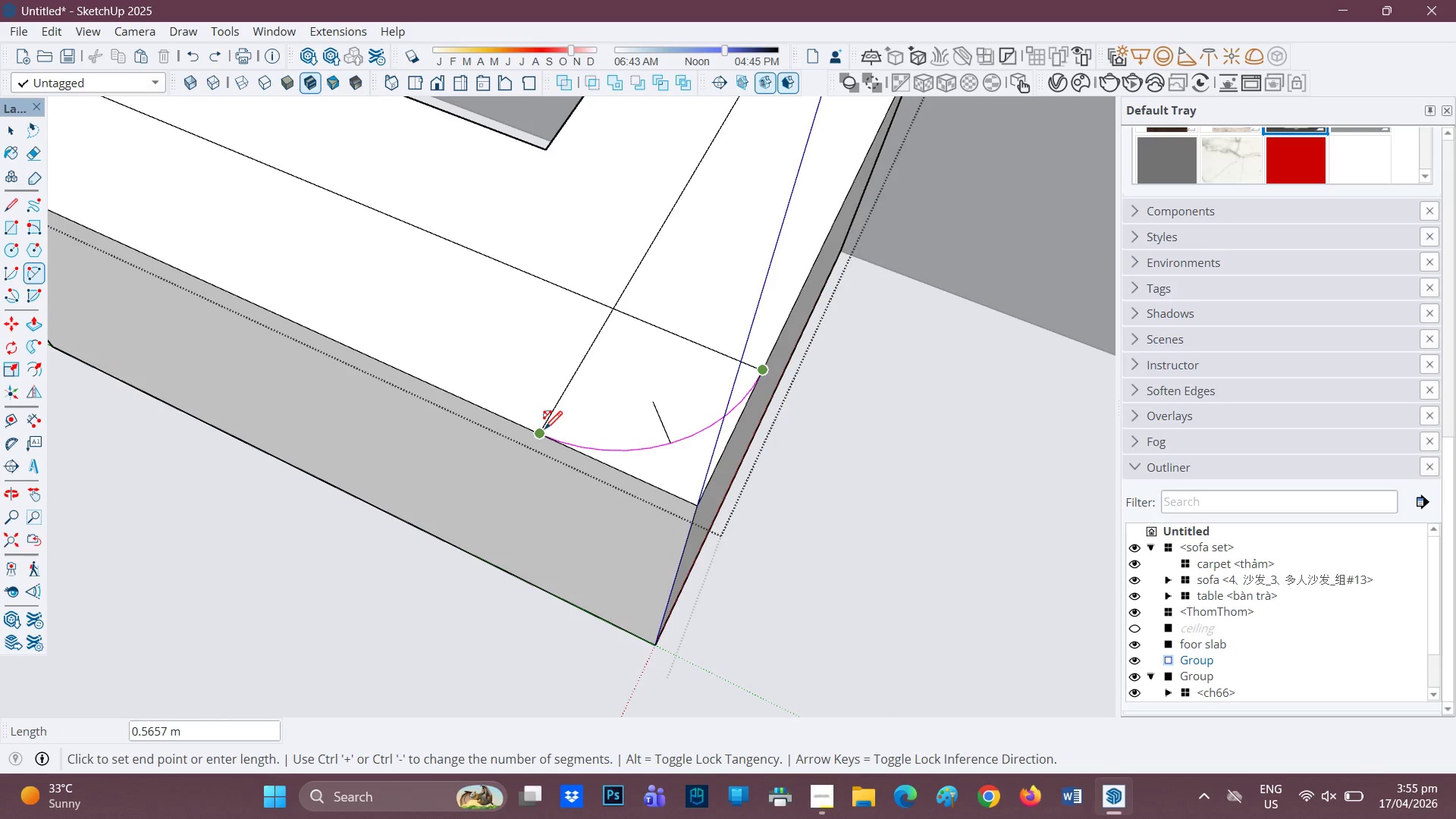 
left_click([544, 431])
 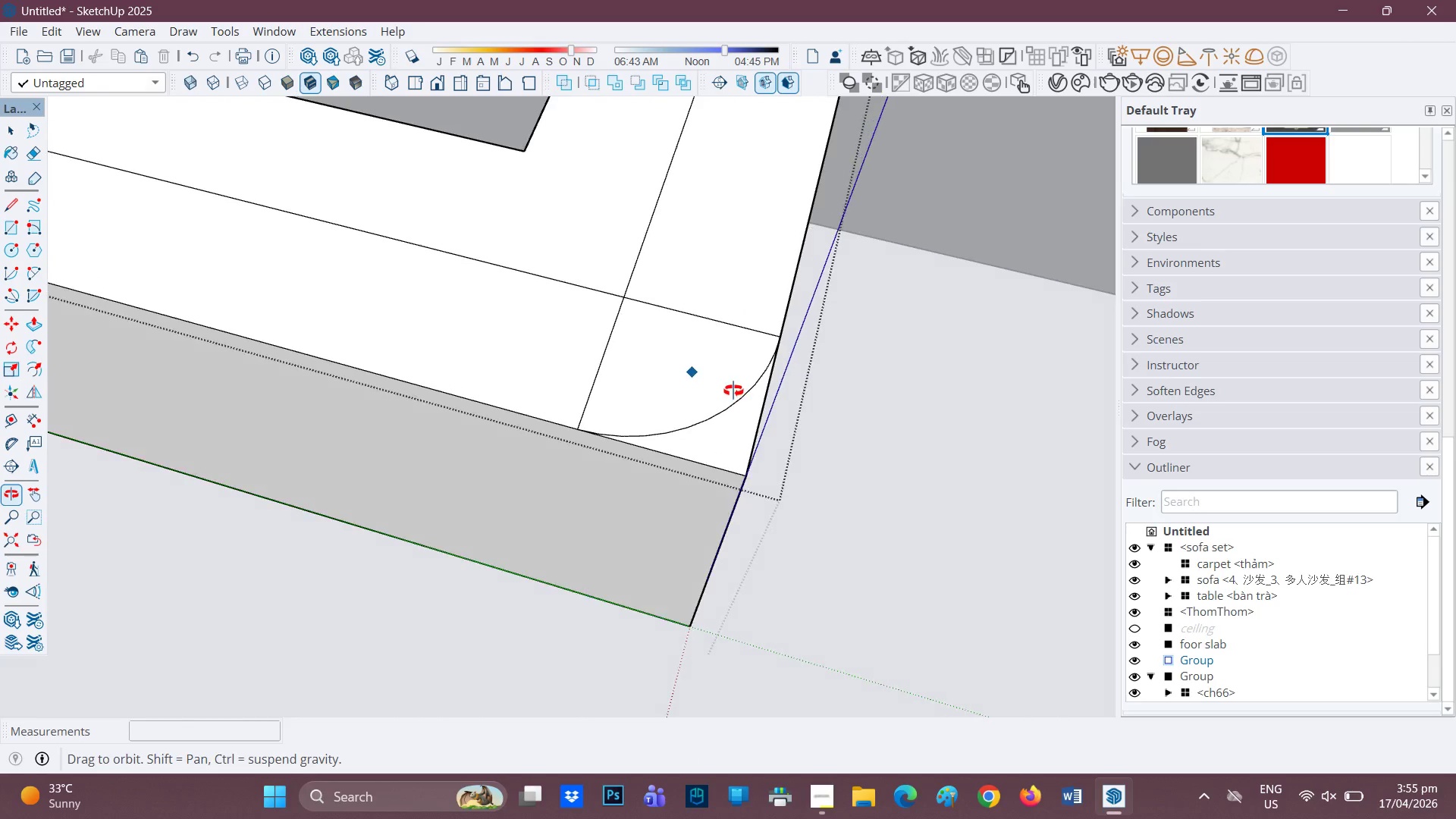 
scroll: coordinate [747, 432], scroll_direction: up, amount: 1.0
 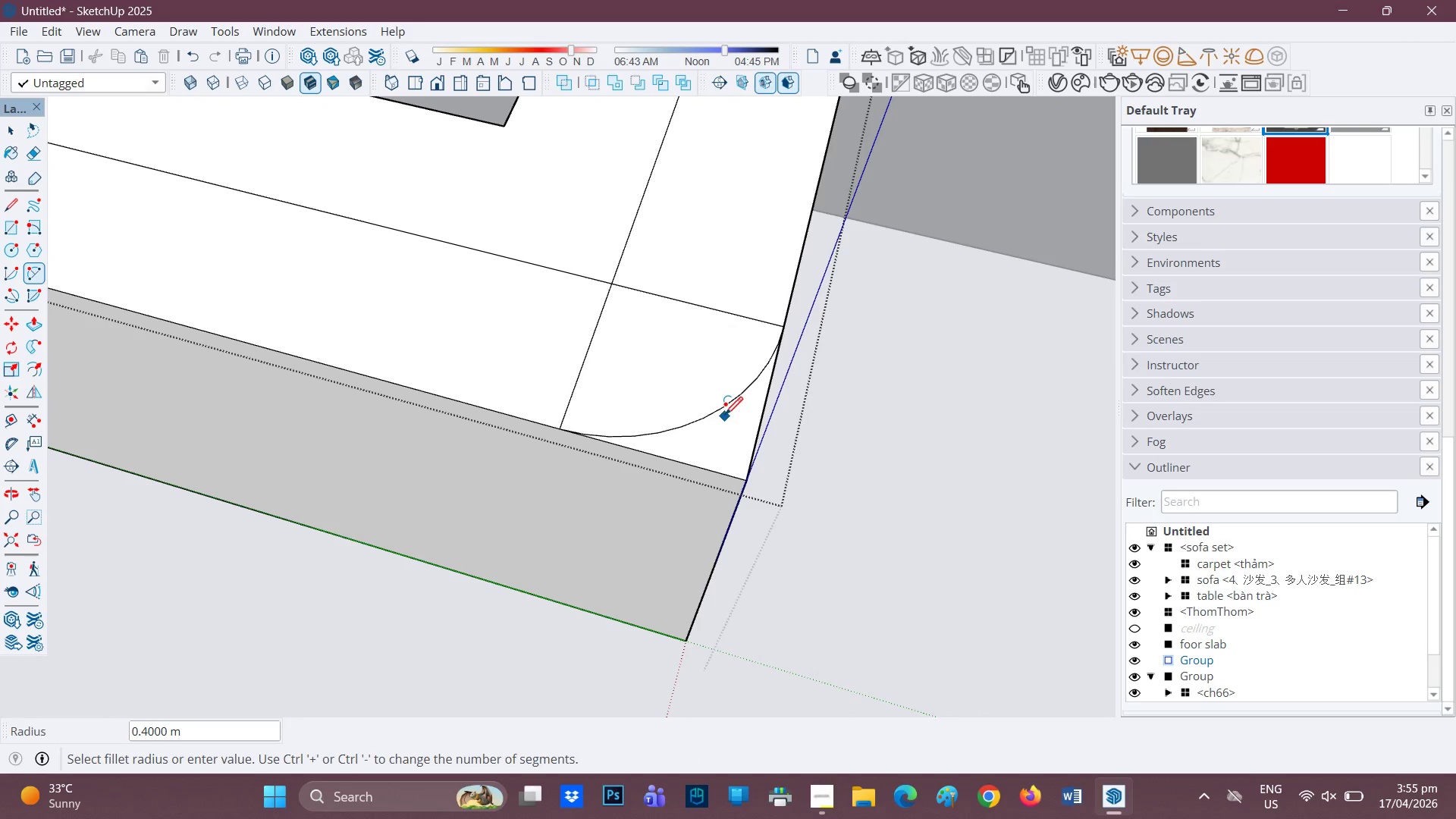 
key(P)
 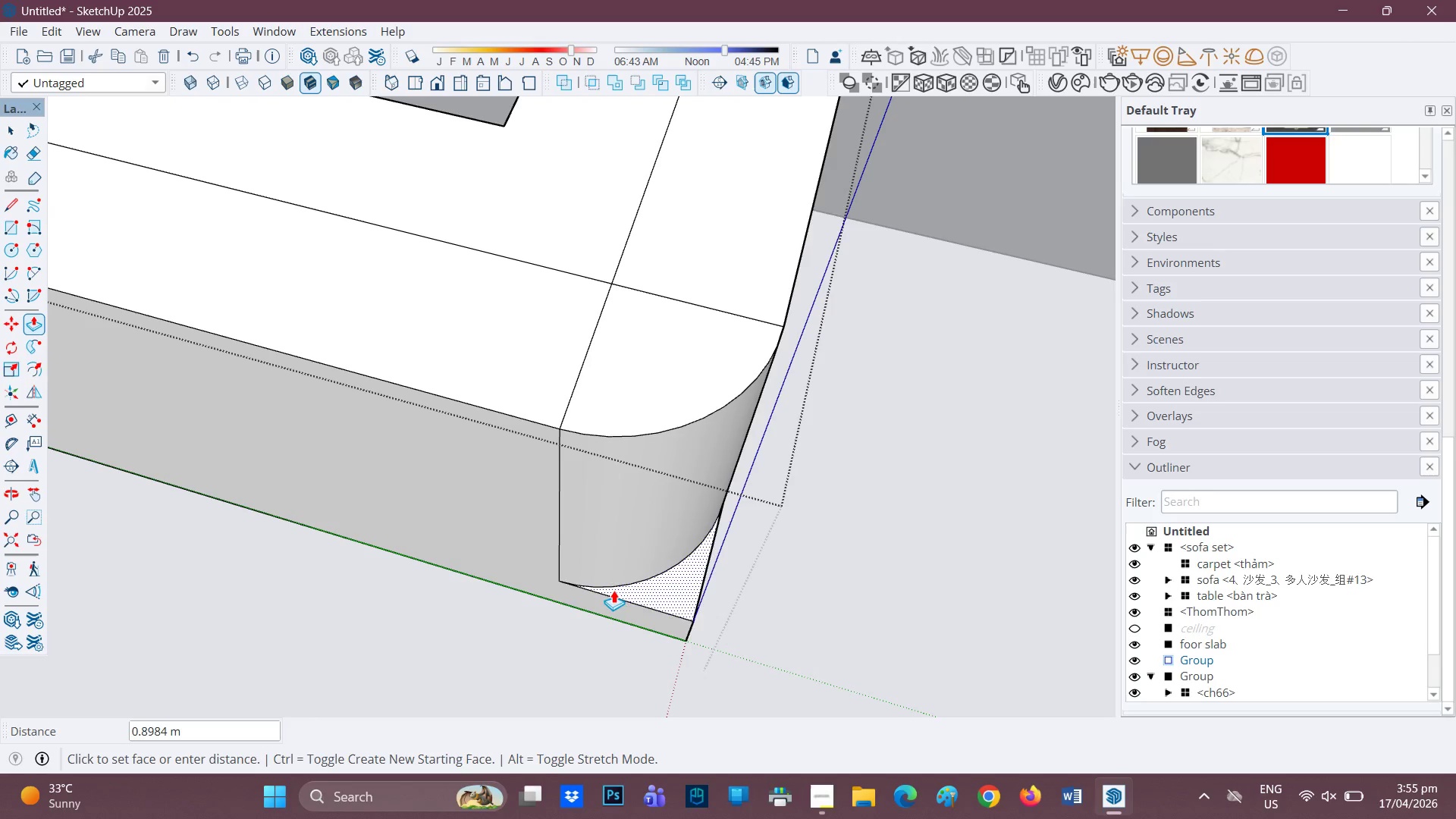 
left_click([588, 614])
 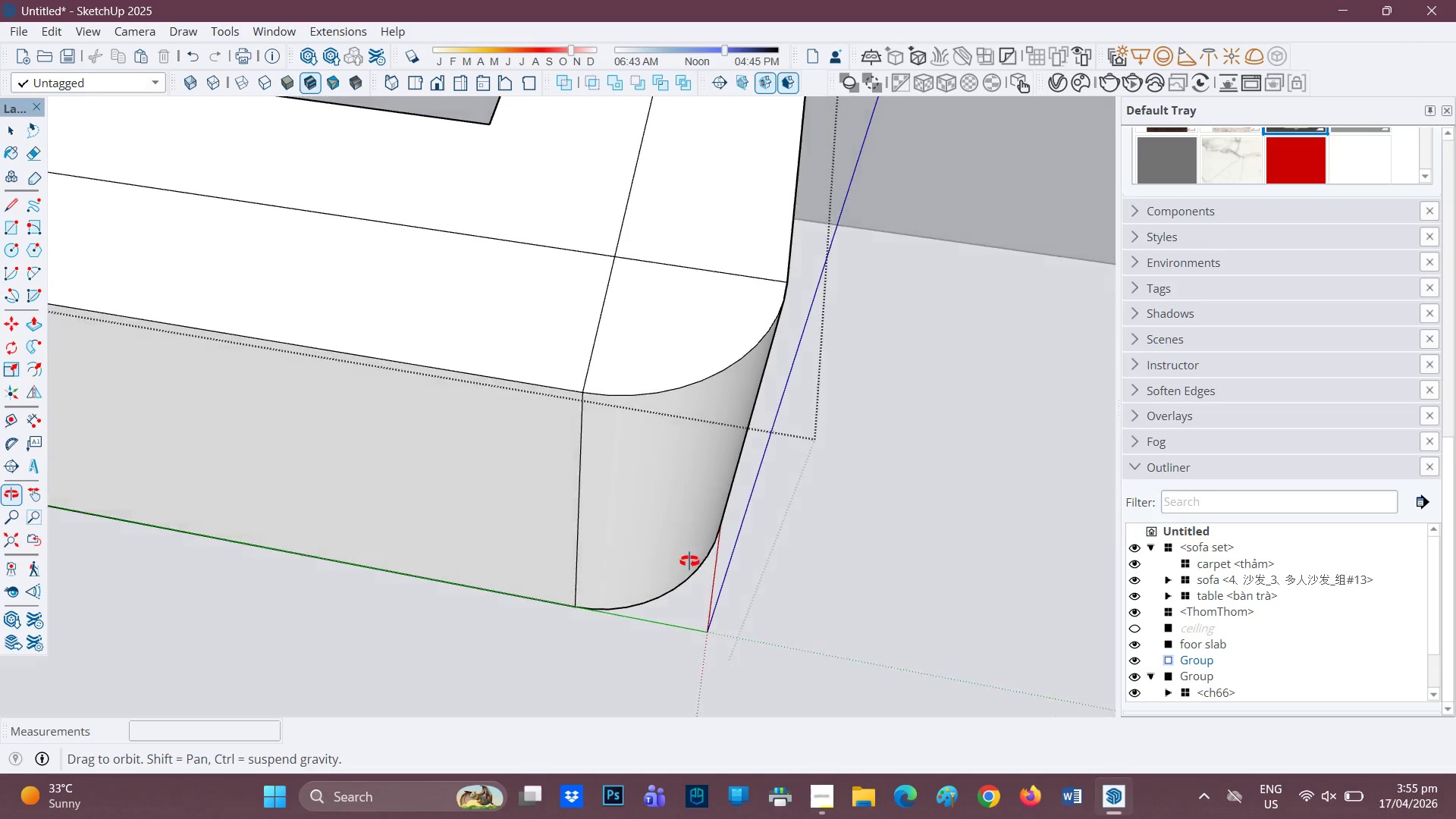 
scroll: coordinate [622, 419], scroll_direction: down, amount: 9.0
 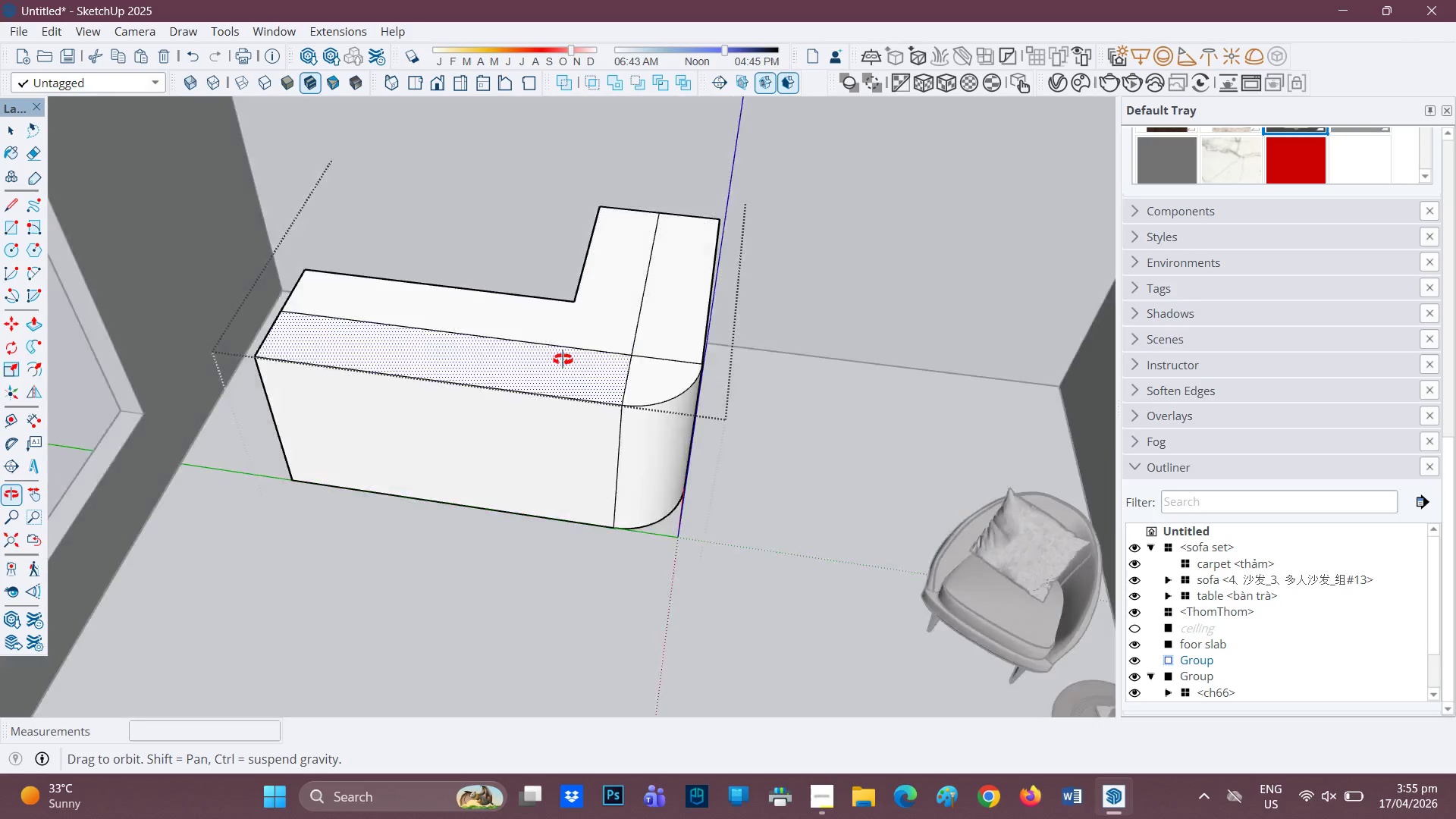 
key(H)
 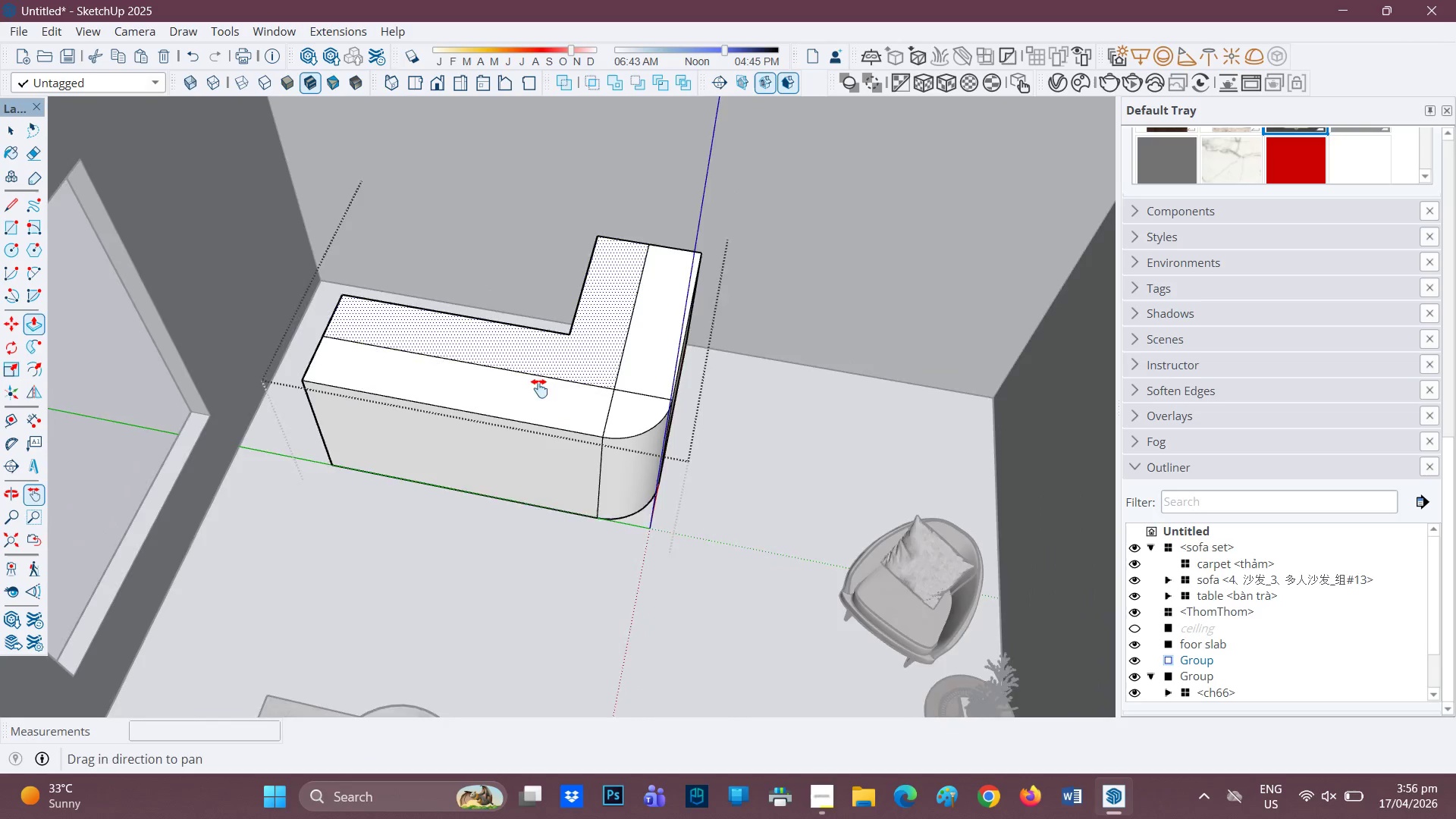 
scroll: coordinate [545, 398], scroll_direction: down, amount: 2.0
 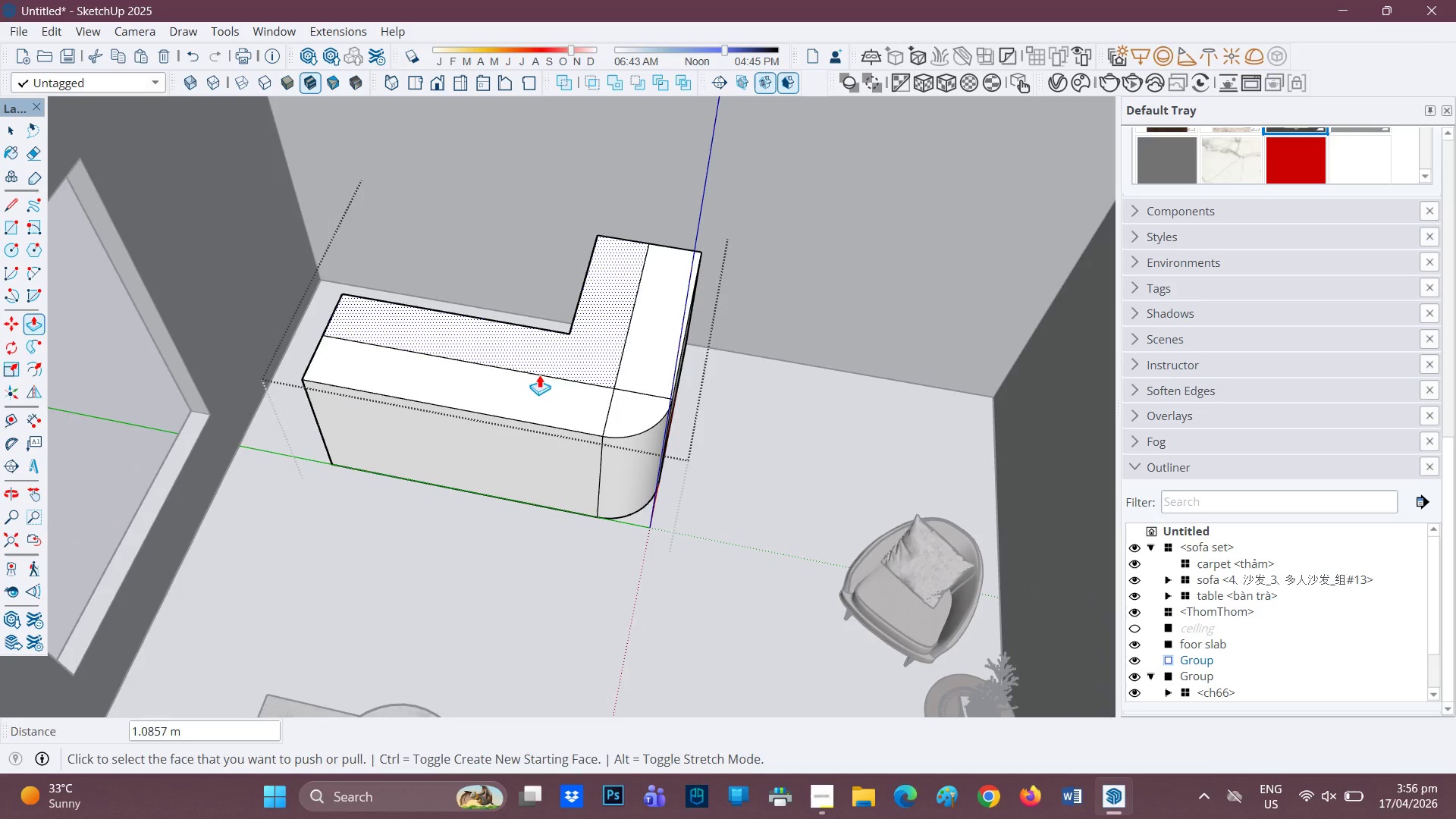 
left_click_drag(start_coordinate=[539, 377], to_coordinate=[566, 474])
 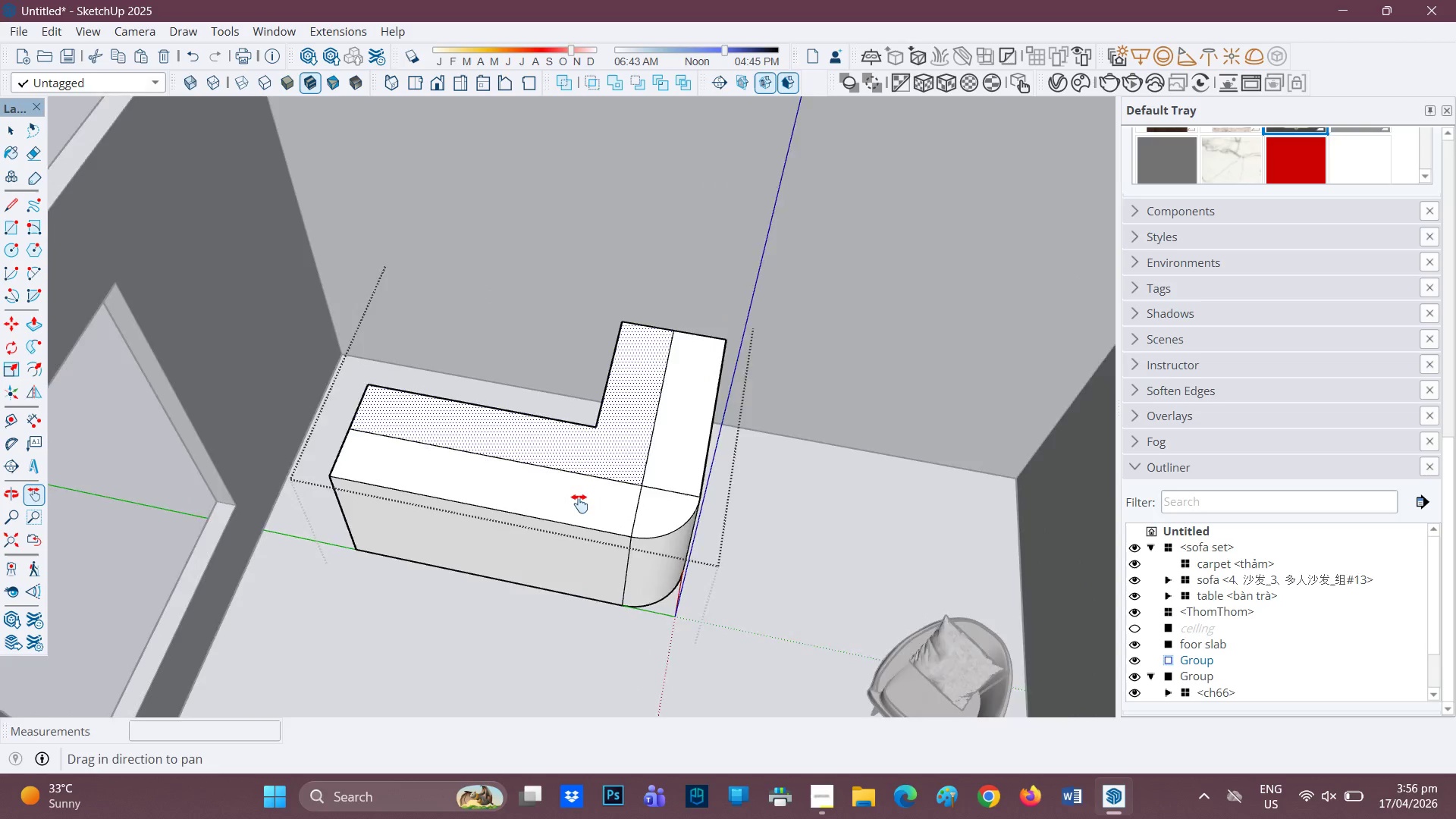 
scroll: coordinate [579, 504], scroll_direction: up, amount: 3.0
 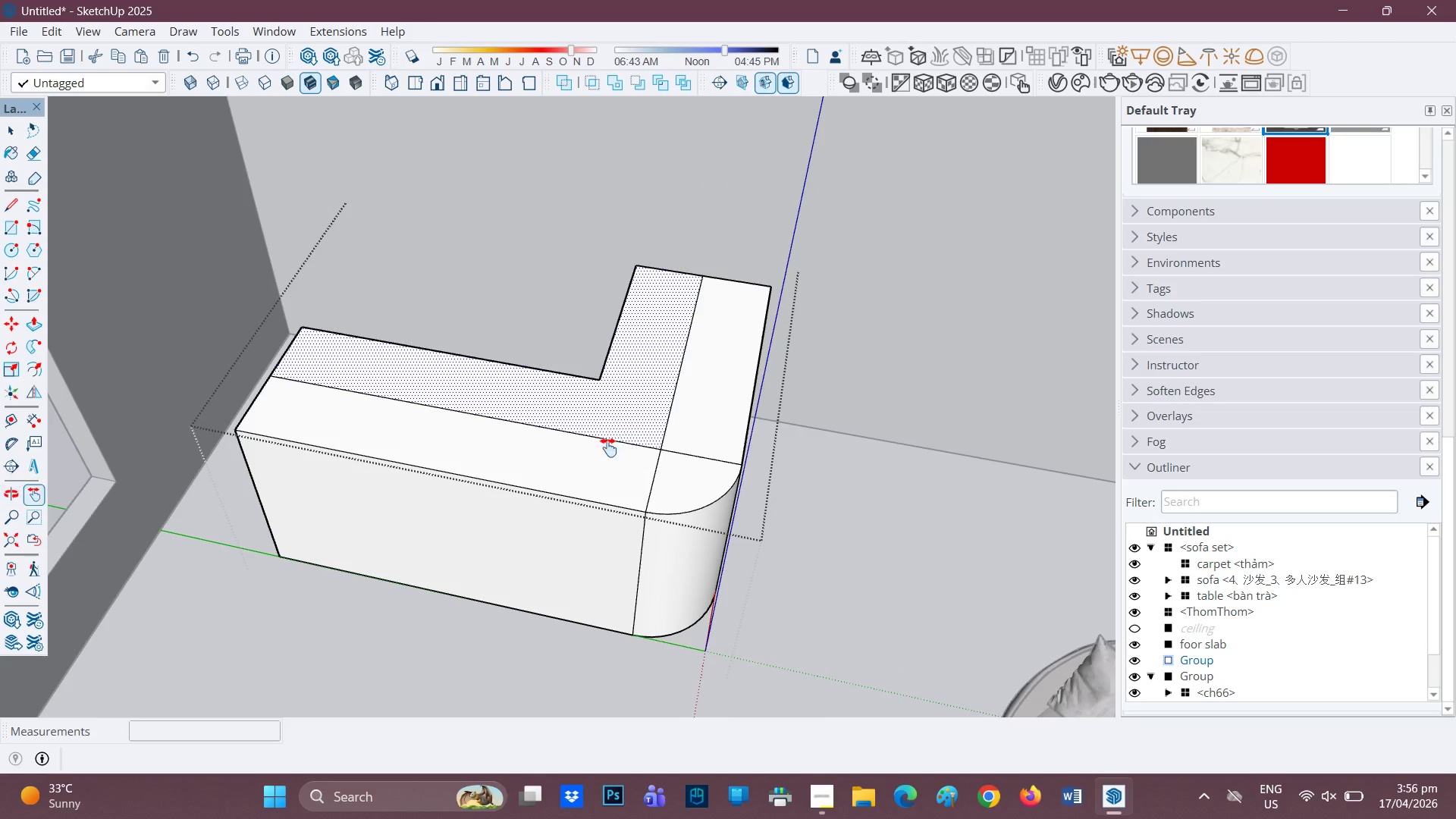 
scroll: coordinate [590, 435], scroll_direction: down, amount: 1.0
 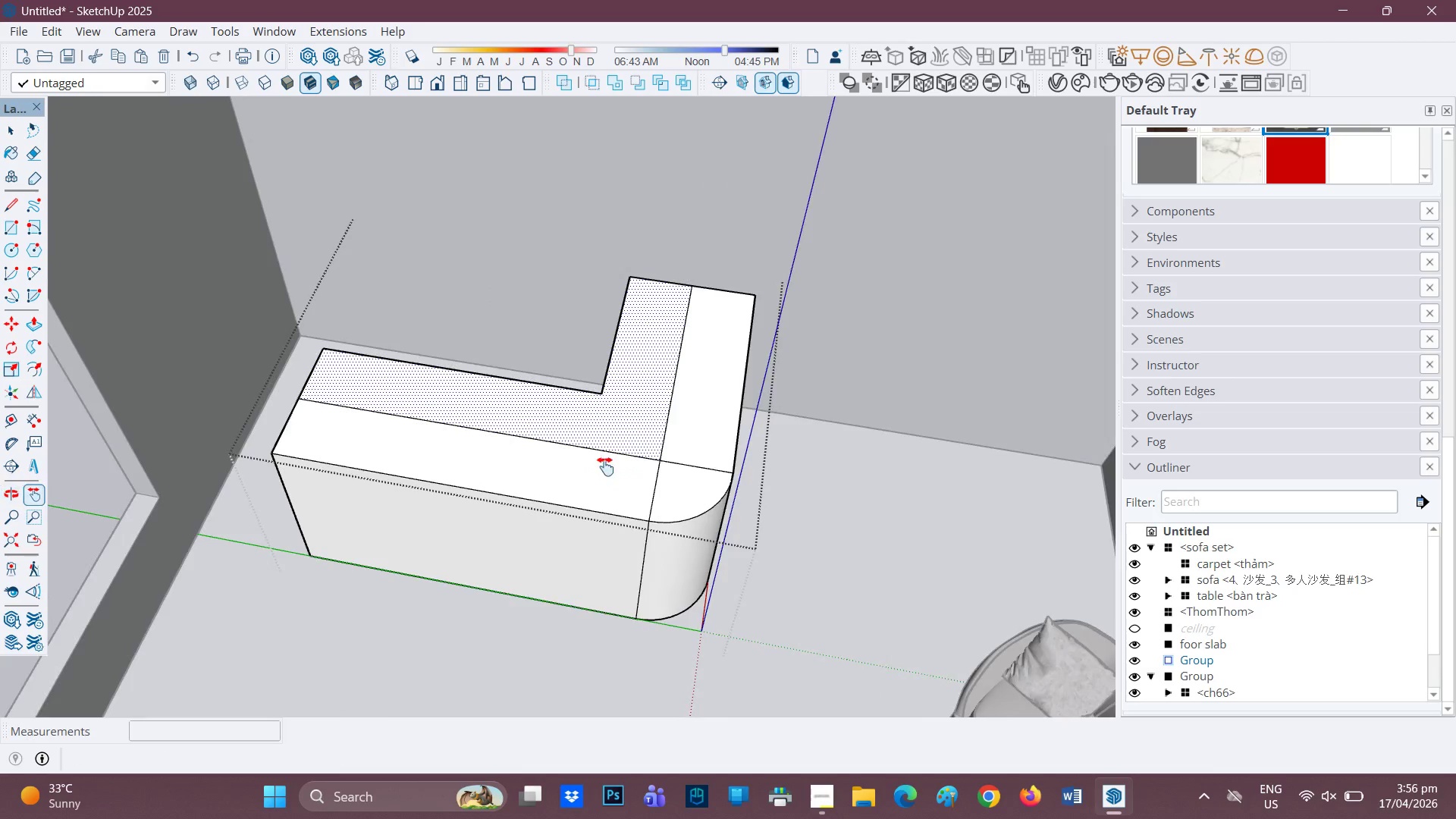 
scroll: coordinate [605, 466], scroll_direction: up, amount: 1.0
 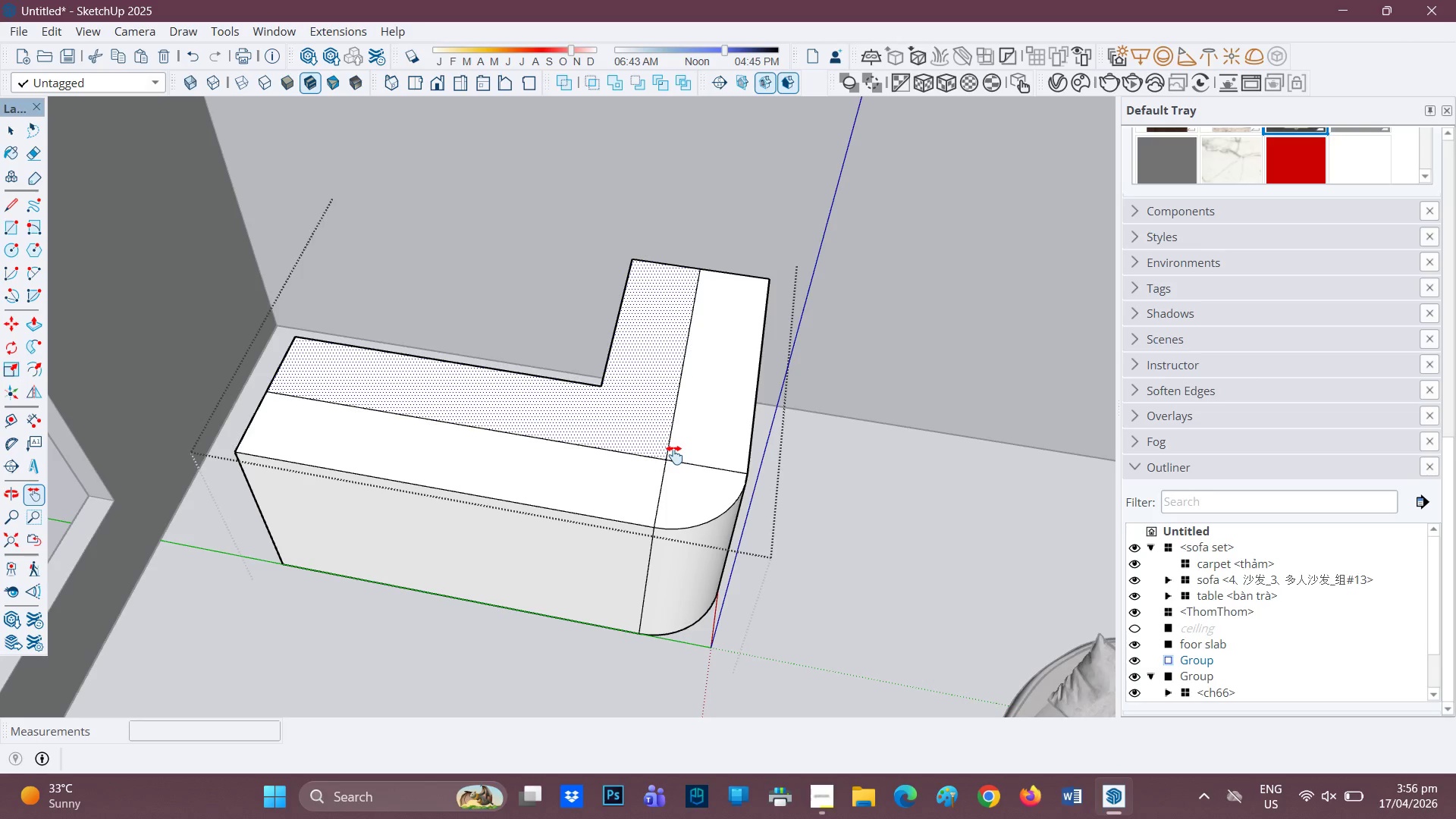 
wait(5.0)
 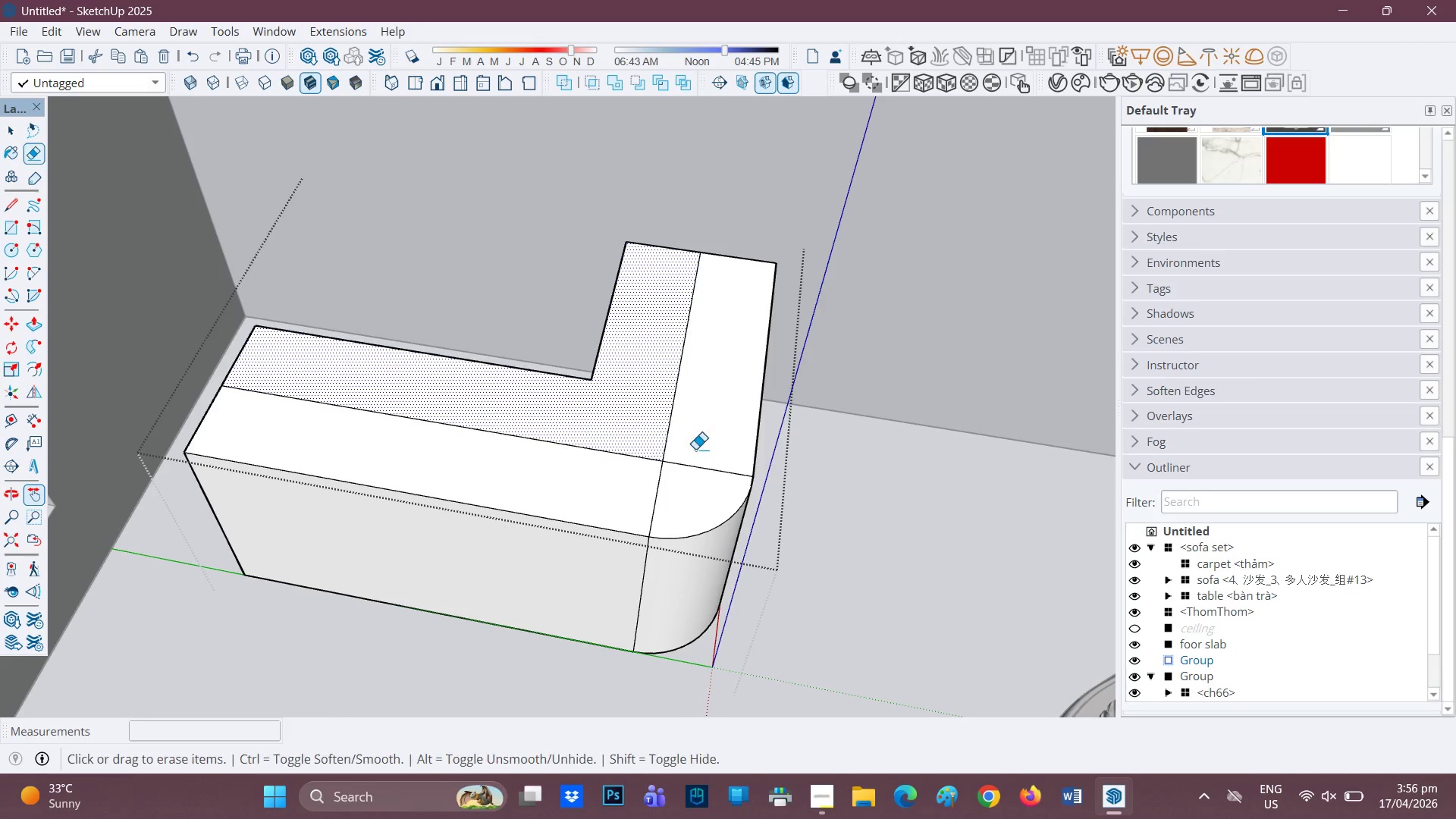 
key(E)
 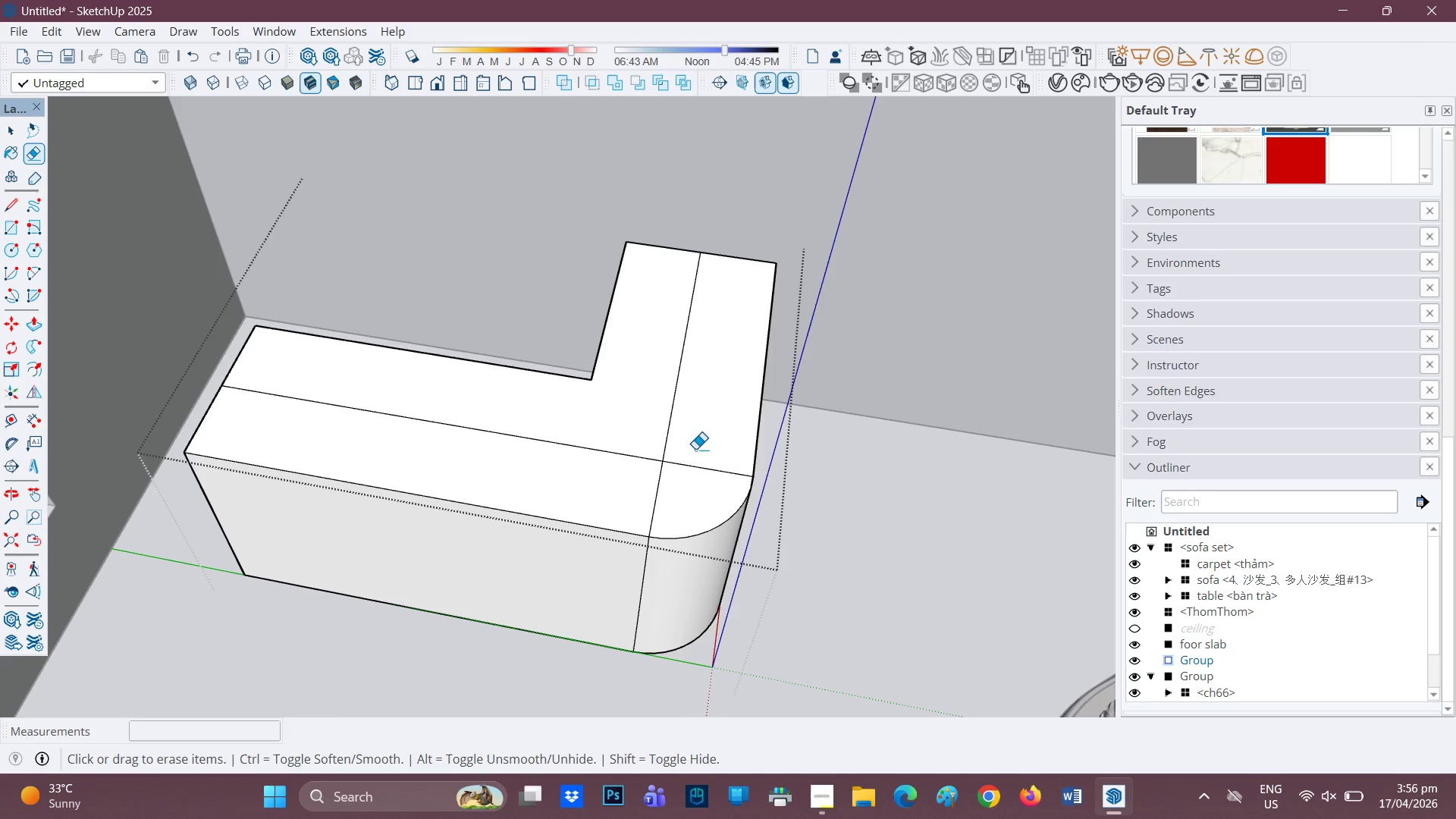 
scroll: coordinate [697, 448], scroll_direction: up, amount: 1.0
 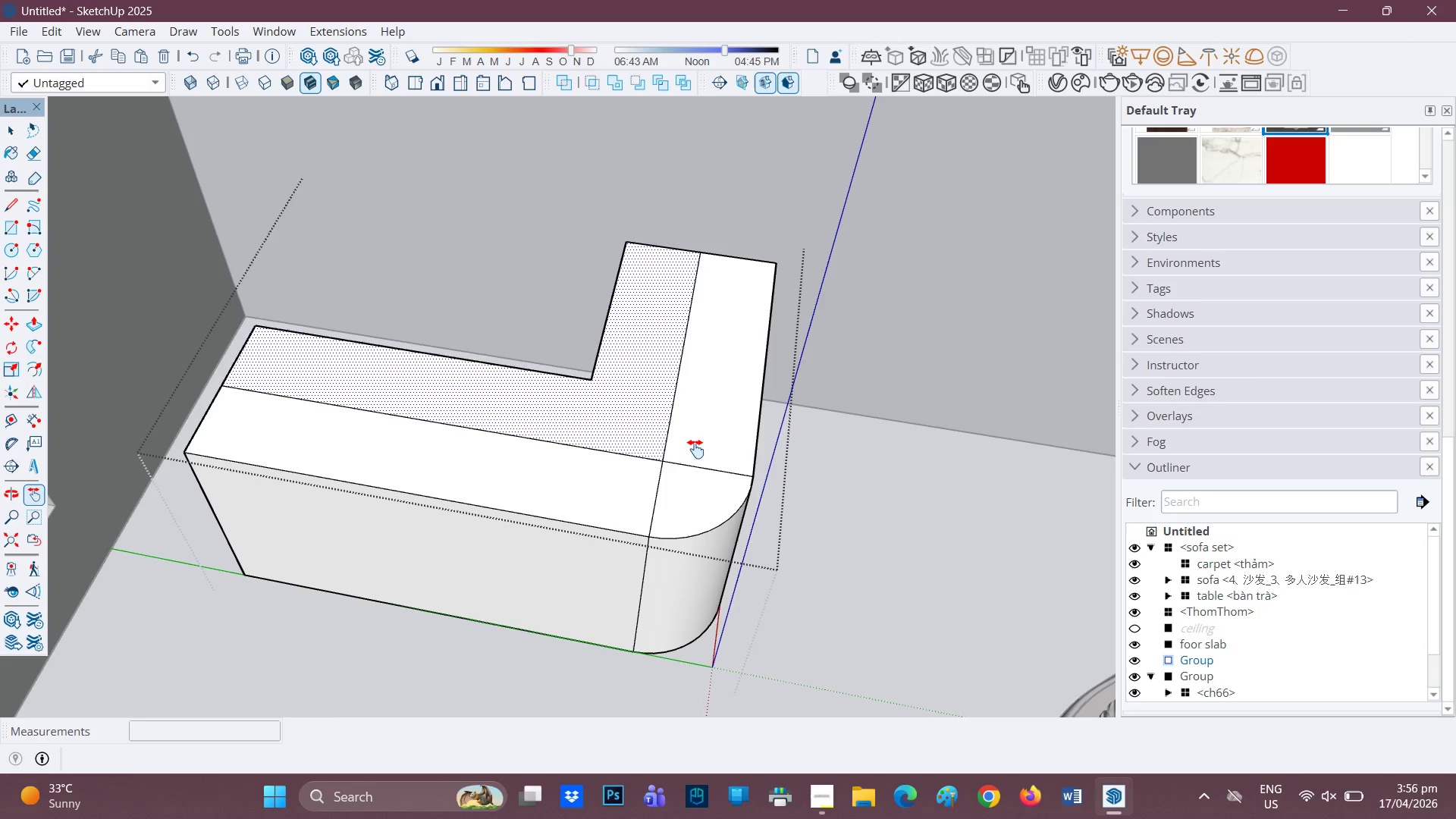 
left_click_drag(start_coordinate=[695, 449], to_coordinate=[676, 425])
 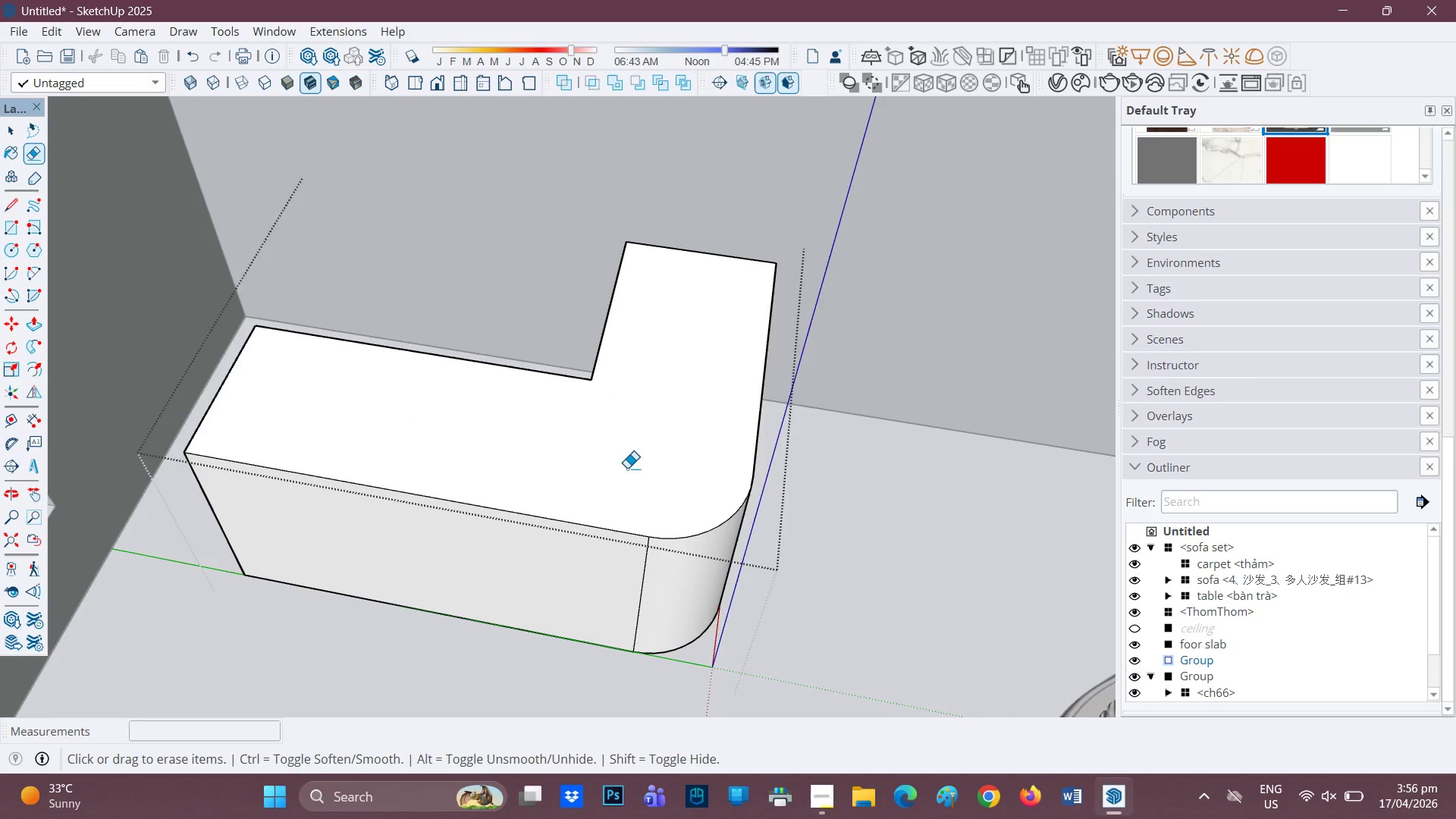 
scroll: coordinate [609, 463], scroll_direction: down, amount: 3.0
 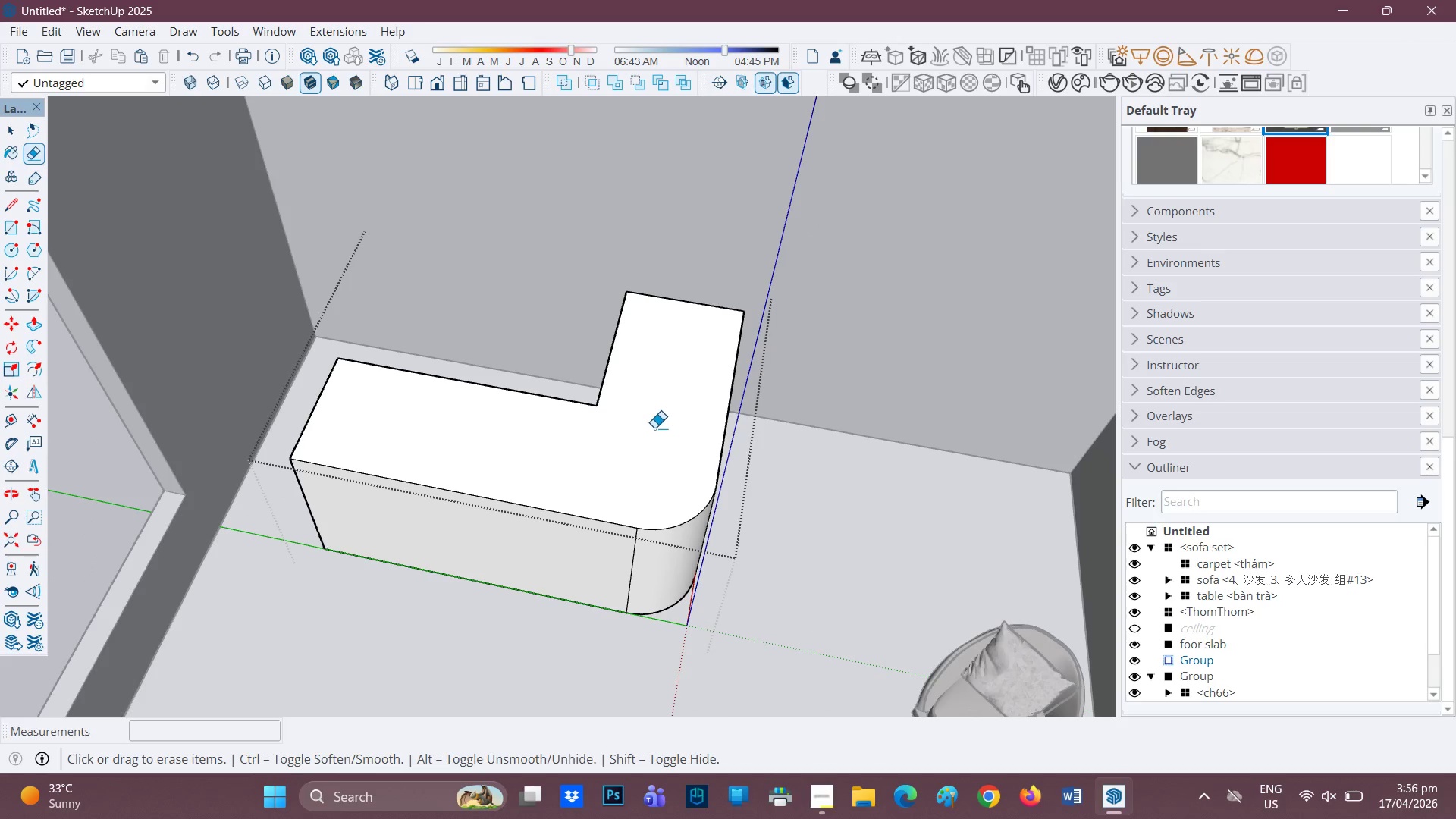 
scroll: coordinate [659, 425], scroll_direction: up, amount: 3.0
 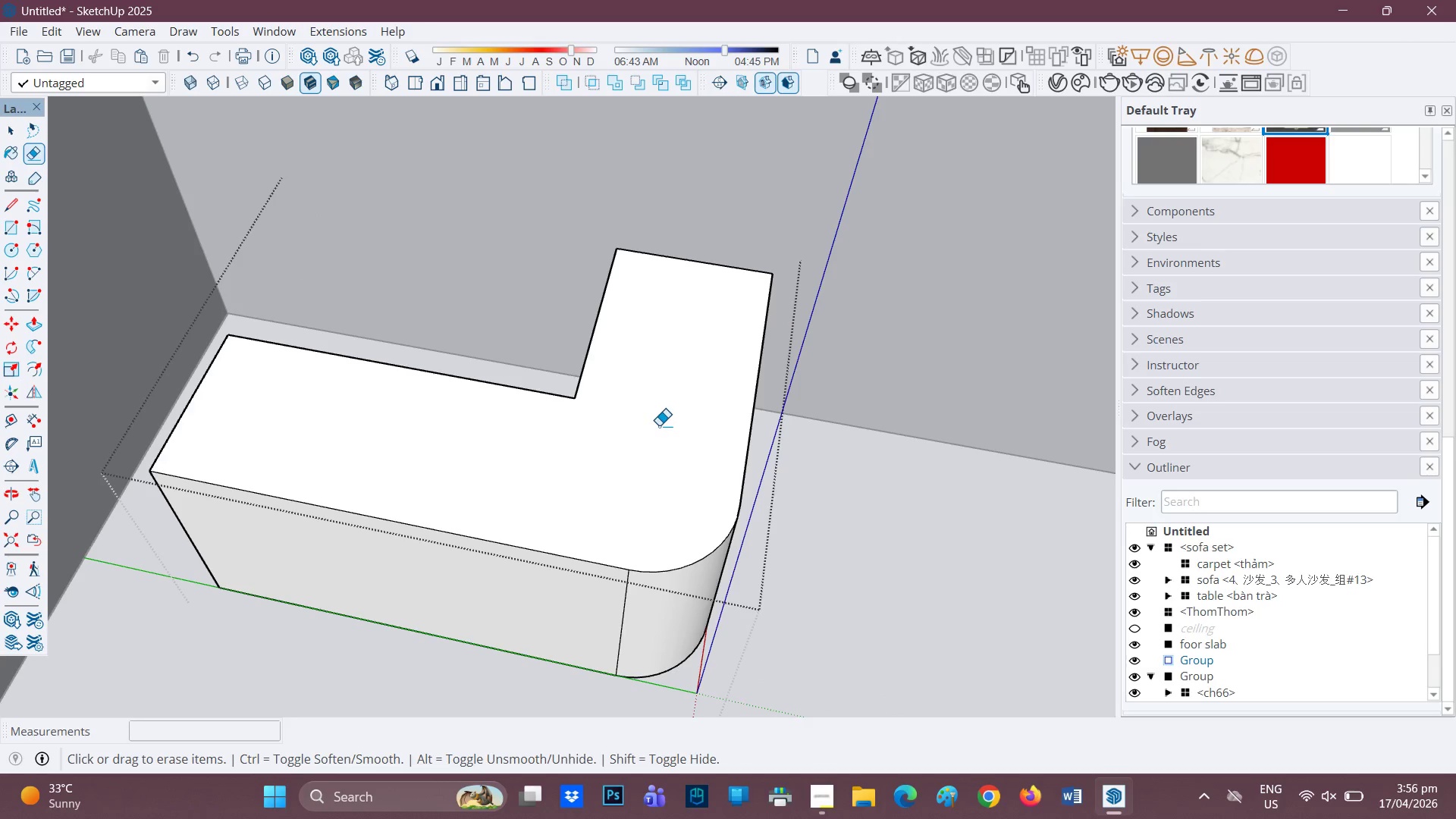 
scroll: coordinate [659, 425], scroll_direction: down, amount: 1.0
 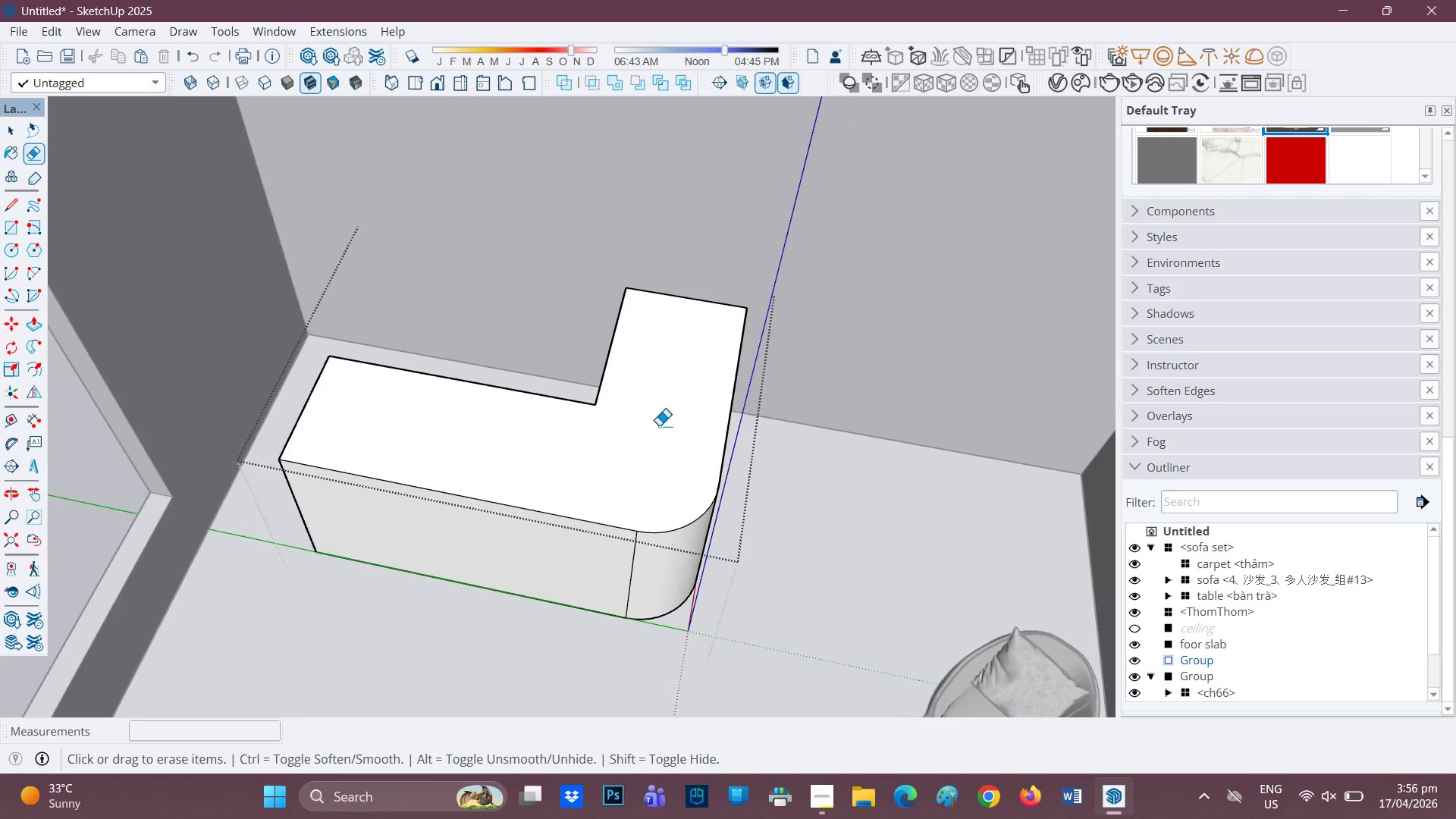 
key(Space)
 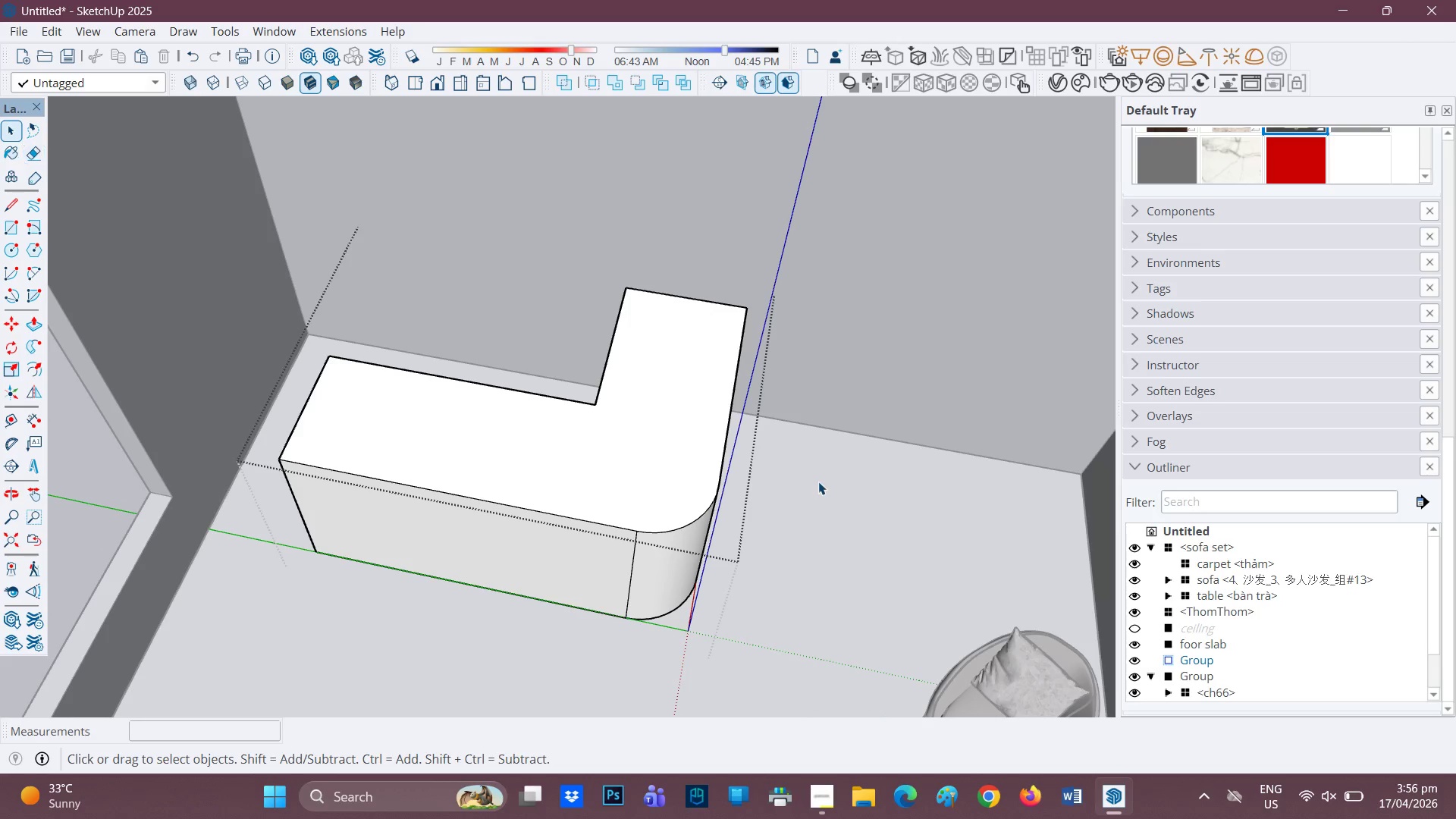 
left_click([818, 482])
 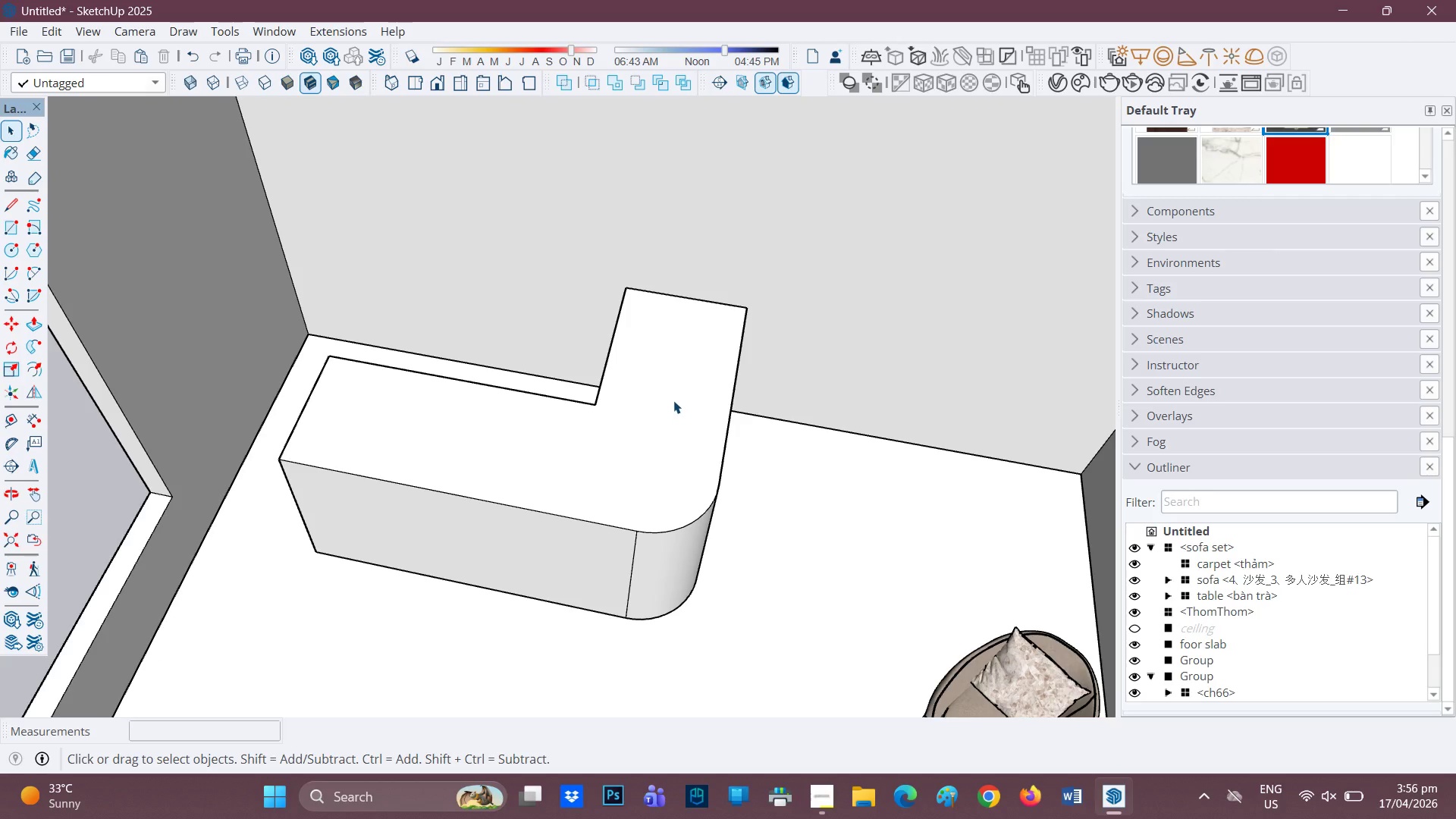 
scroll: coordinate [661, 455], scroll_direction: up, amount: 2.0
 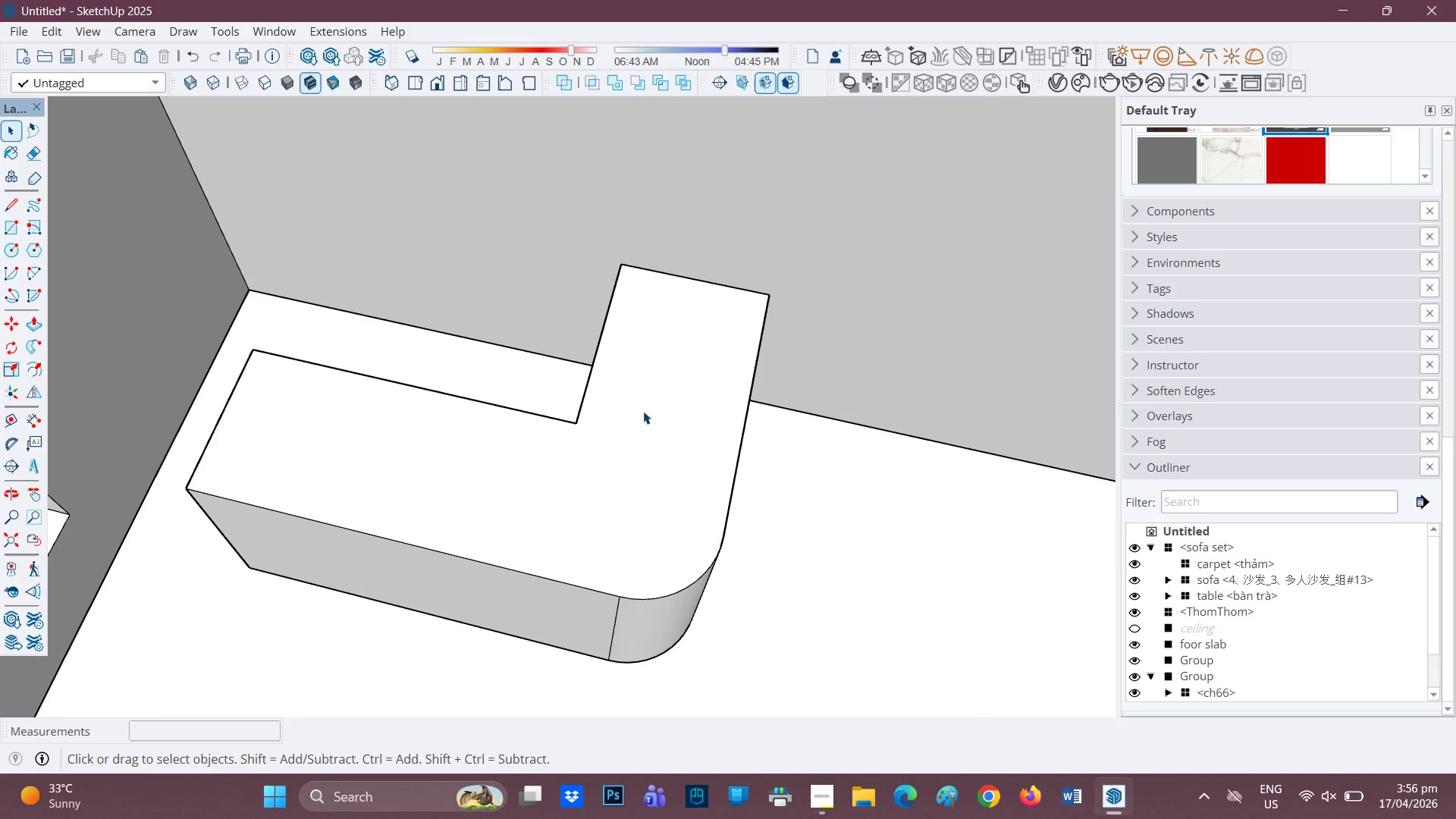 
left_click([643, 411])
 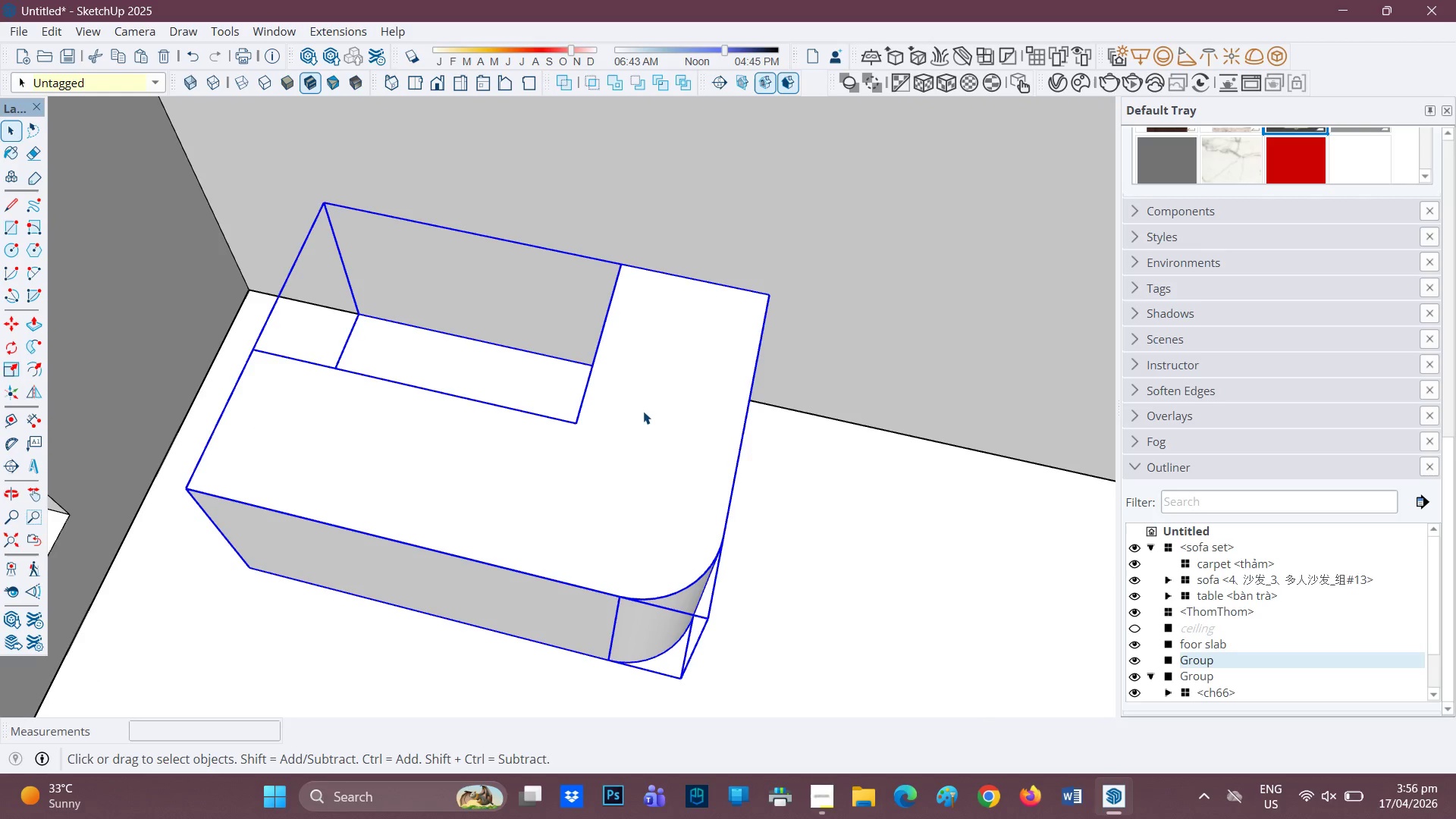 
key(Control+C)
 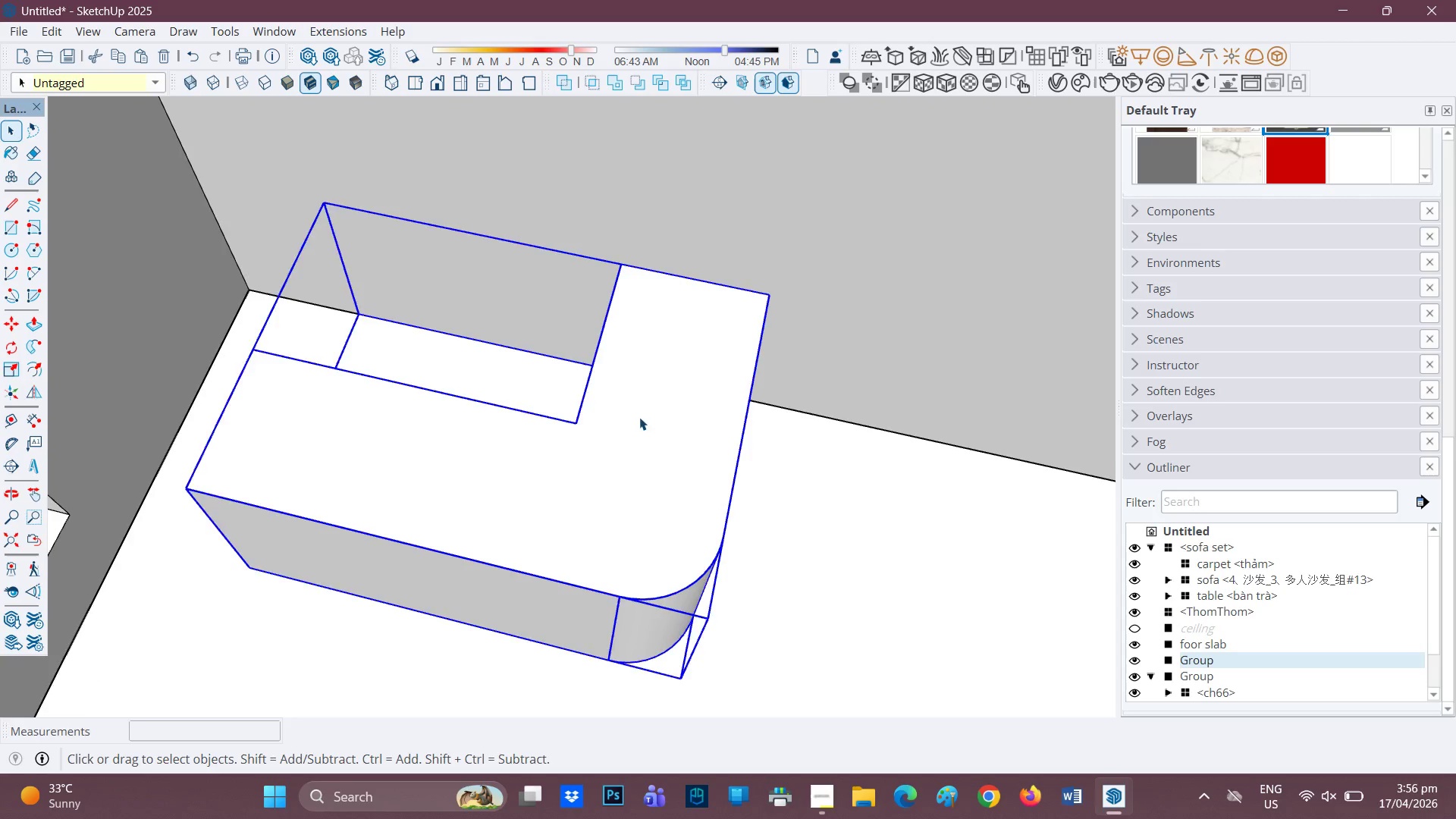 
scroll: coordinate [537, 379], scroll_direction: down, amount: 14.0
 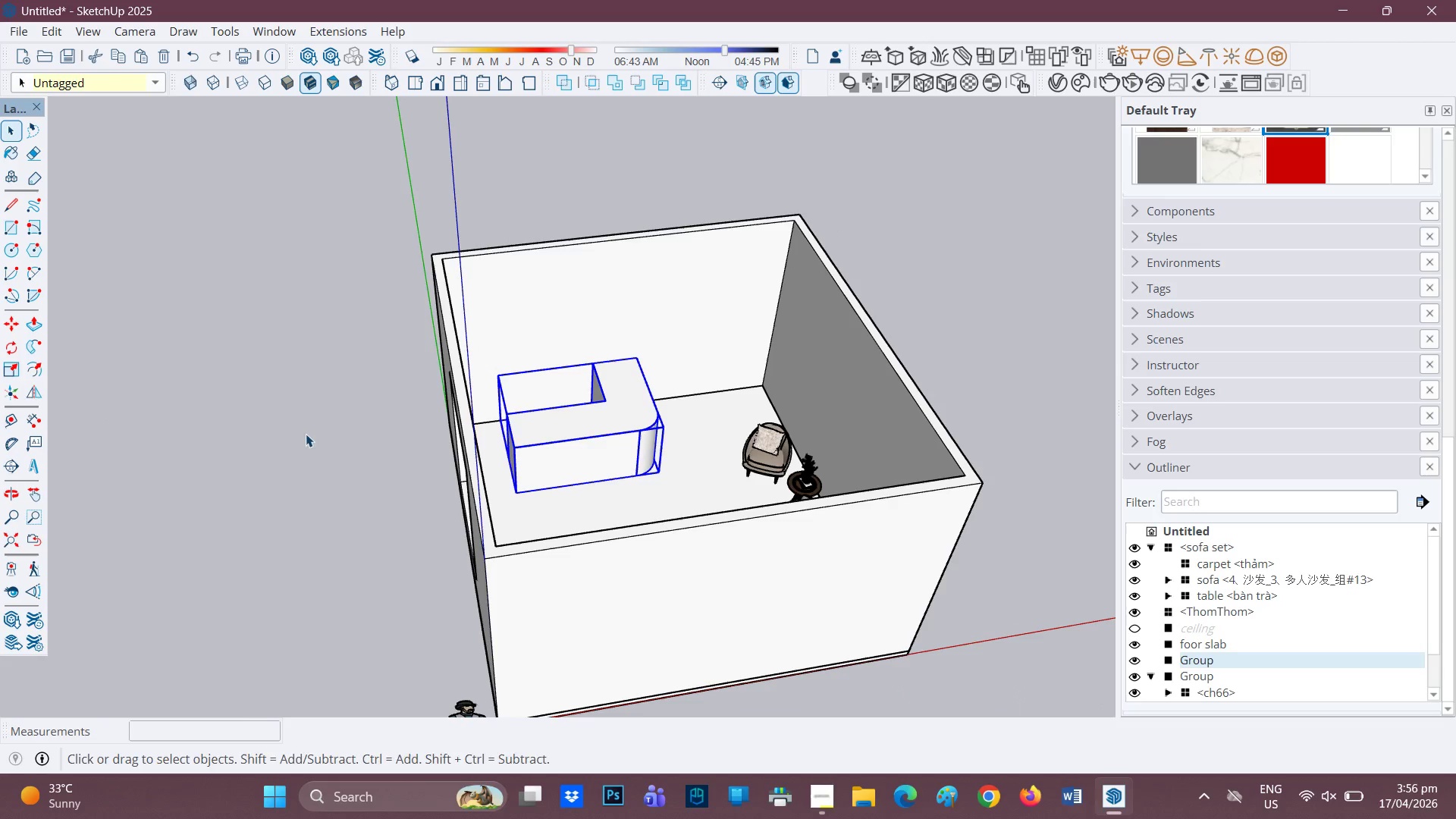 
key(H)
 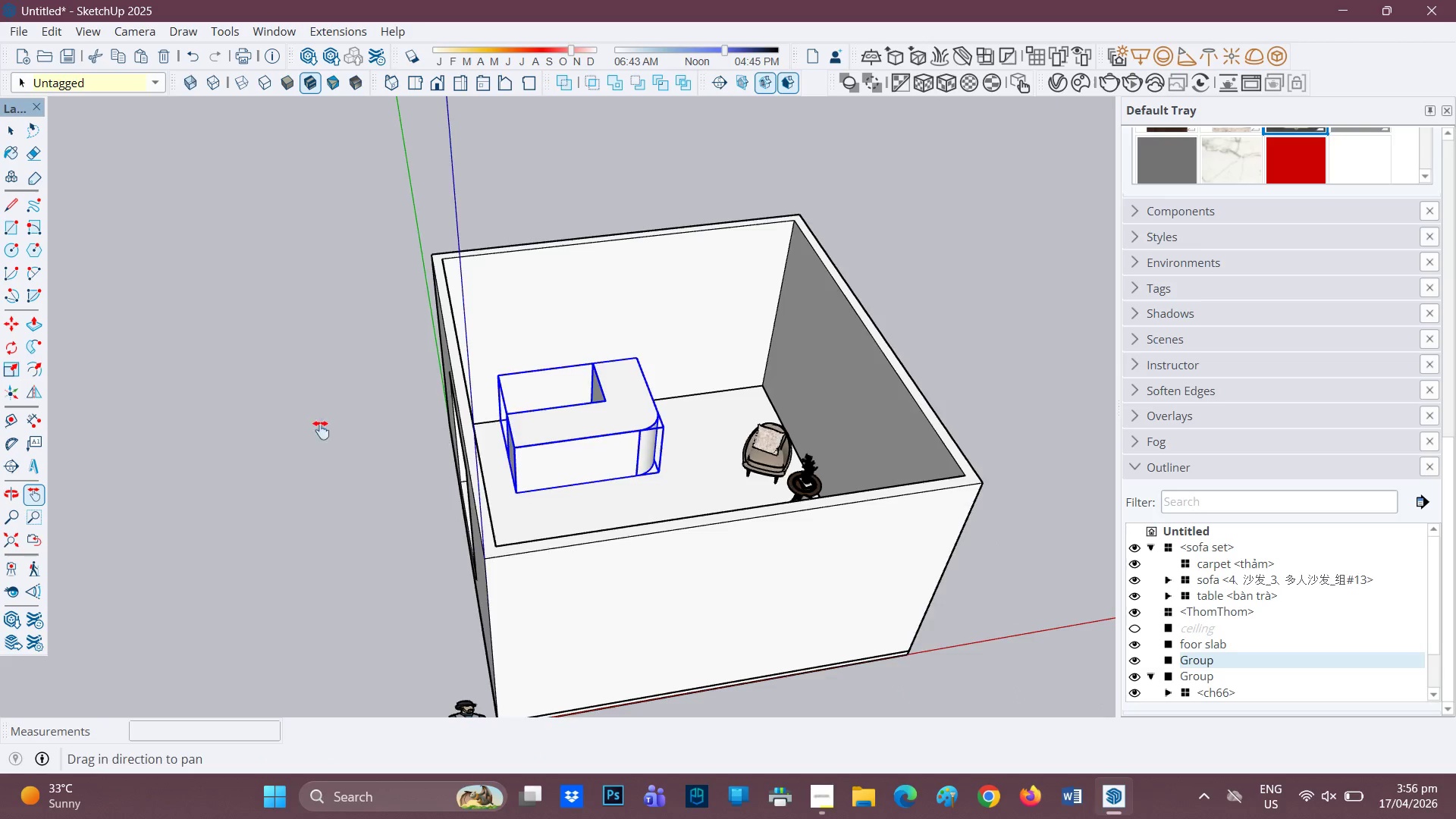 
left_click_drag(start_coordinate=[296, 440], to_coordinate=[696, 369])
 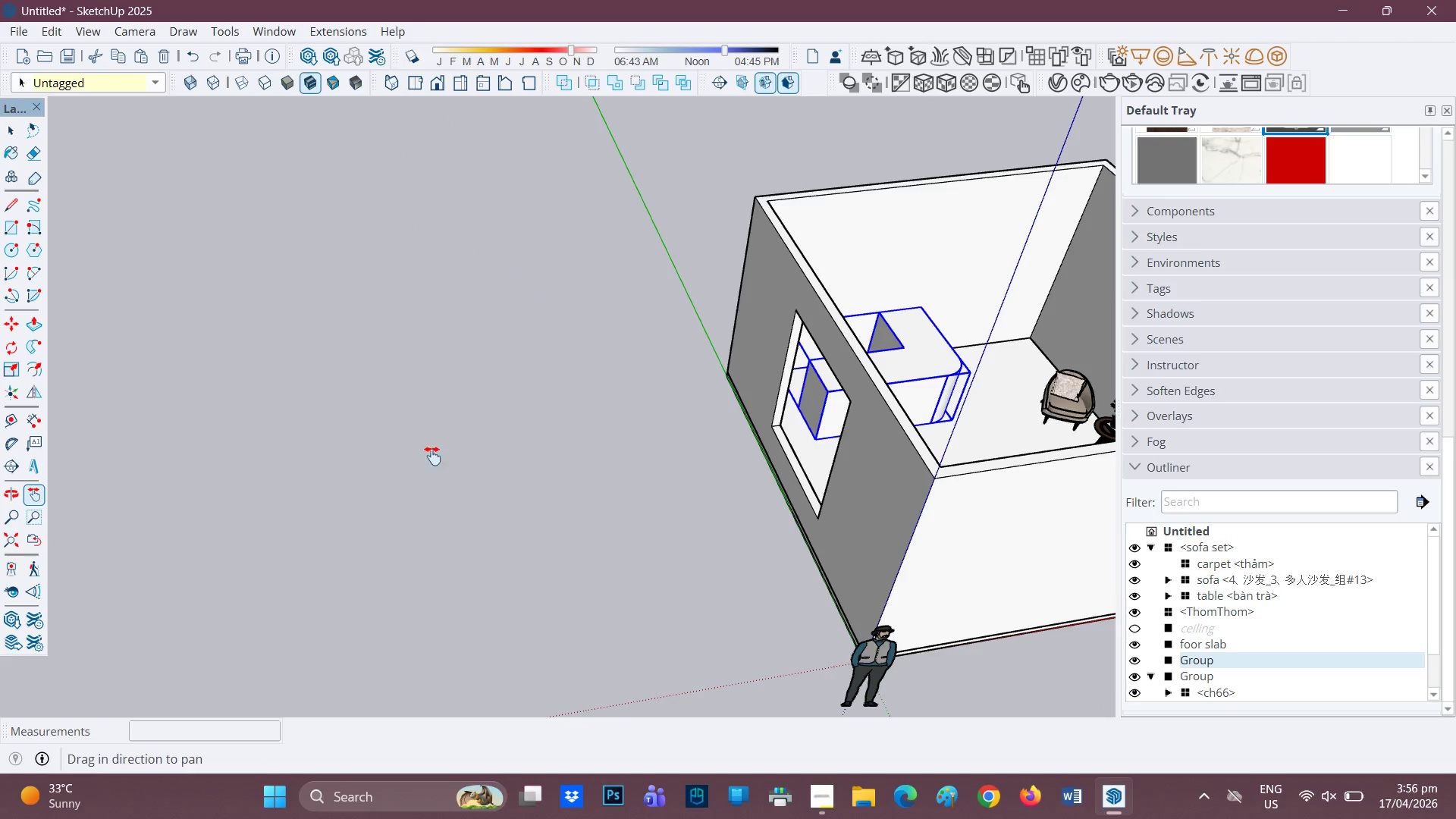 
key(Control+V)
 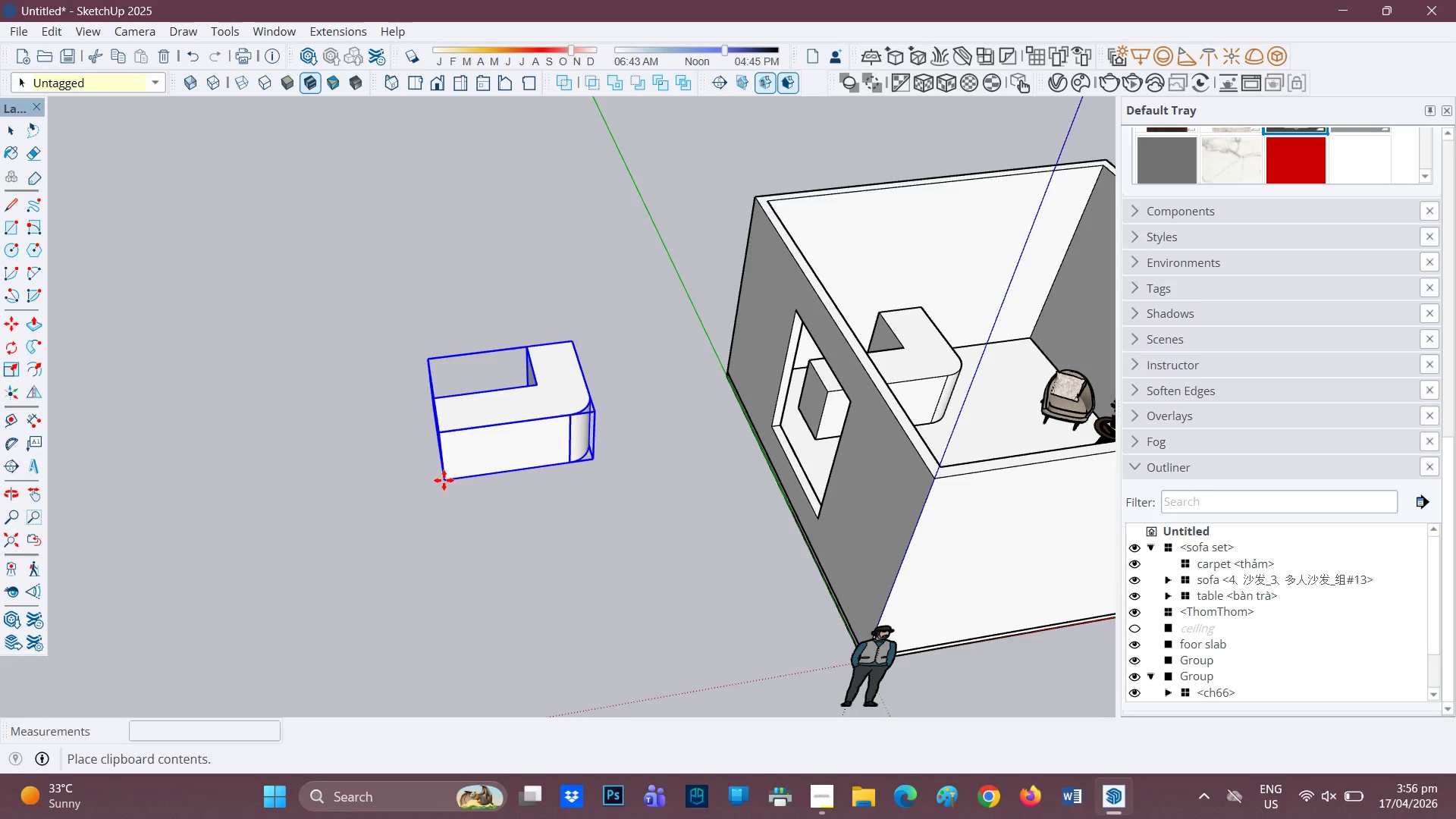 
left_click([441, 482])
 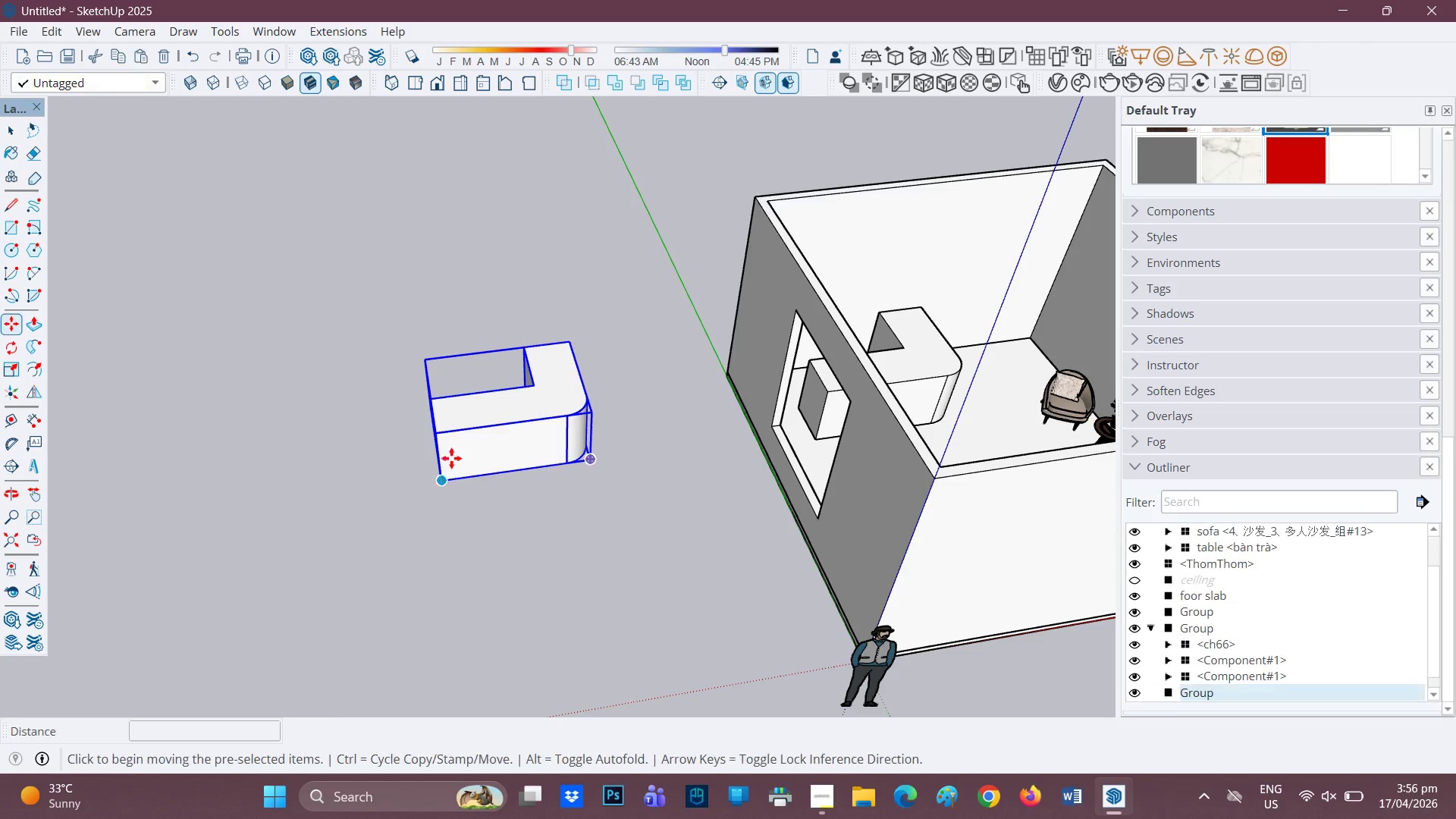 
scroll: coordinate [460, 446], scroll_direction: up, amount: 2.0
 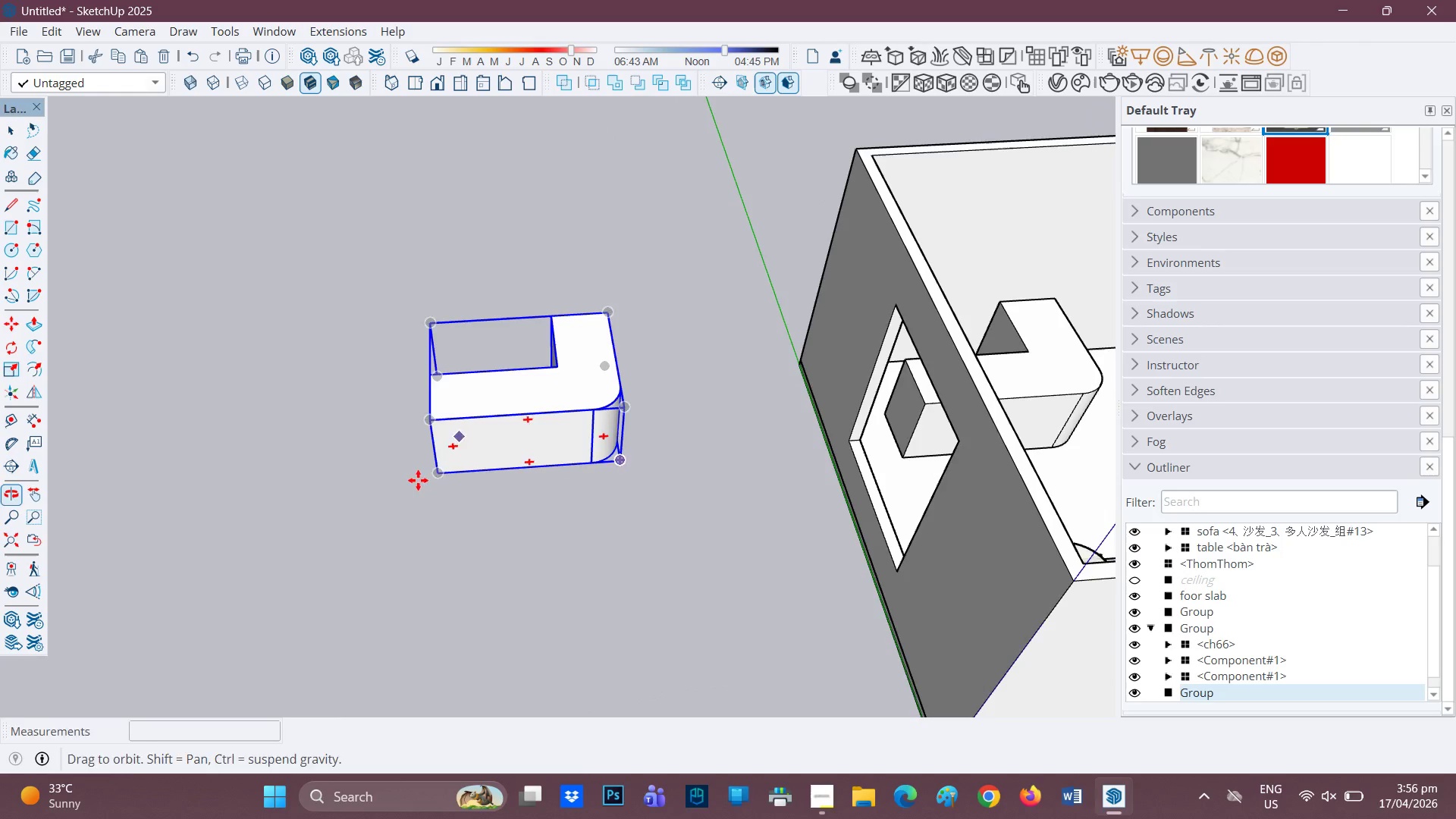 
key(Space)
 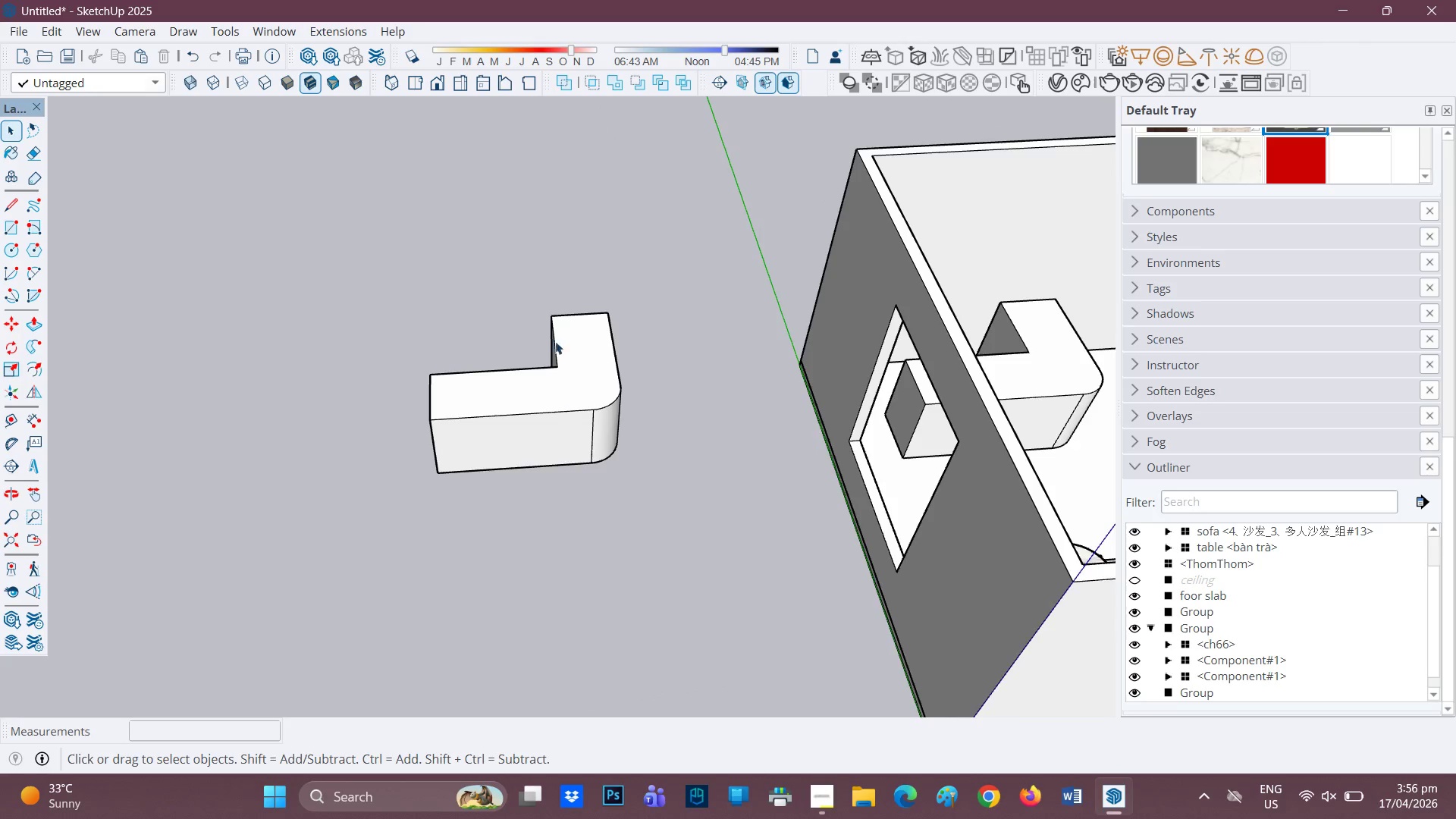 
scroll: coordinate [626, 325], scroll_direction: up, amount: 11.0
 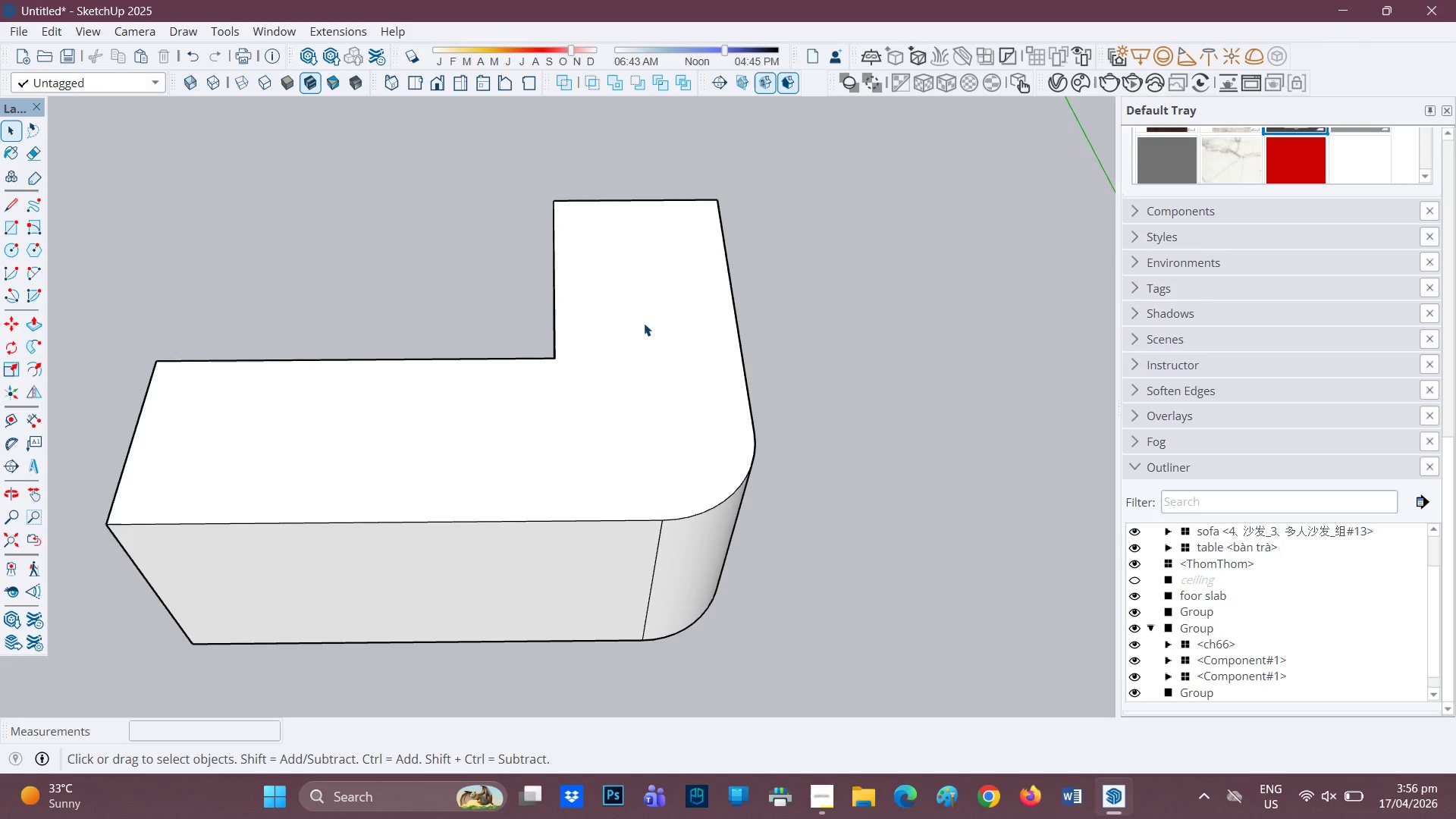 
scroll: coordinate [895, 393], scroll_direction: down, amount: 14.0
 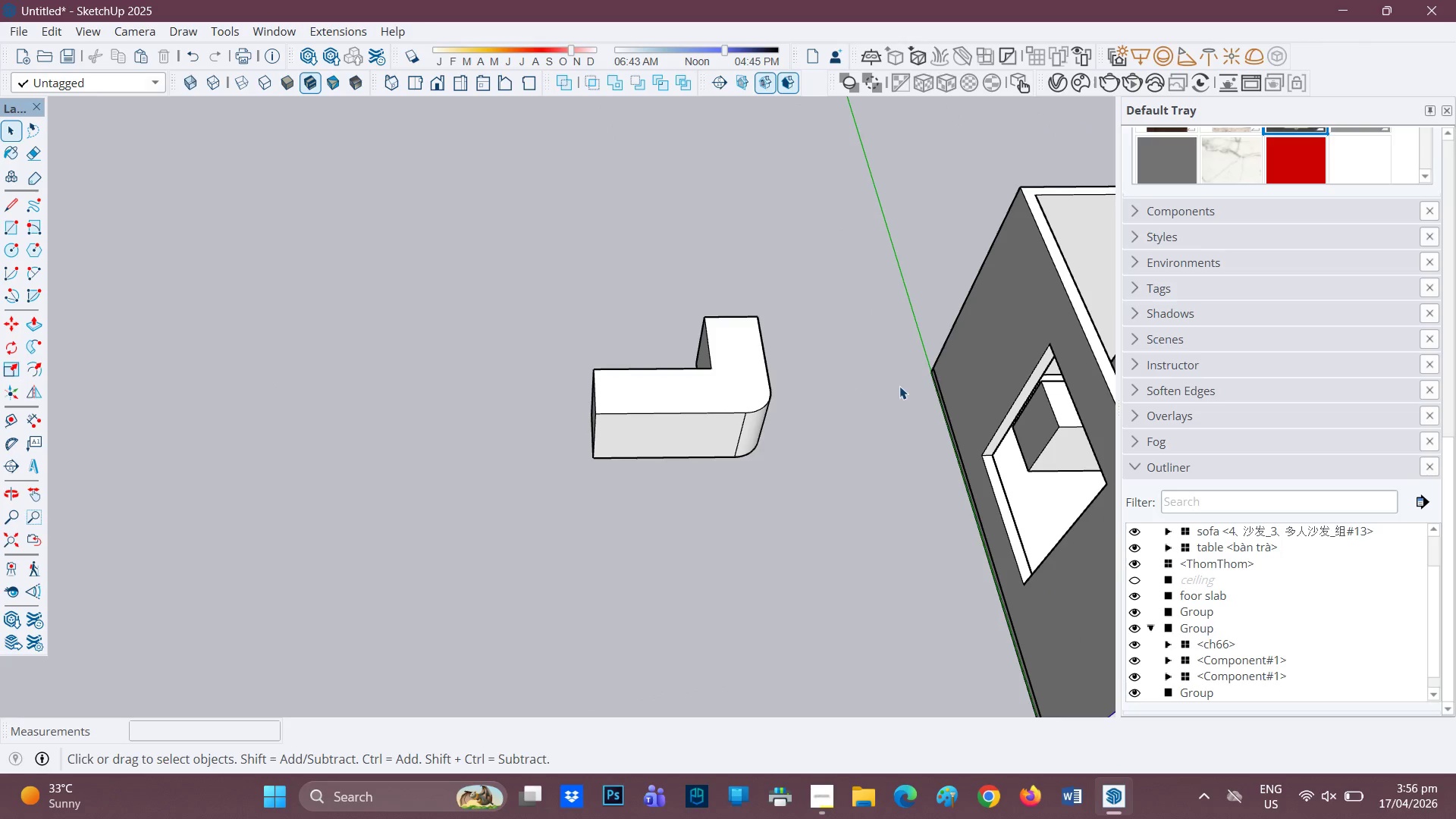 
scroll: coordinate [742, 401], scroll_direction: up, amount: 4.0
 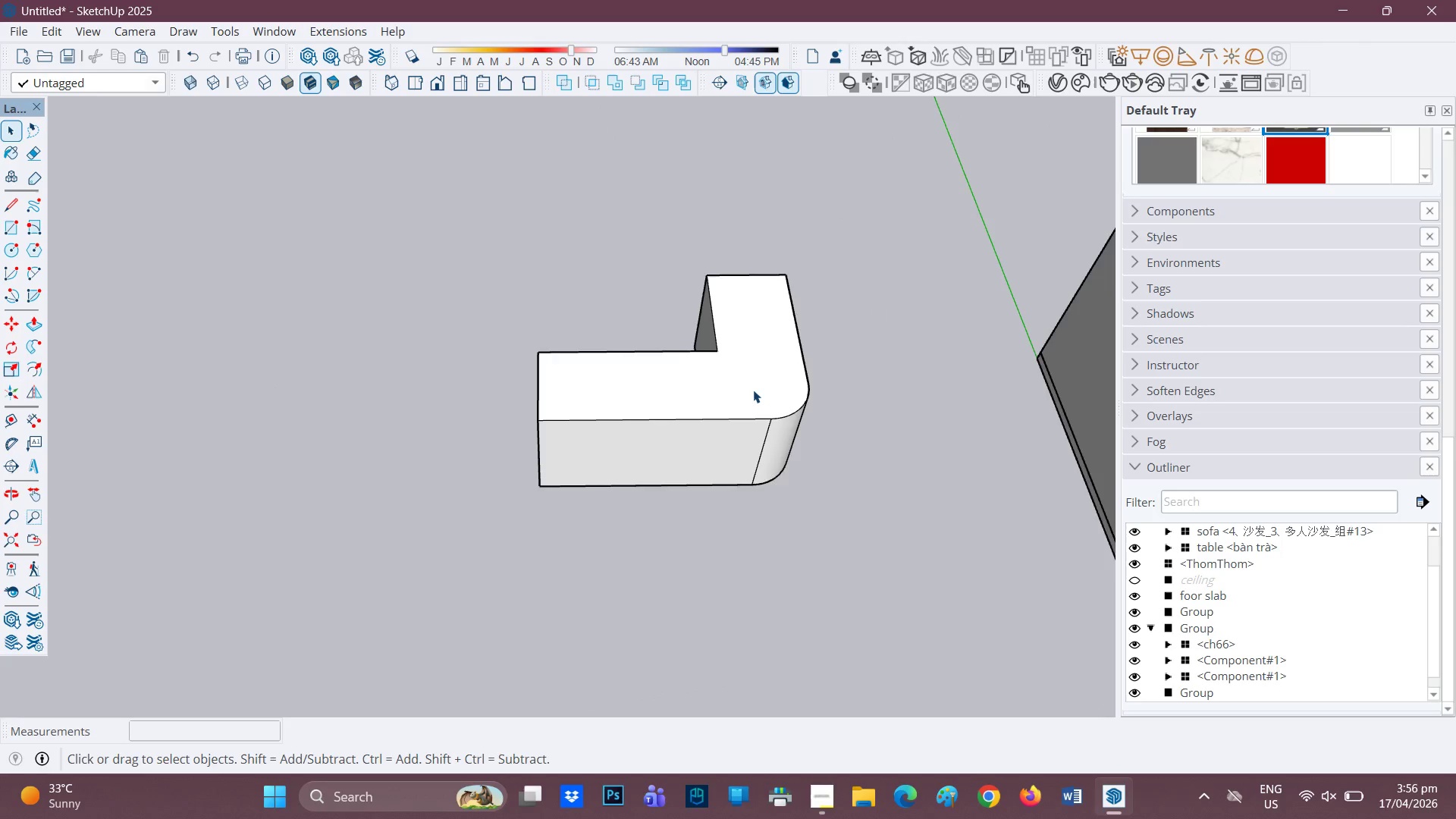 
left_click([777, 375])
 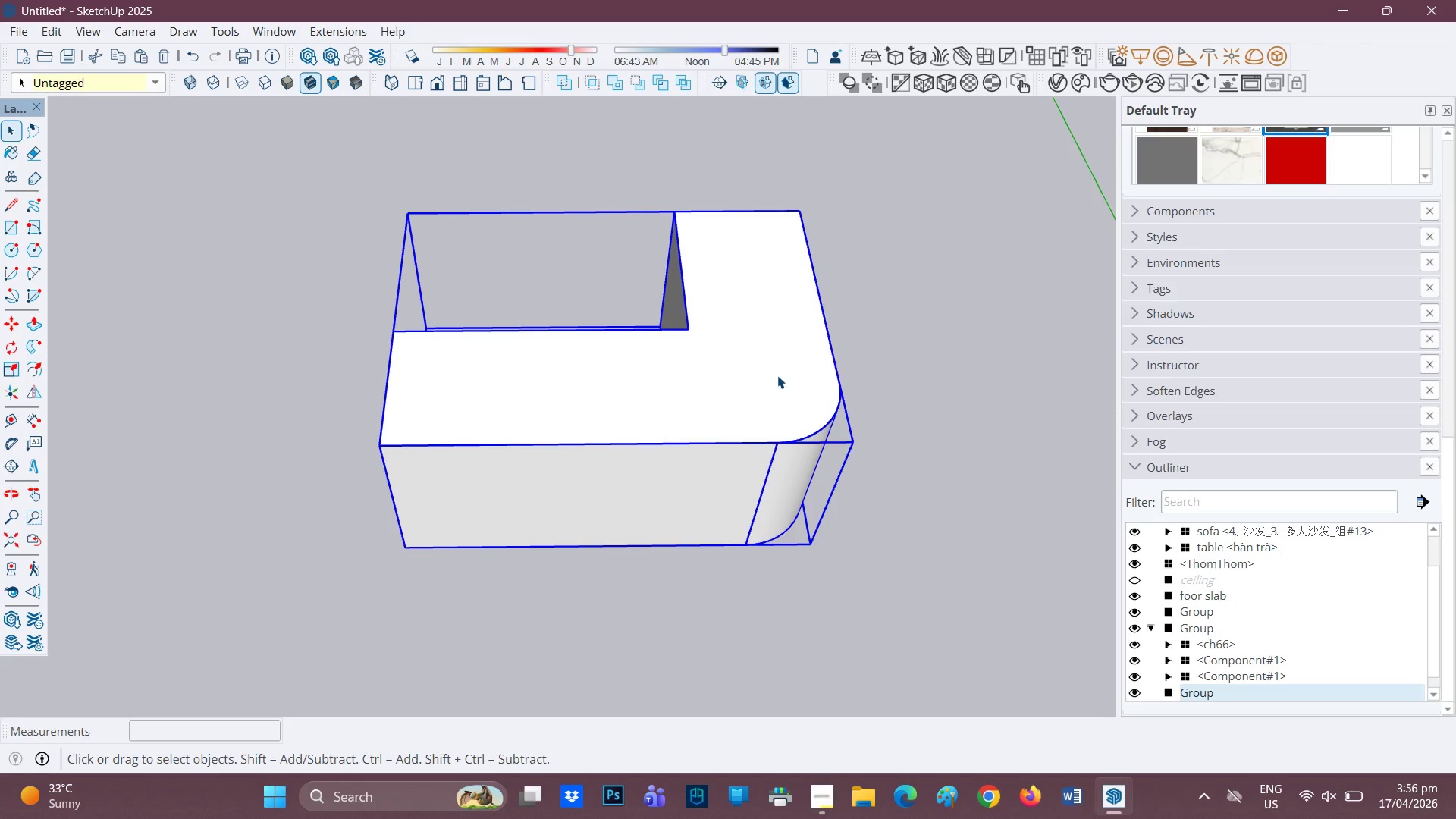 
scroll: coordinate [777, 375], scroll_direction: up, amount: 5.0
 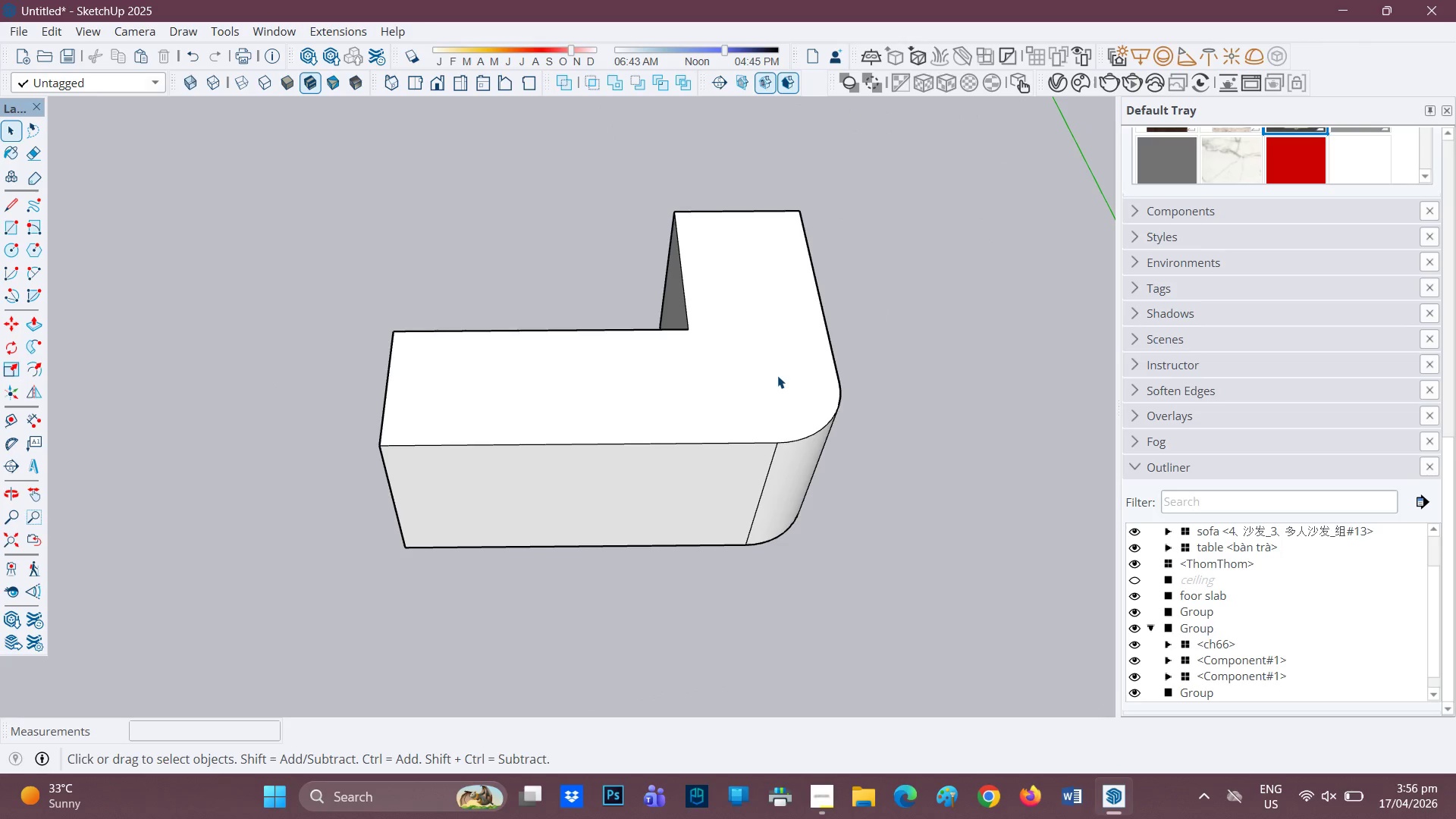 
double_click([777, 375])
 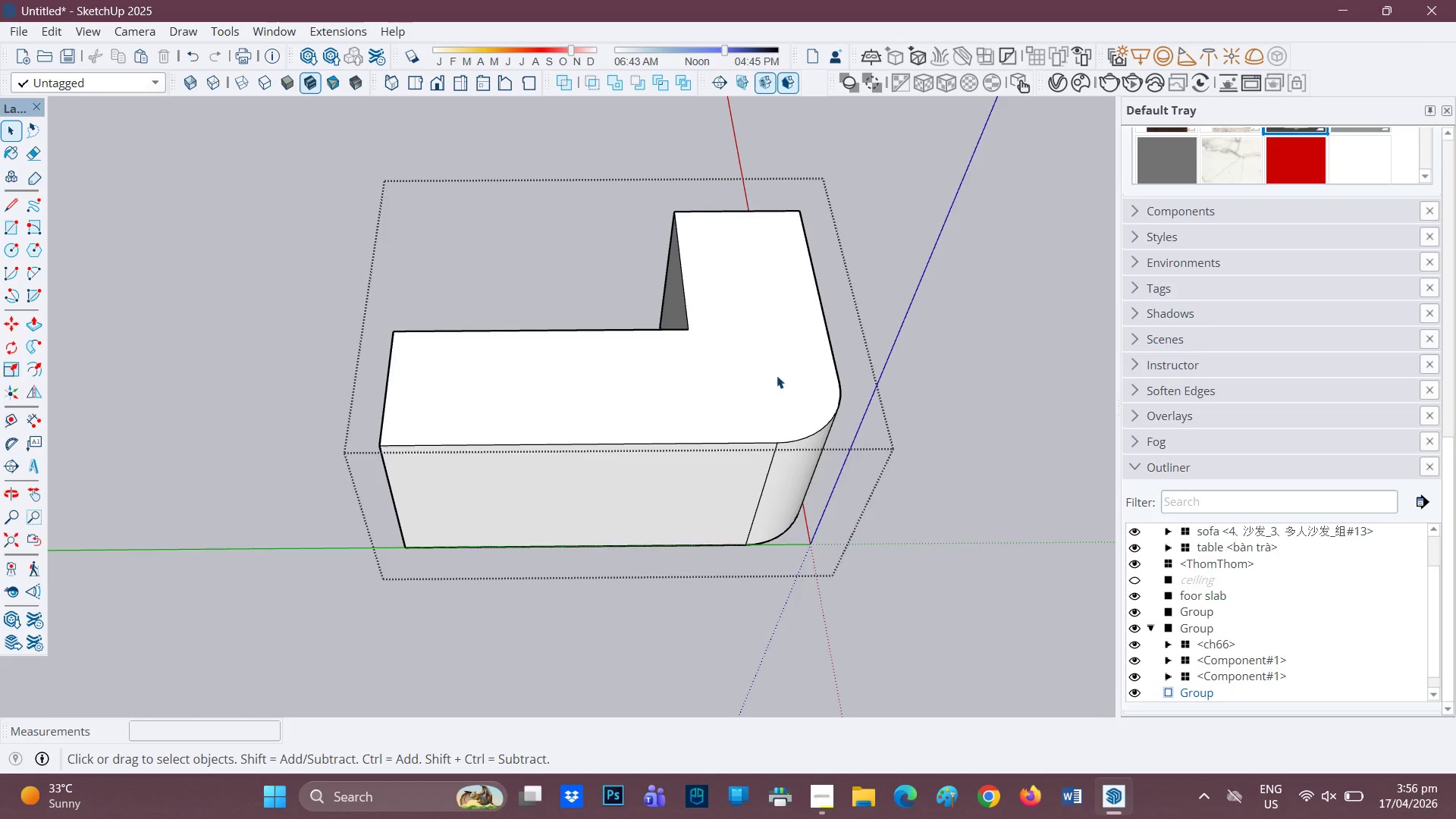 
scroll: coordinate [776, 375], scroll_direction: up, amount: 1.0
 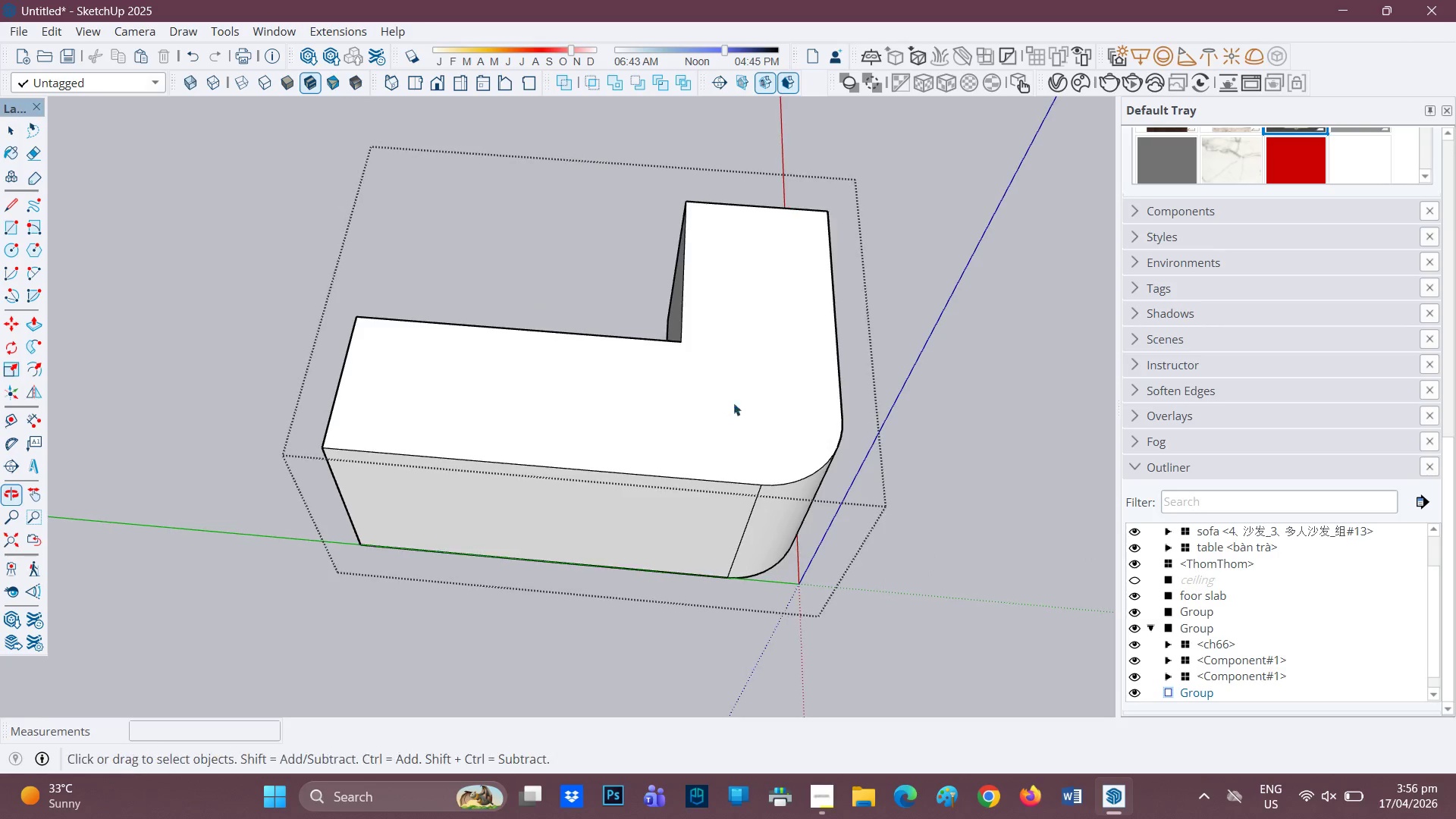 
key(F)
 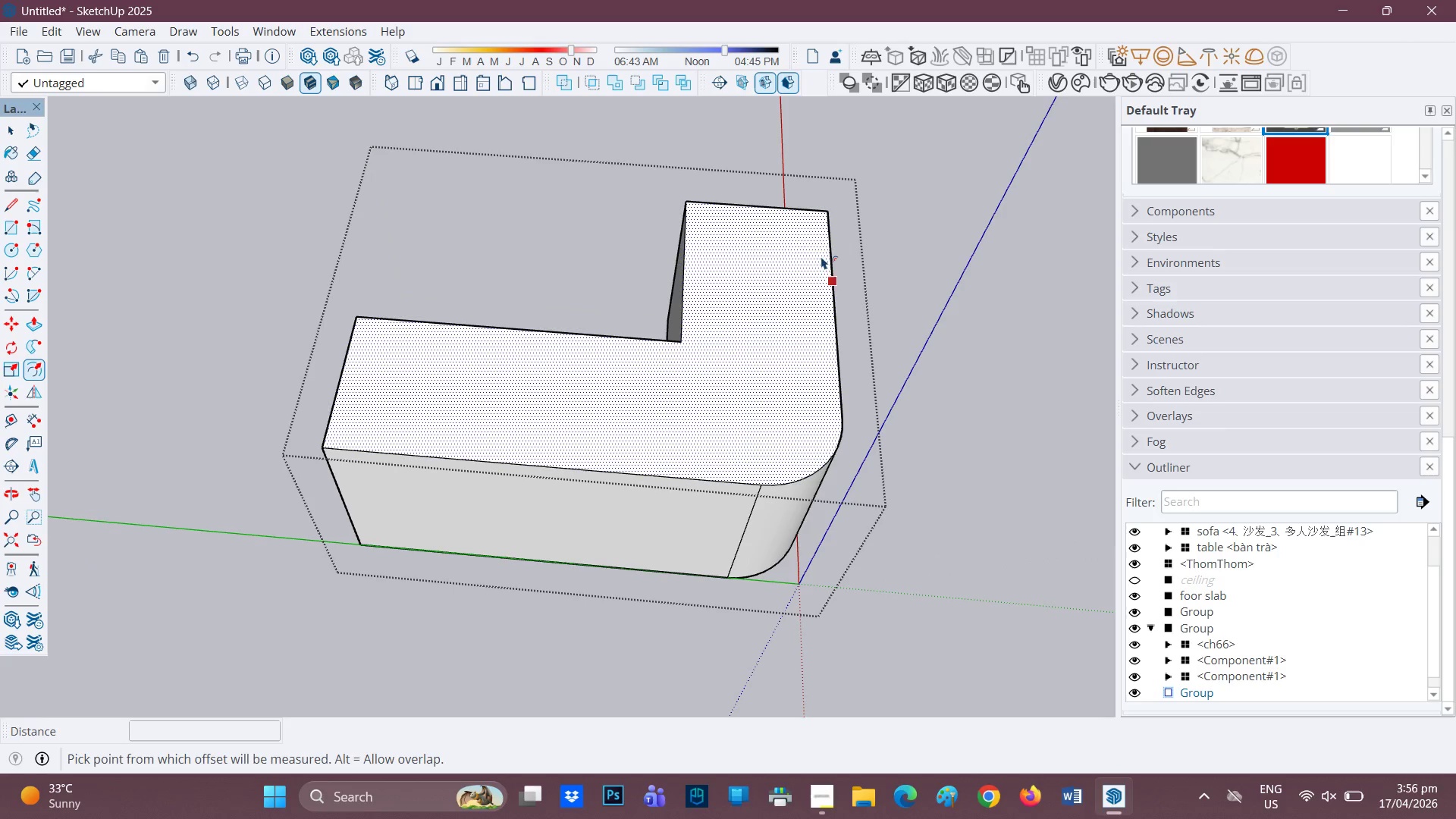 
wait(5.97)
 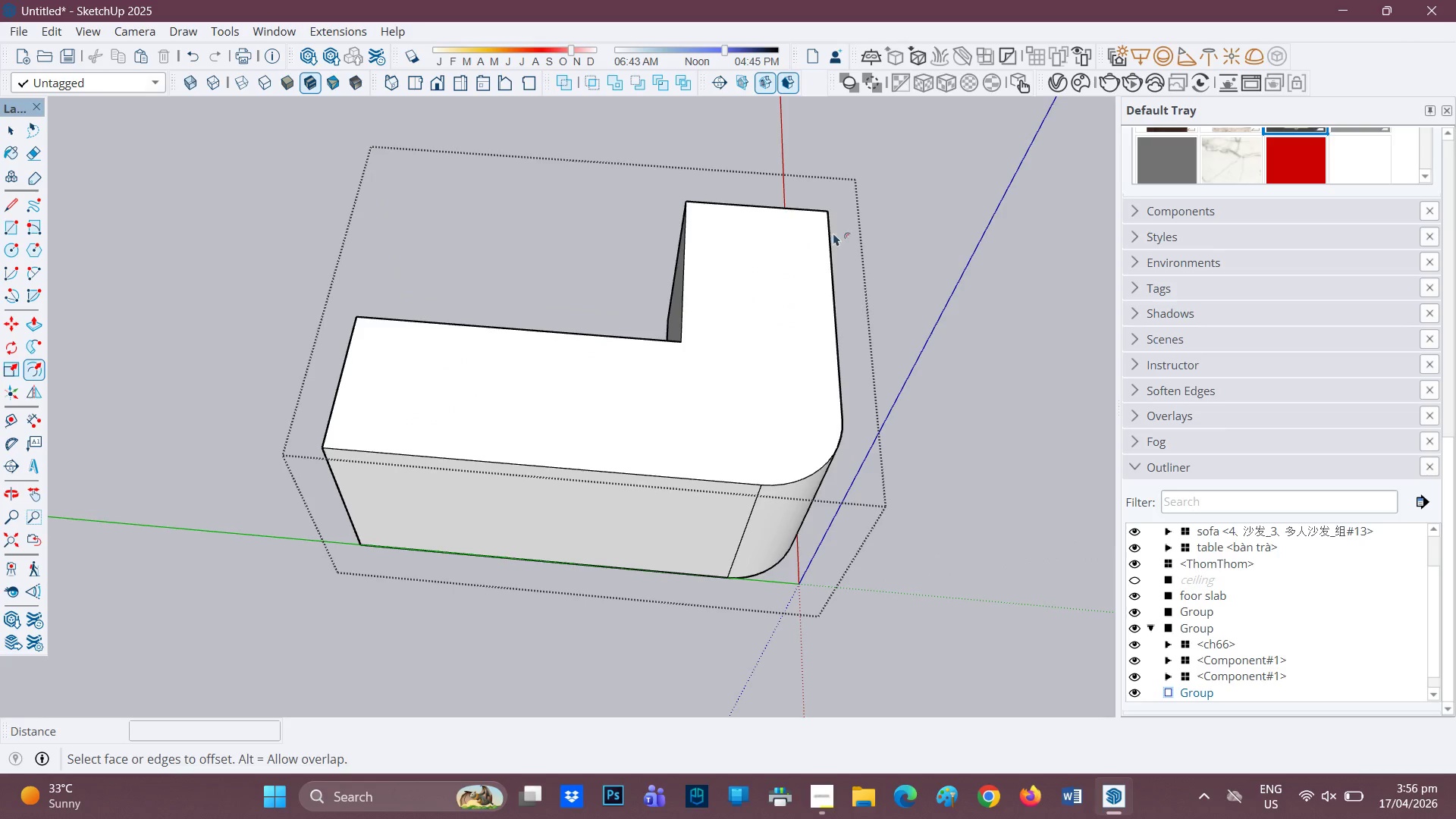 
left_click([742, 332])
 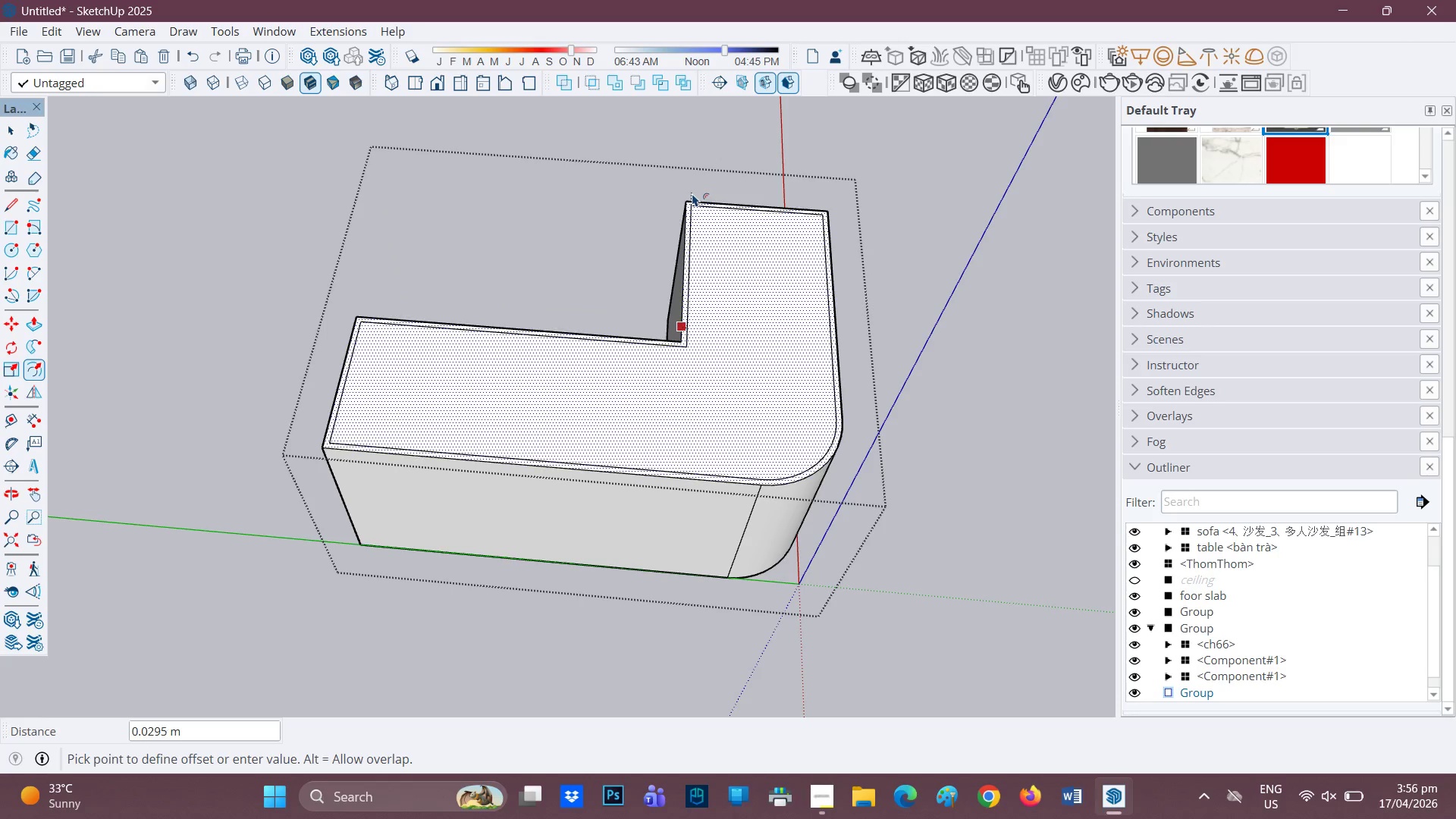 
wait(8.94)
 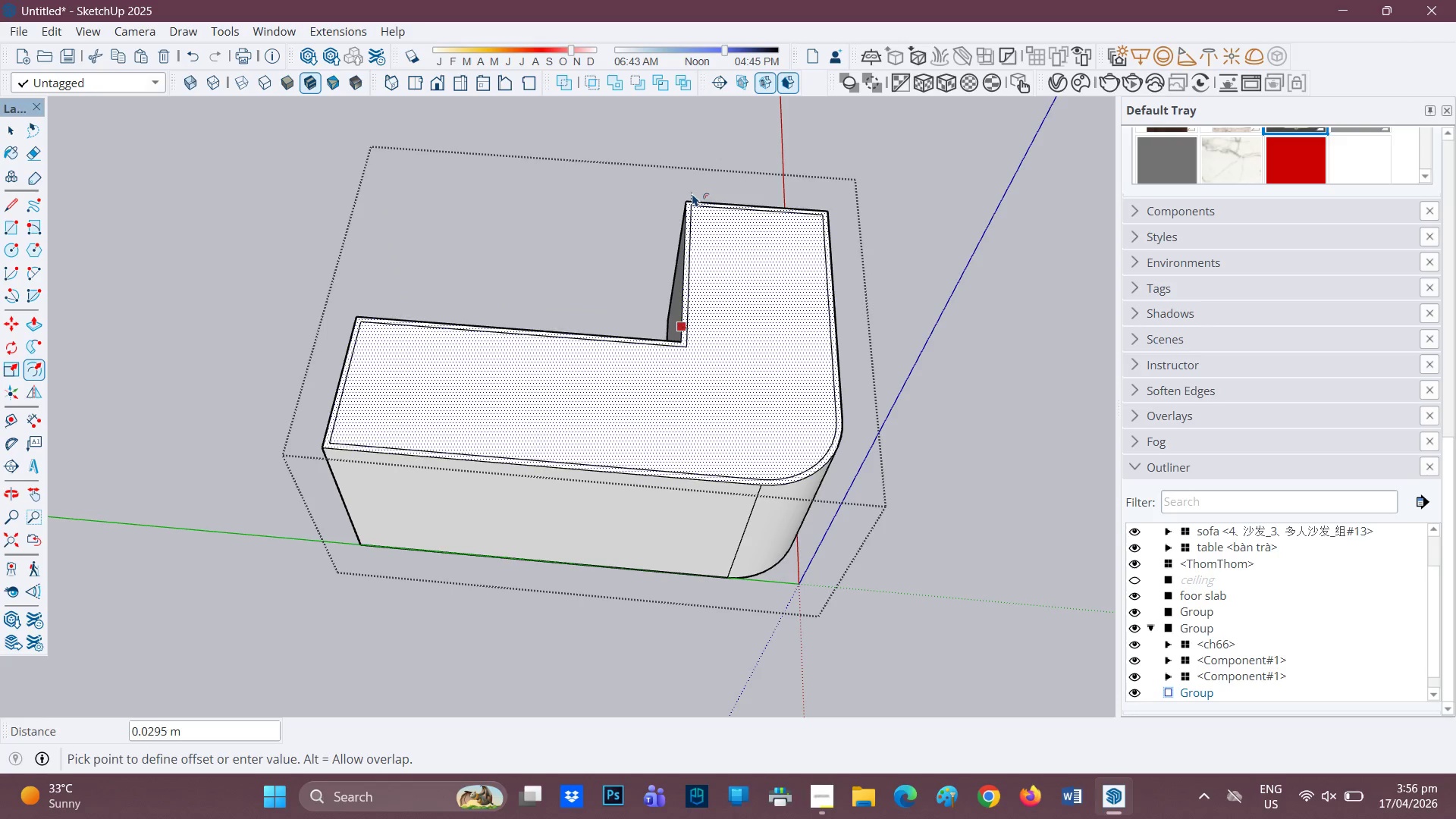 
left_click([694, 198])
 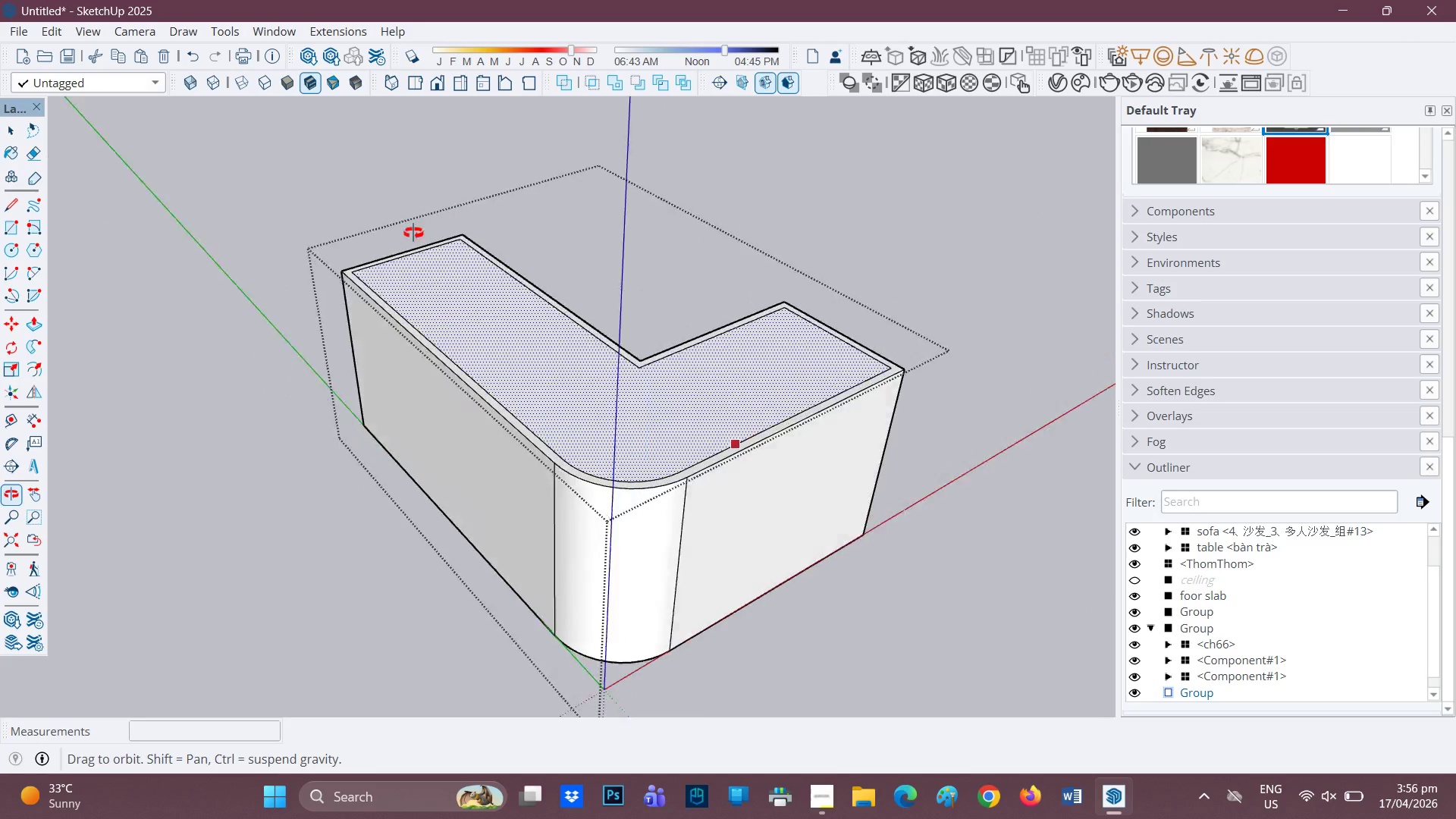 
key(L)
 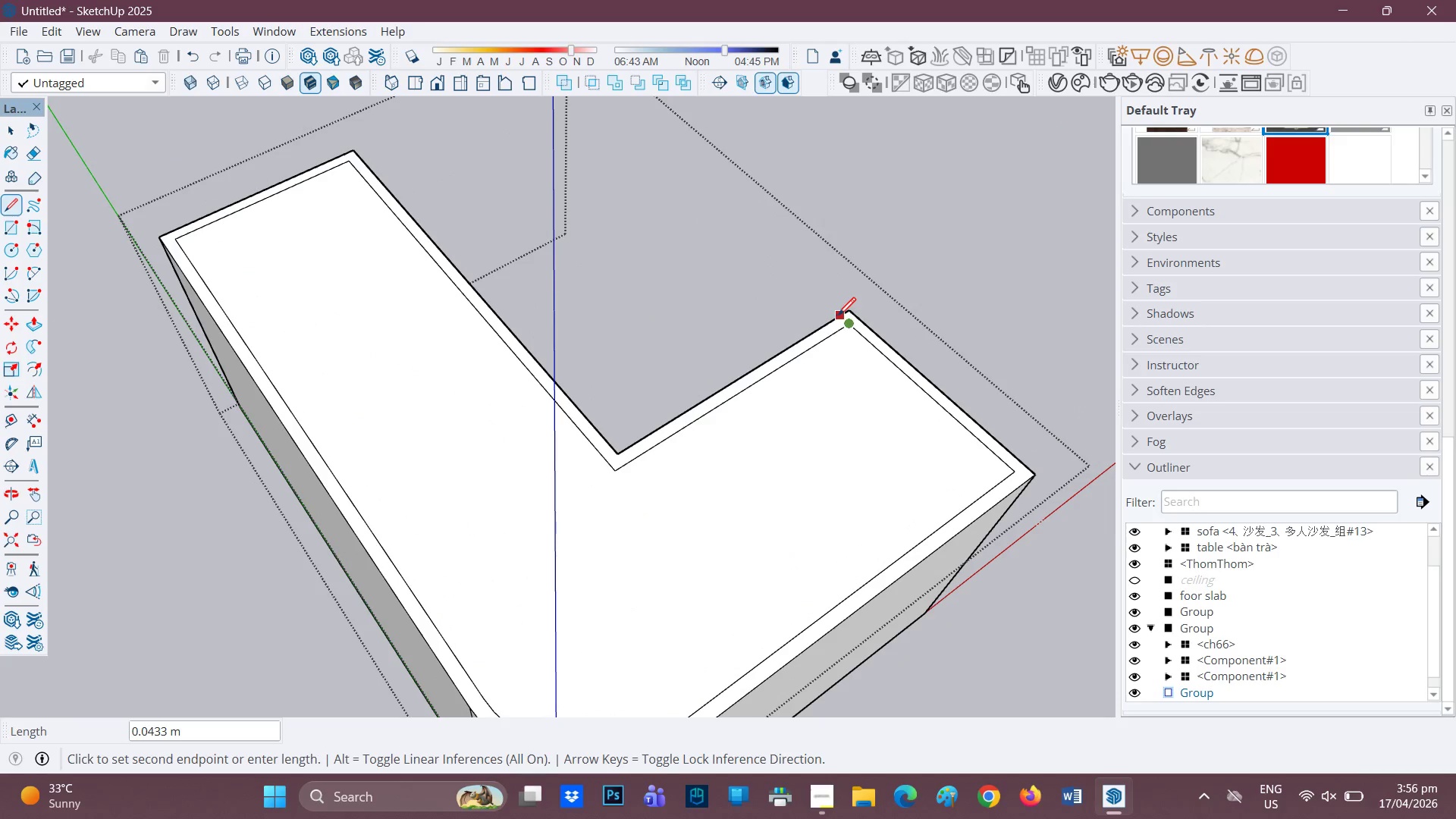 
scroll: coordinate [773, 346], scroll_direction: up, amount: 5.0
 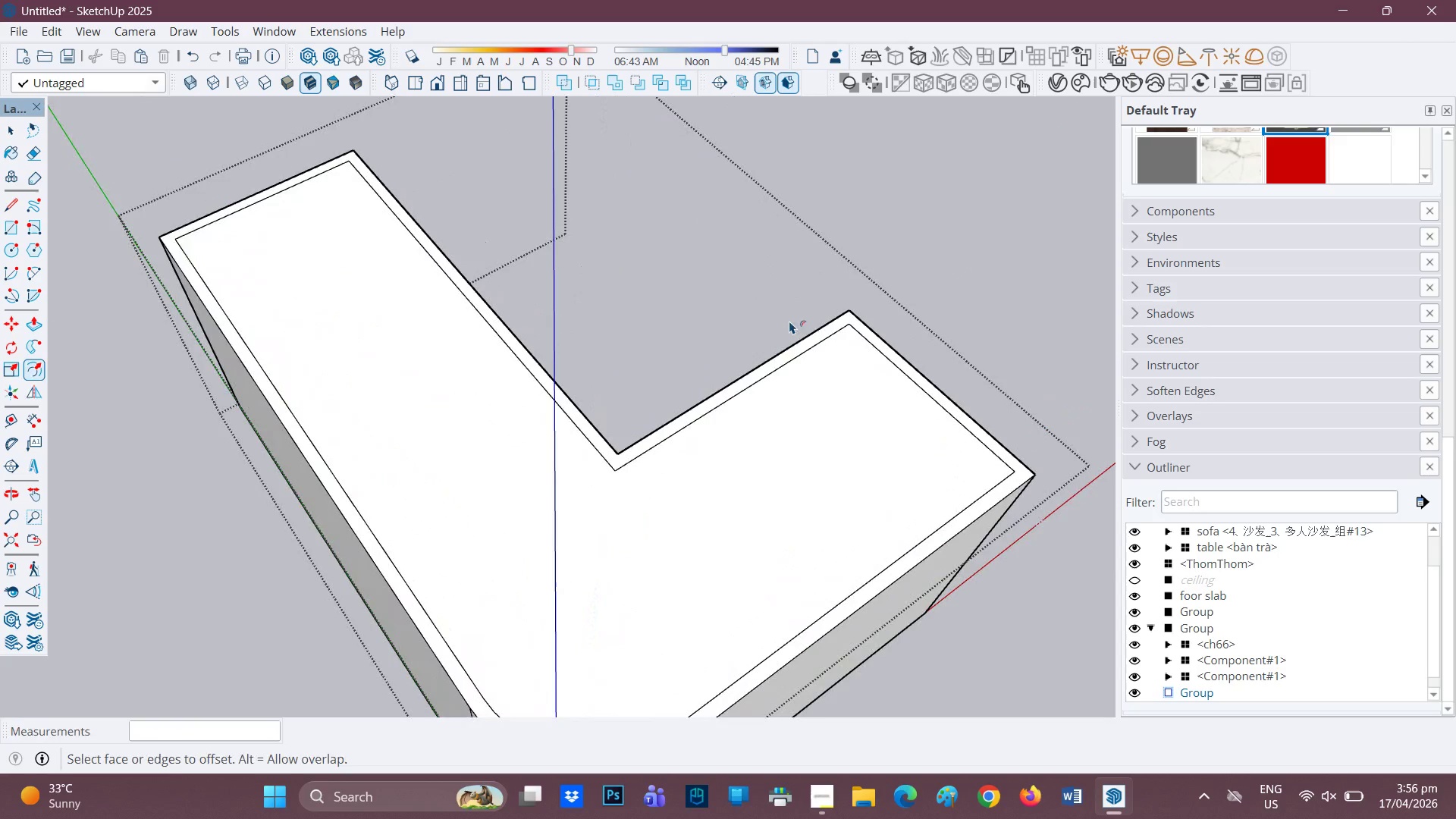 
left_click([838, 317])
 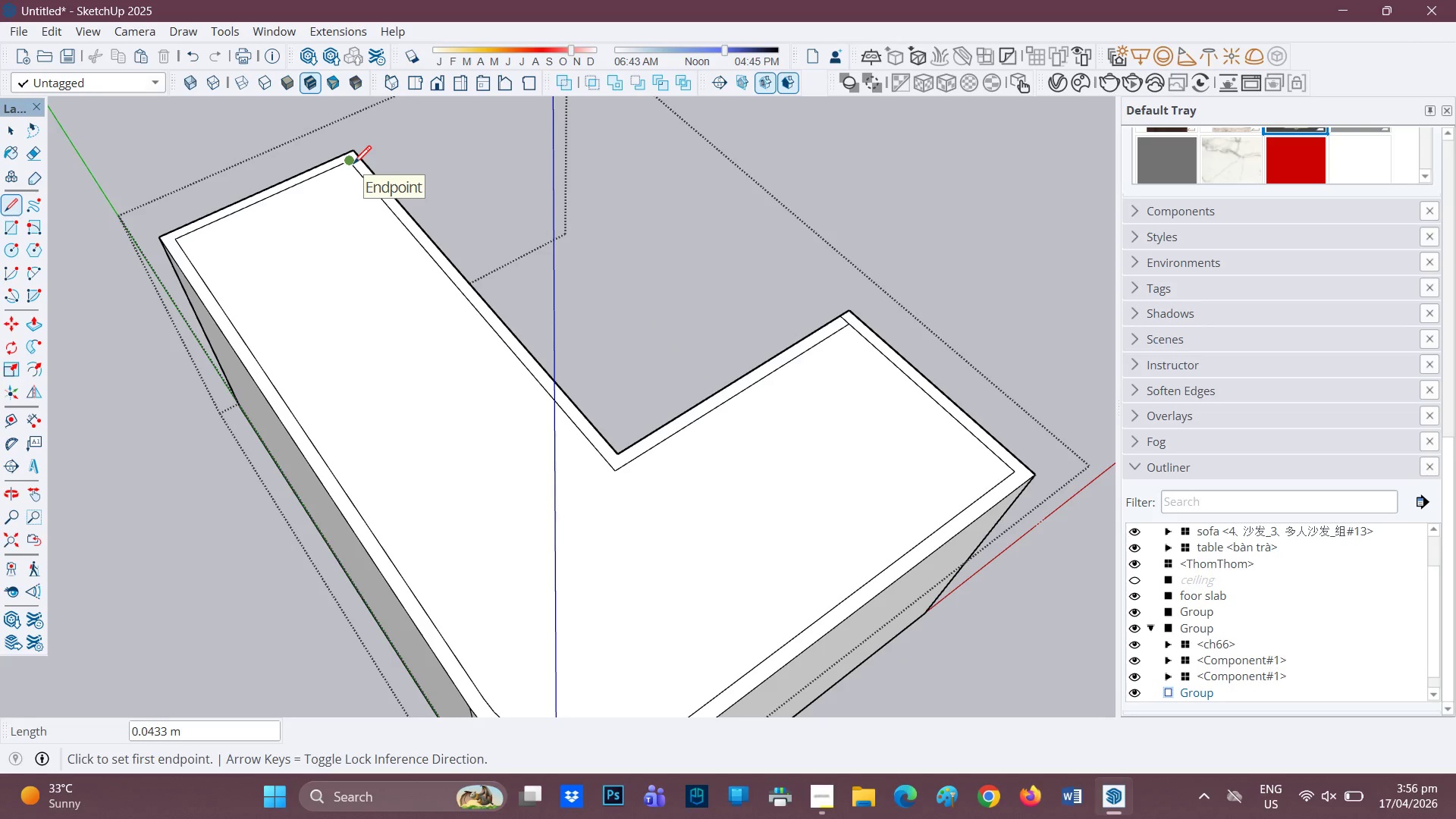 
left_click([353, 165])
 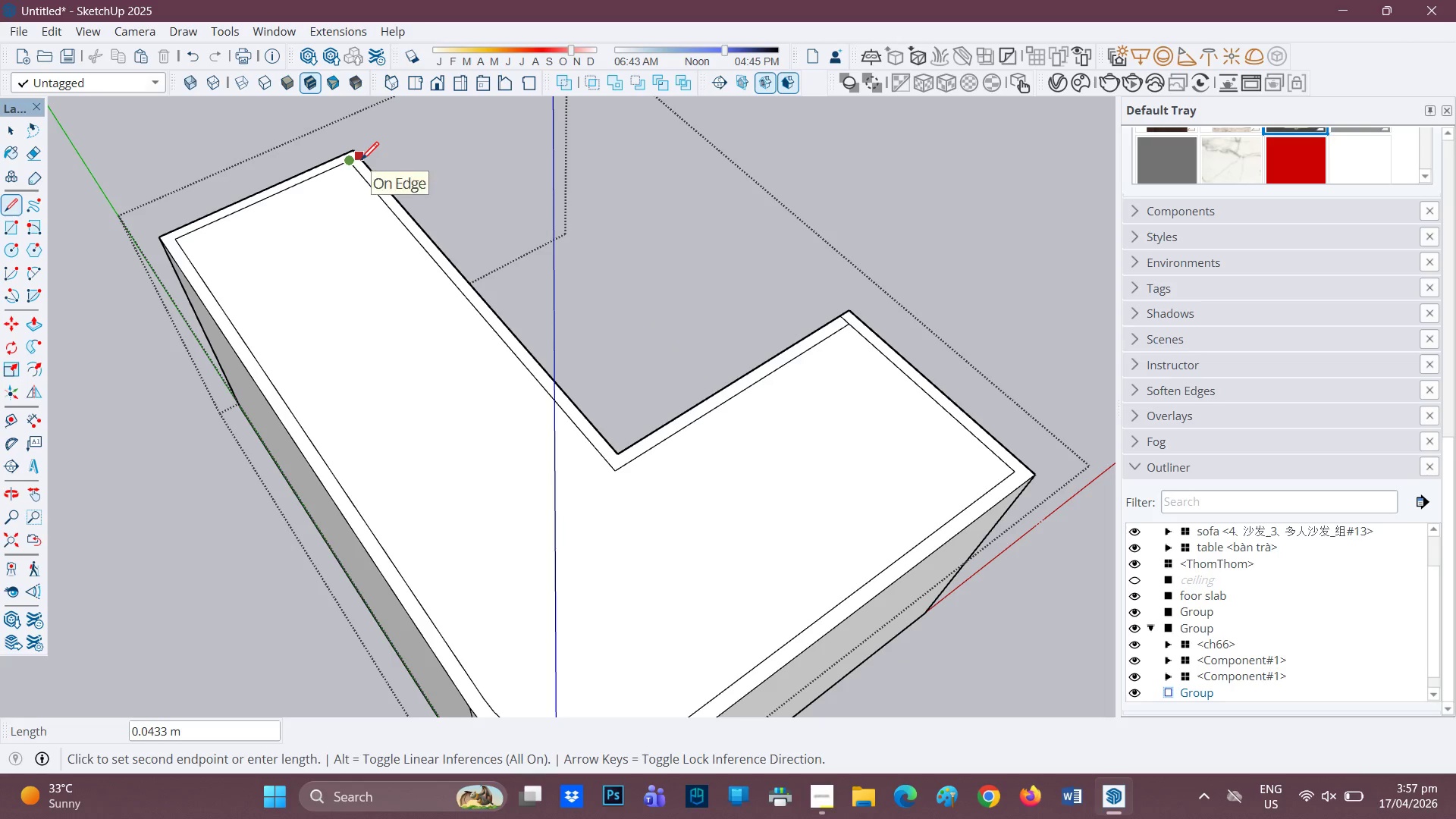 
left_click([361, 162])
 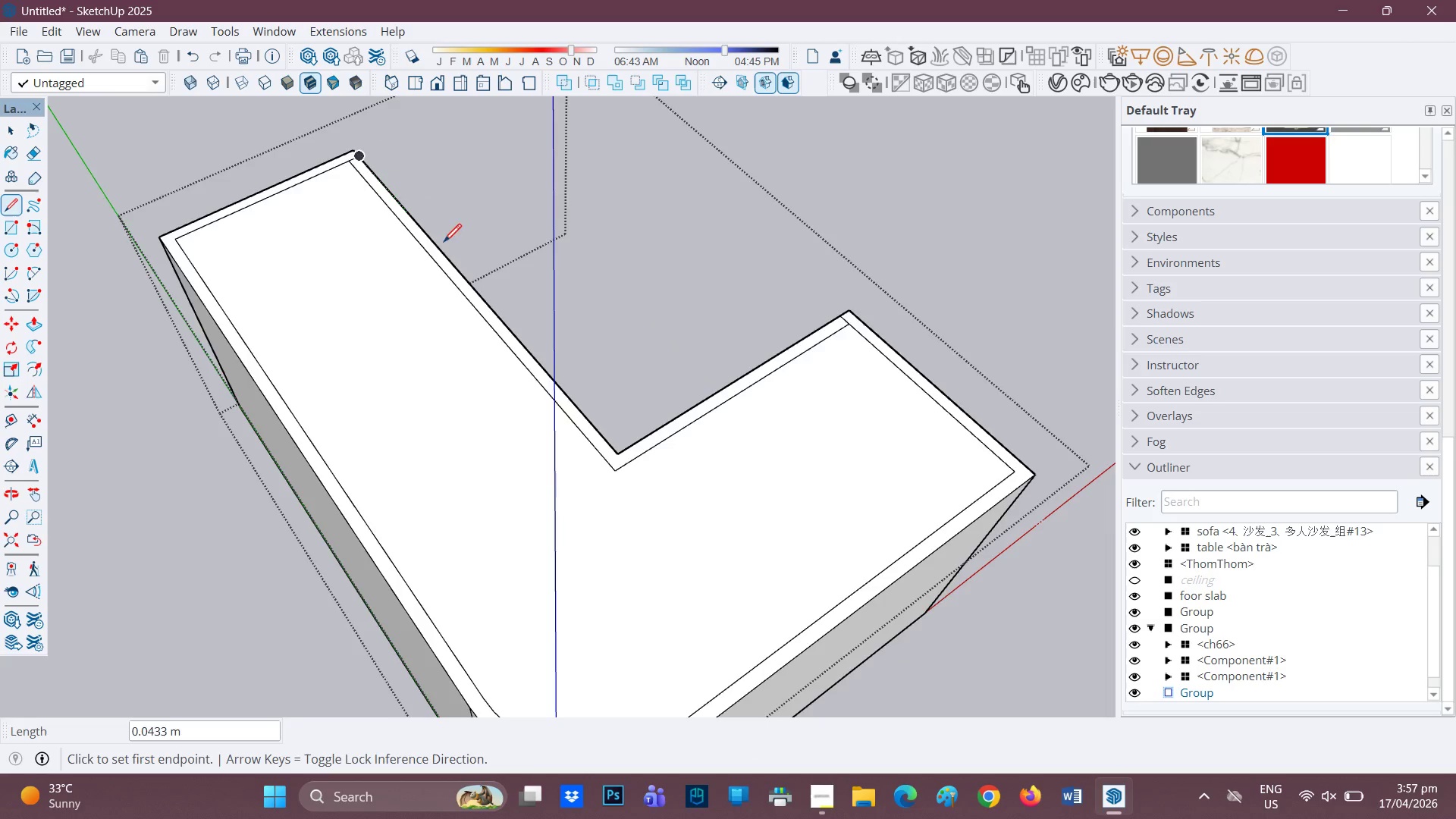 
scroll: coordinate [469, 316], scroll_direction: down, amount: 4.0
 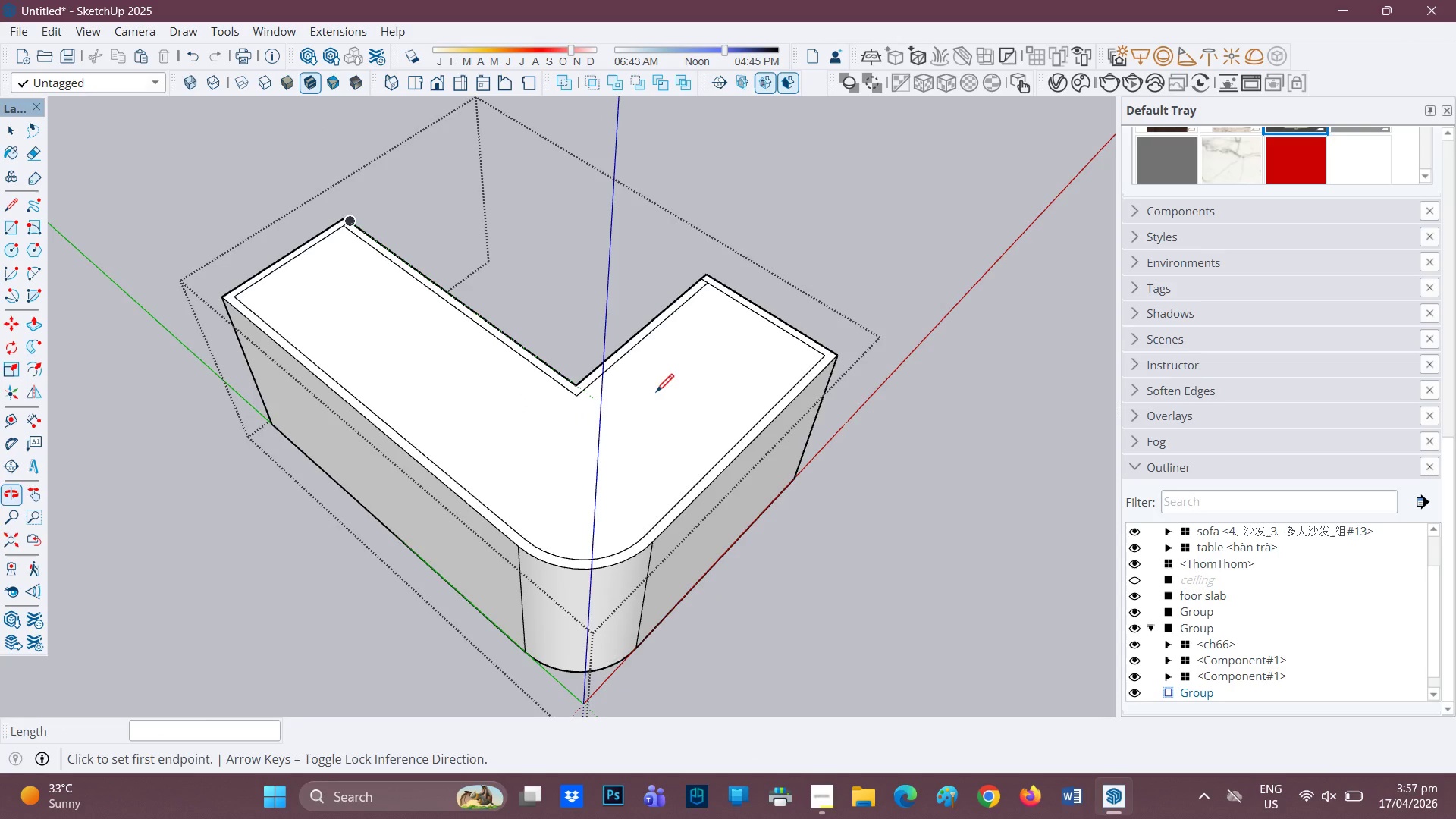 
key(E)
 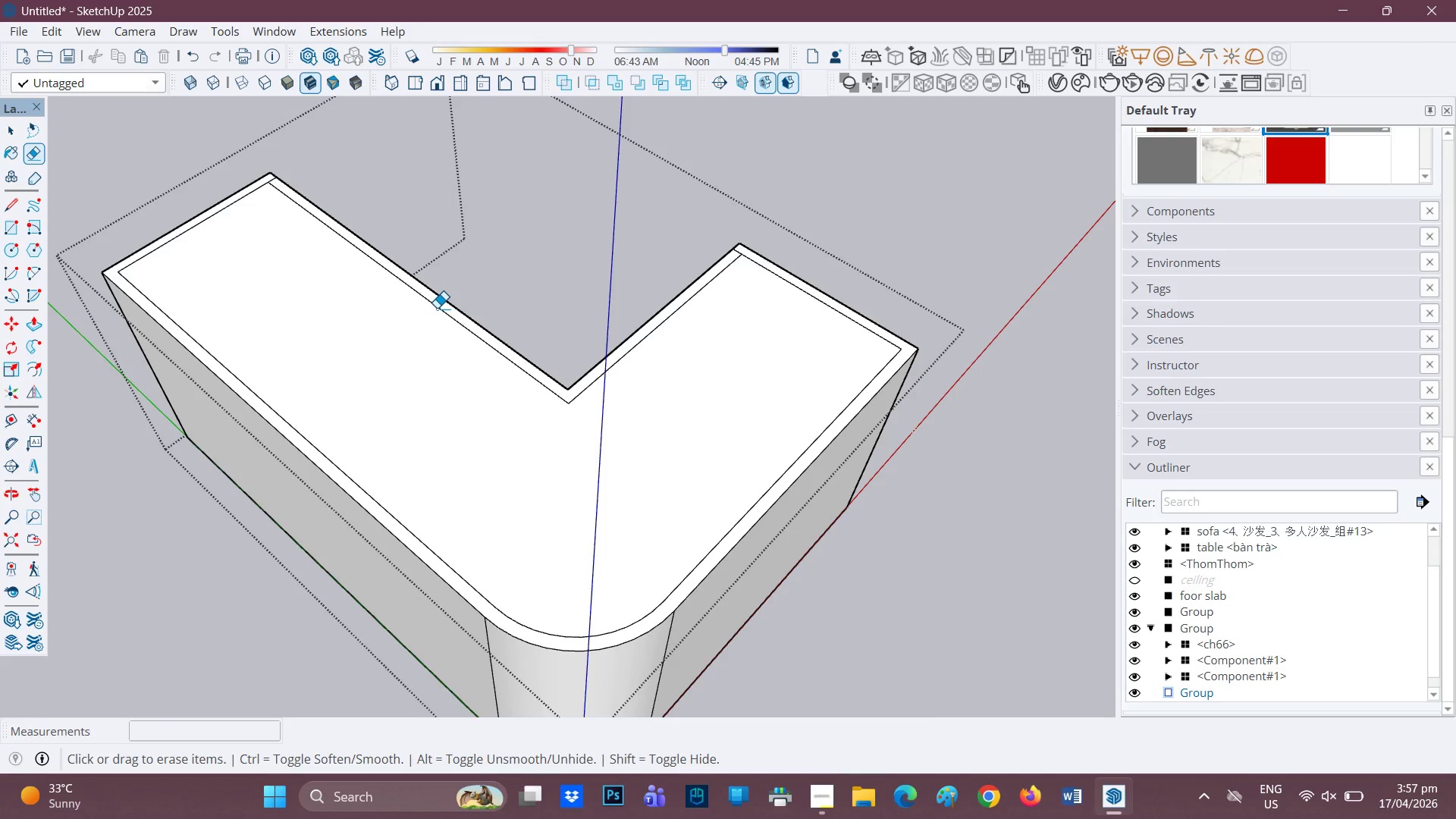 
scroll: coordinate [540, 345], scroll_direction: up, amount: 3.0
 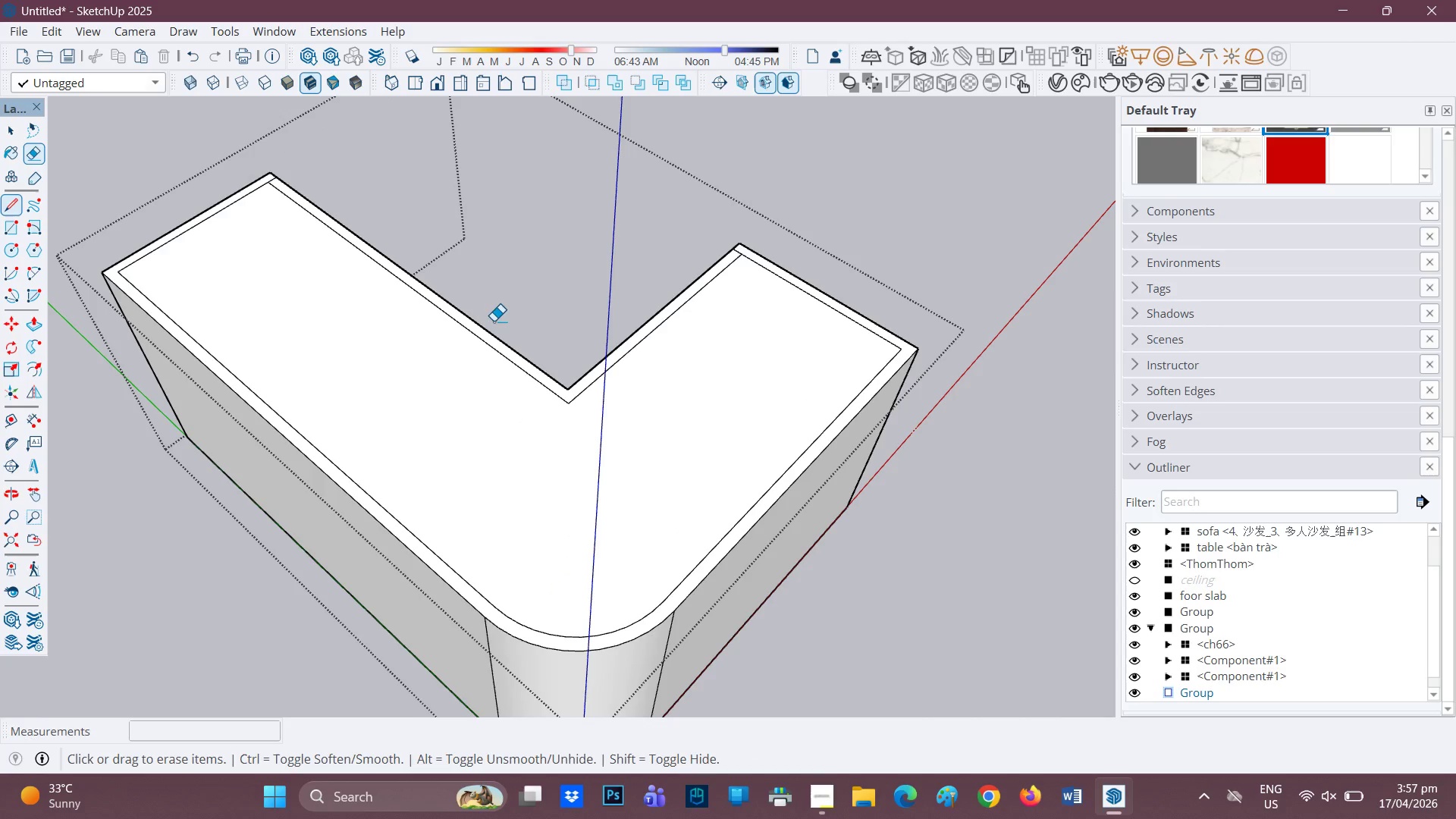 
left_click_drag(start_coordinate=[438, 308], to_coordinate=[443, 309])
 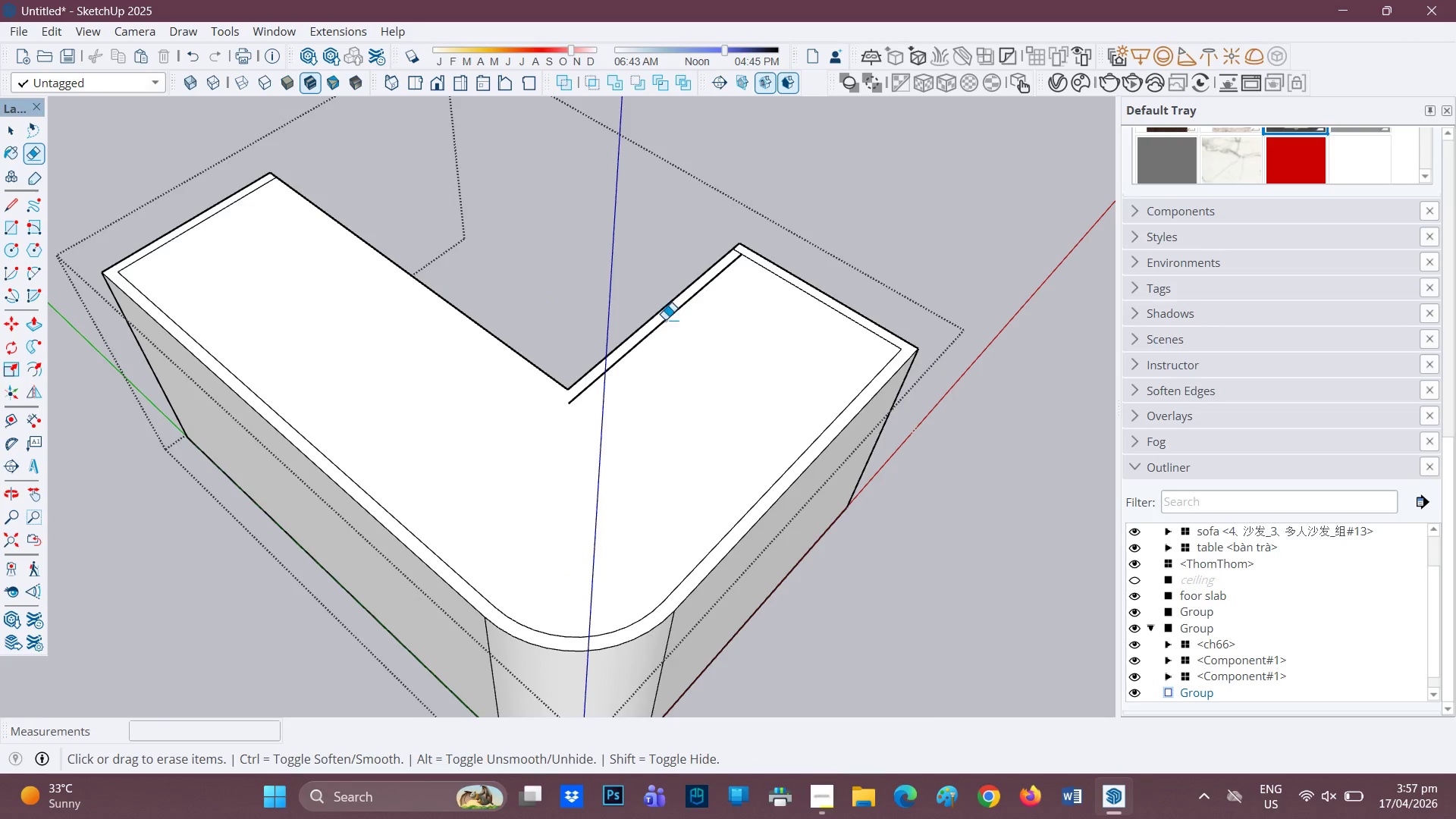 
left_click_drag(start_coordinate=[665, 319], to_coordinate=[669, 325])
 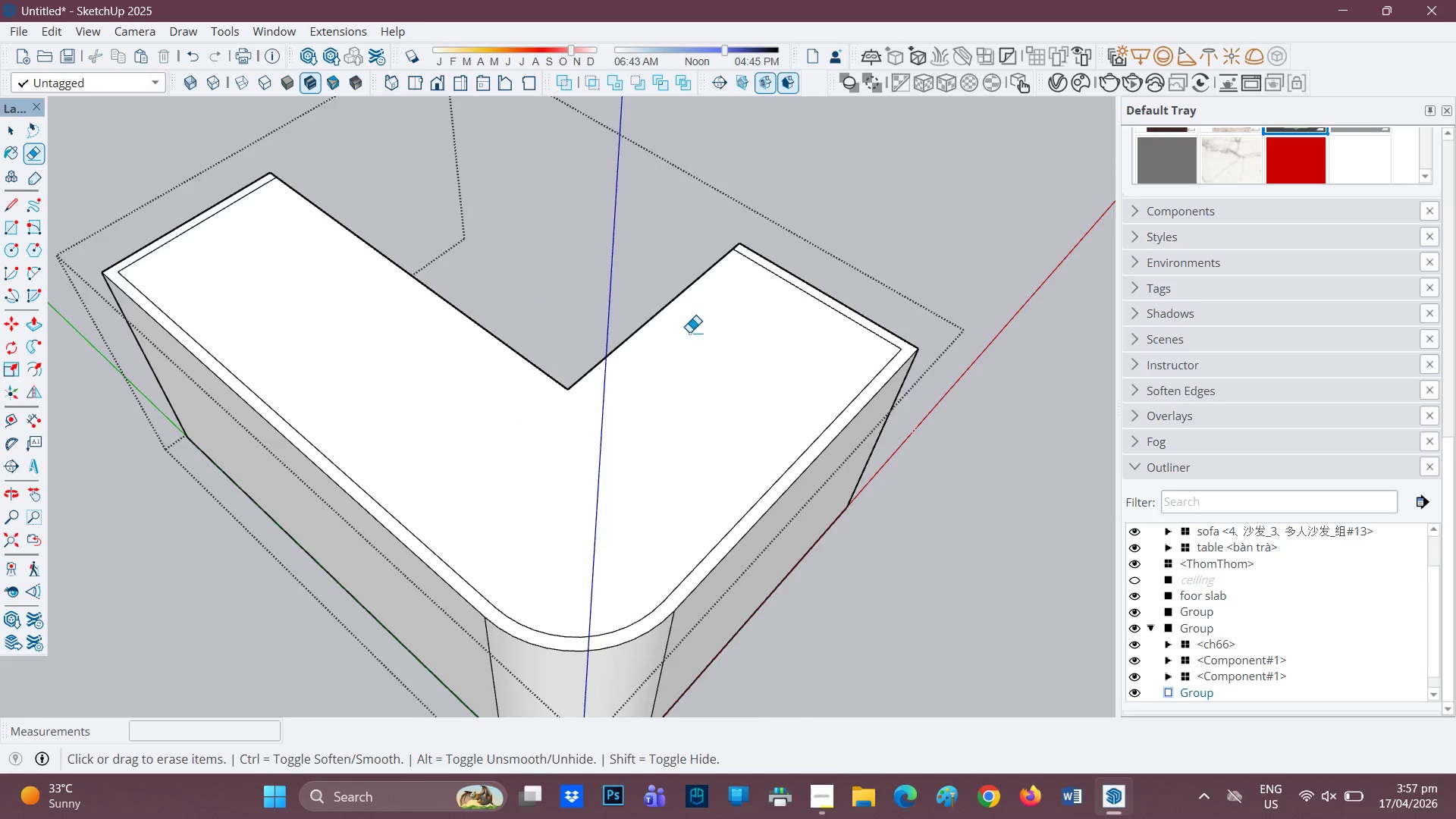 
scroll: coordinate [689, 333], scroll_direction: down, amount: 1.0
 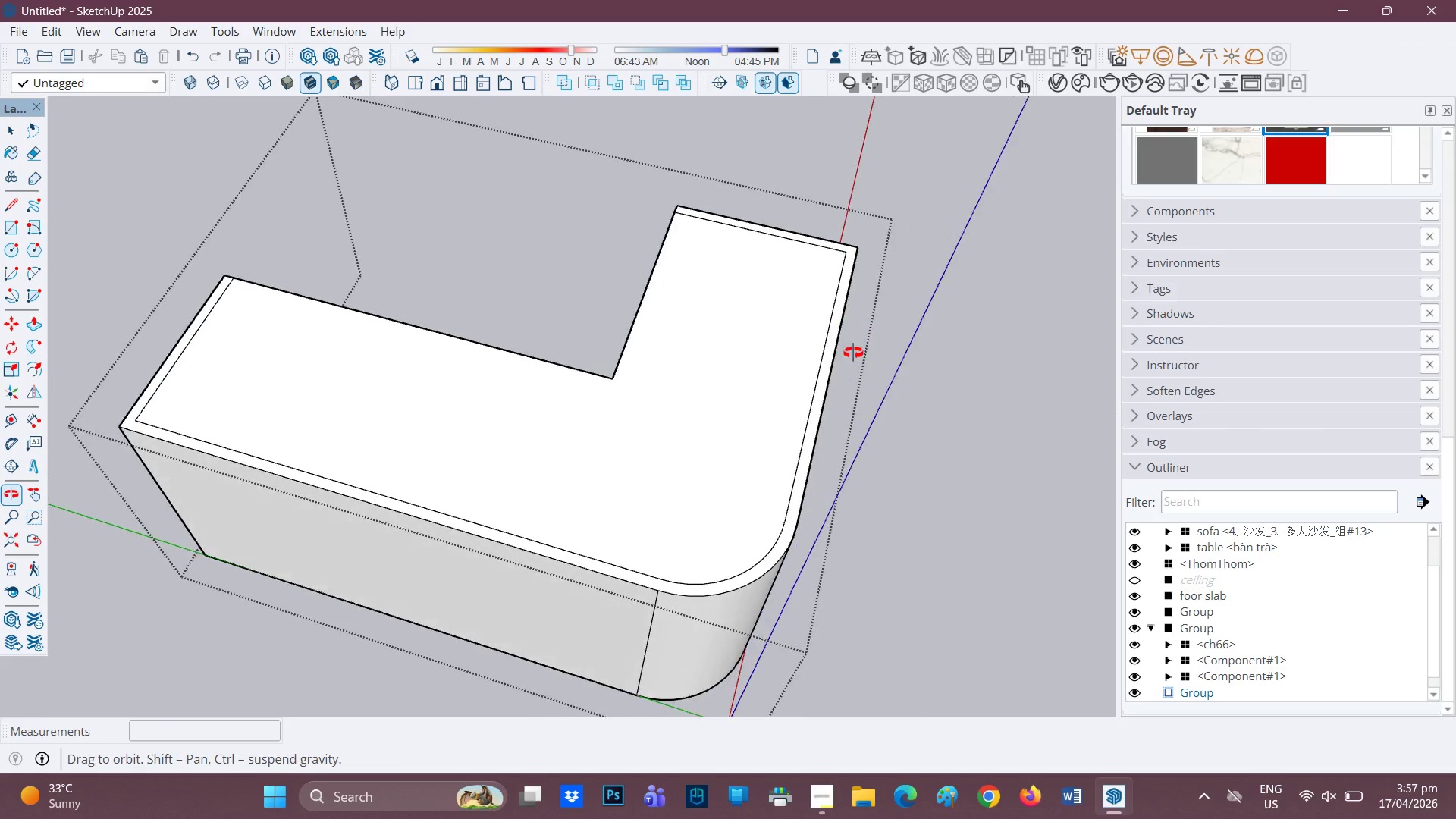 
key(P)
 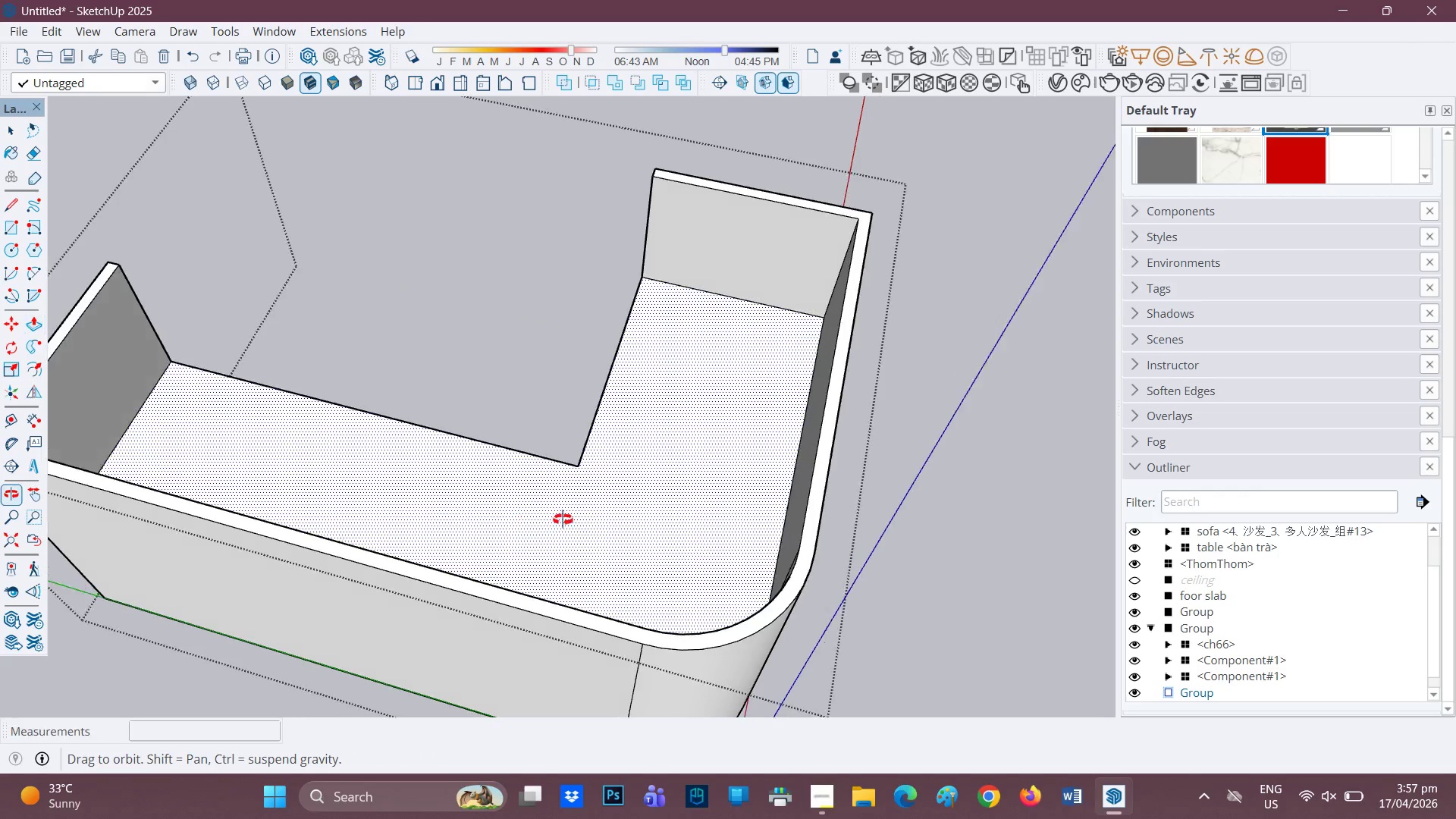 
scroll: coordinate [736, 394], scroll_direction: up, amount: 2.0
 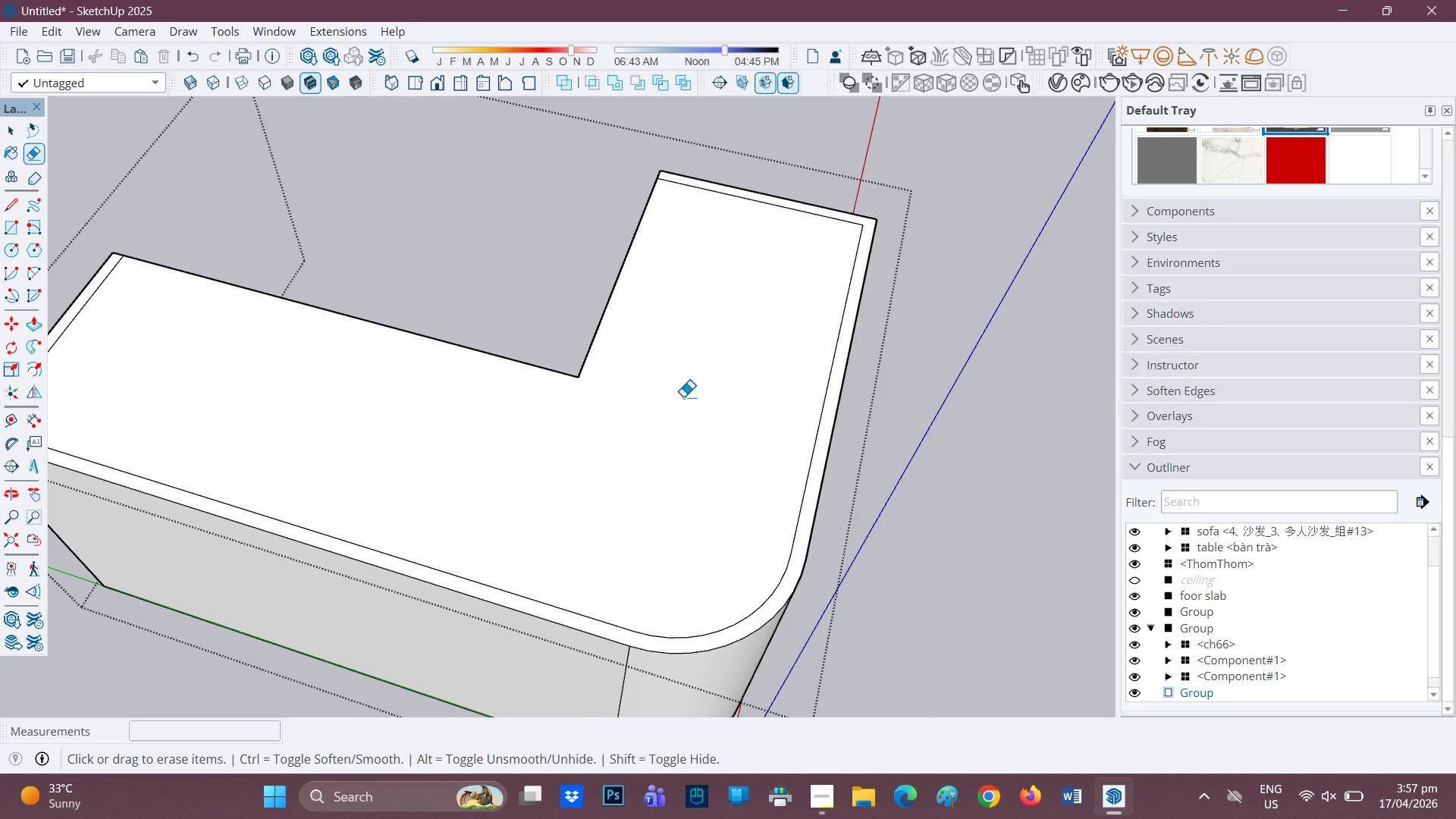 
left_click([463, 554])
 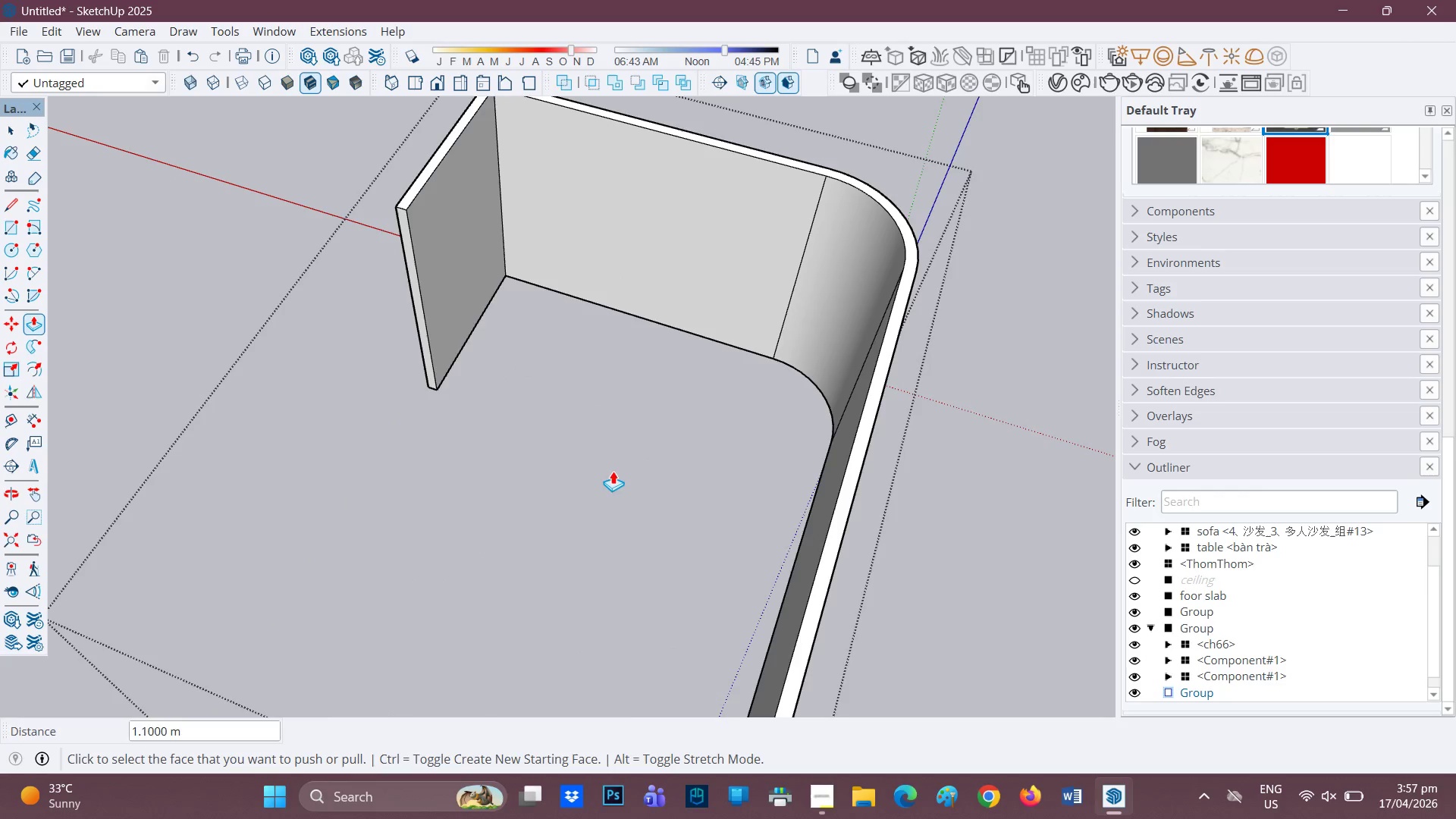 
scroll: coordinate [281, 350], scroll_direction: down, amount: 6.0
 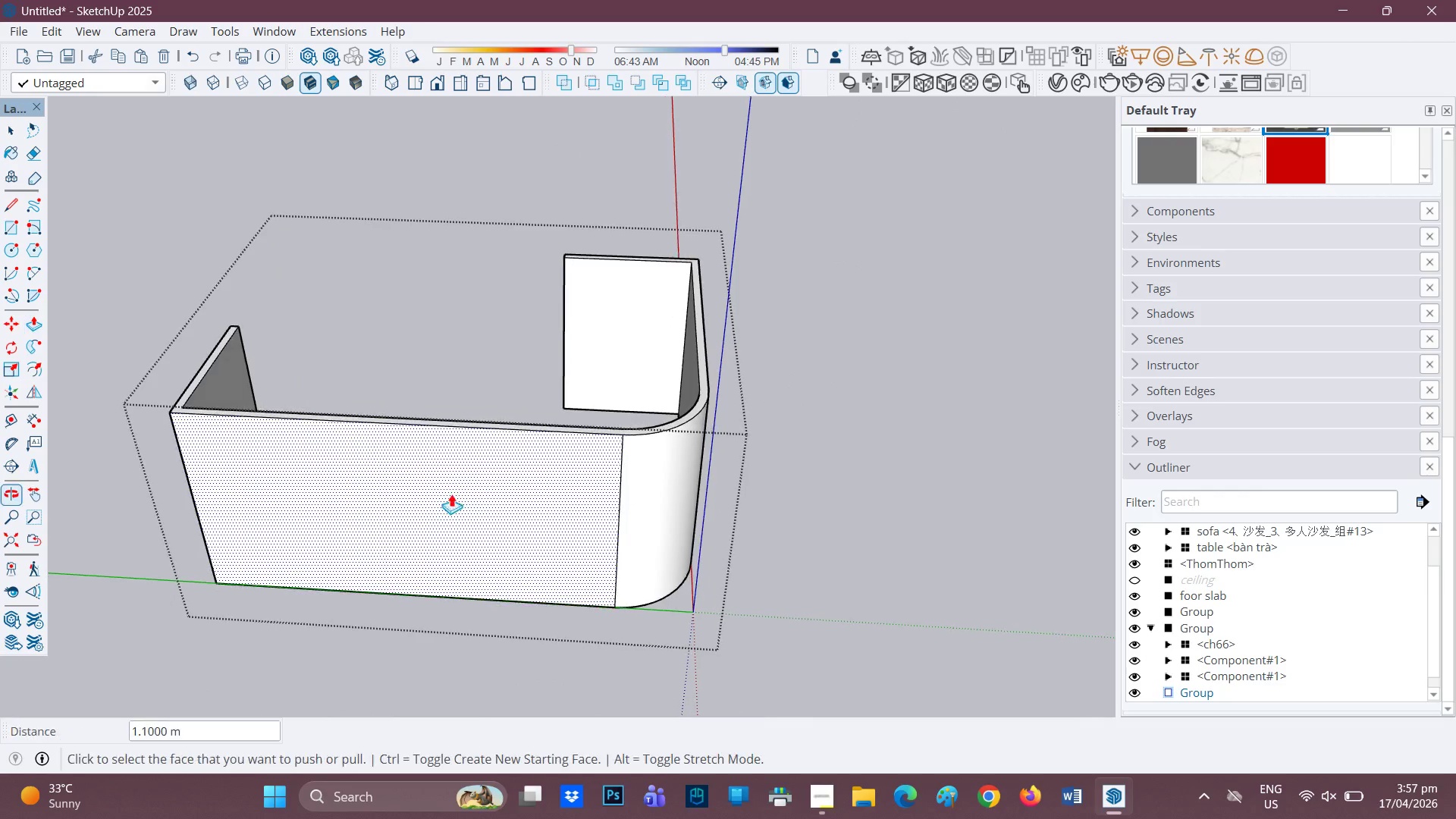 
key(Space)
 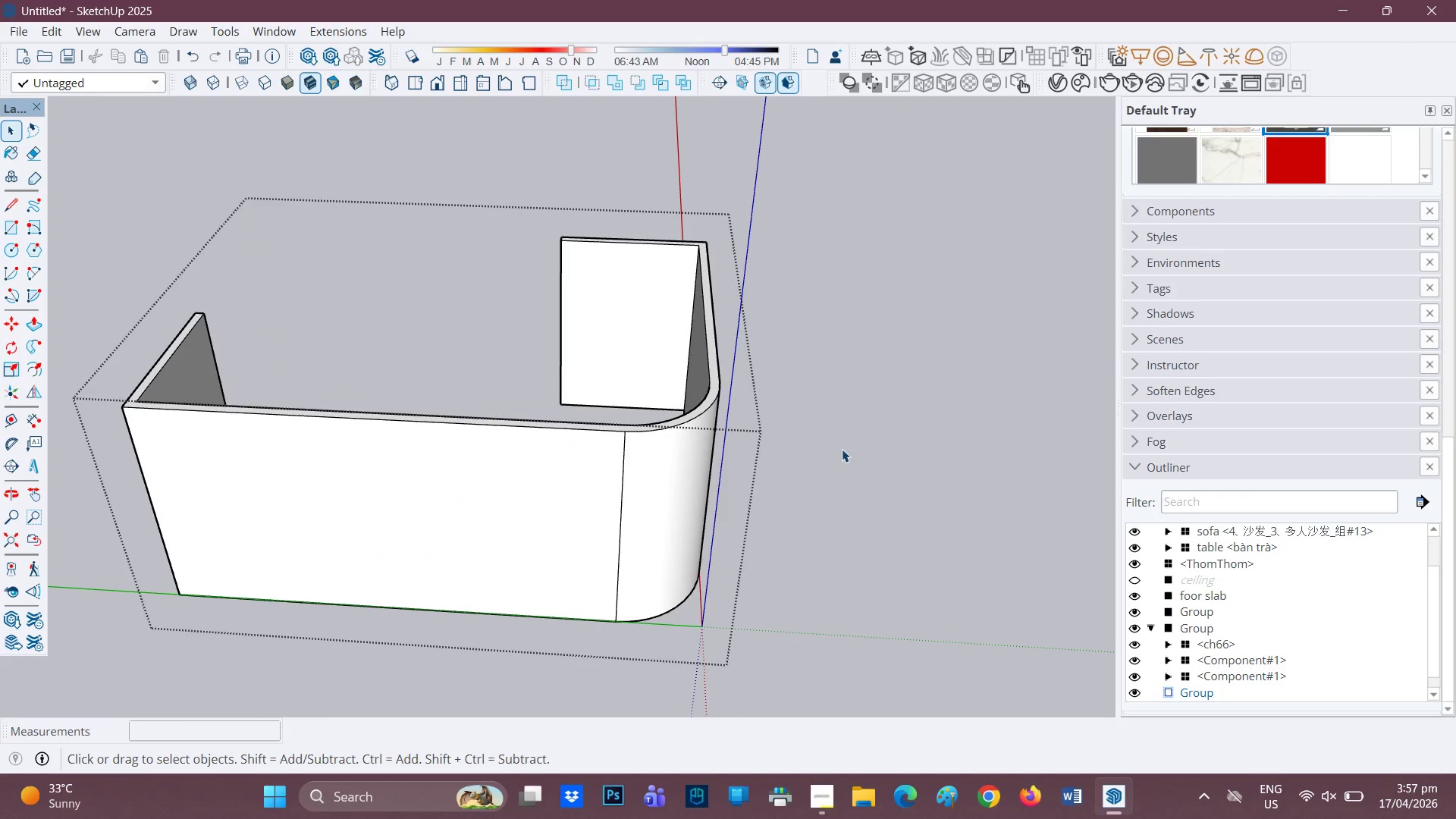 
scroll: coordinate [604, 464], scroll_direction: up, amount: 1.0
 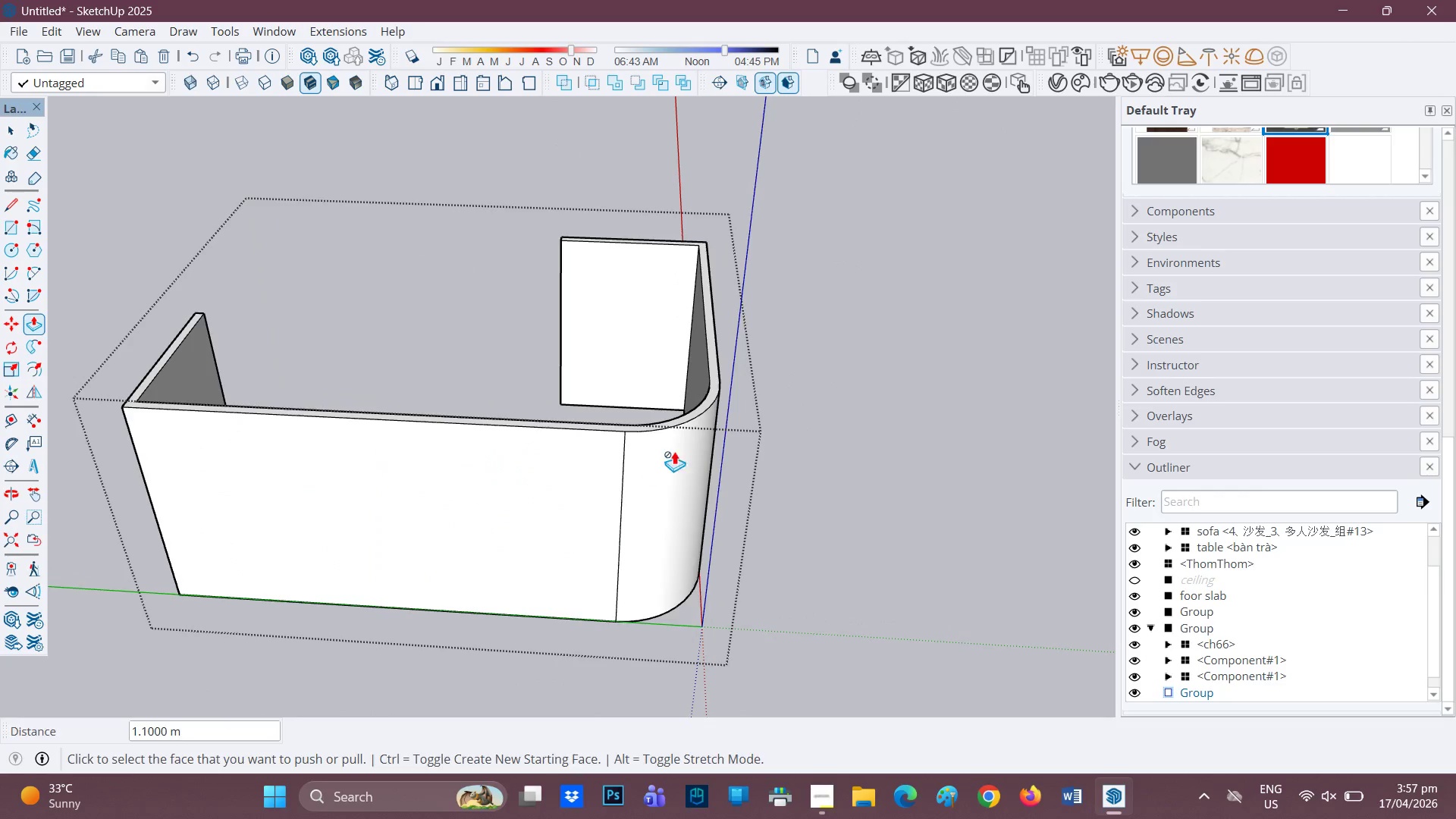 
left_click([839, 453])
 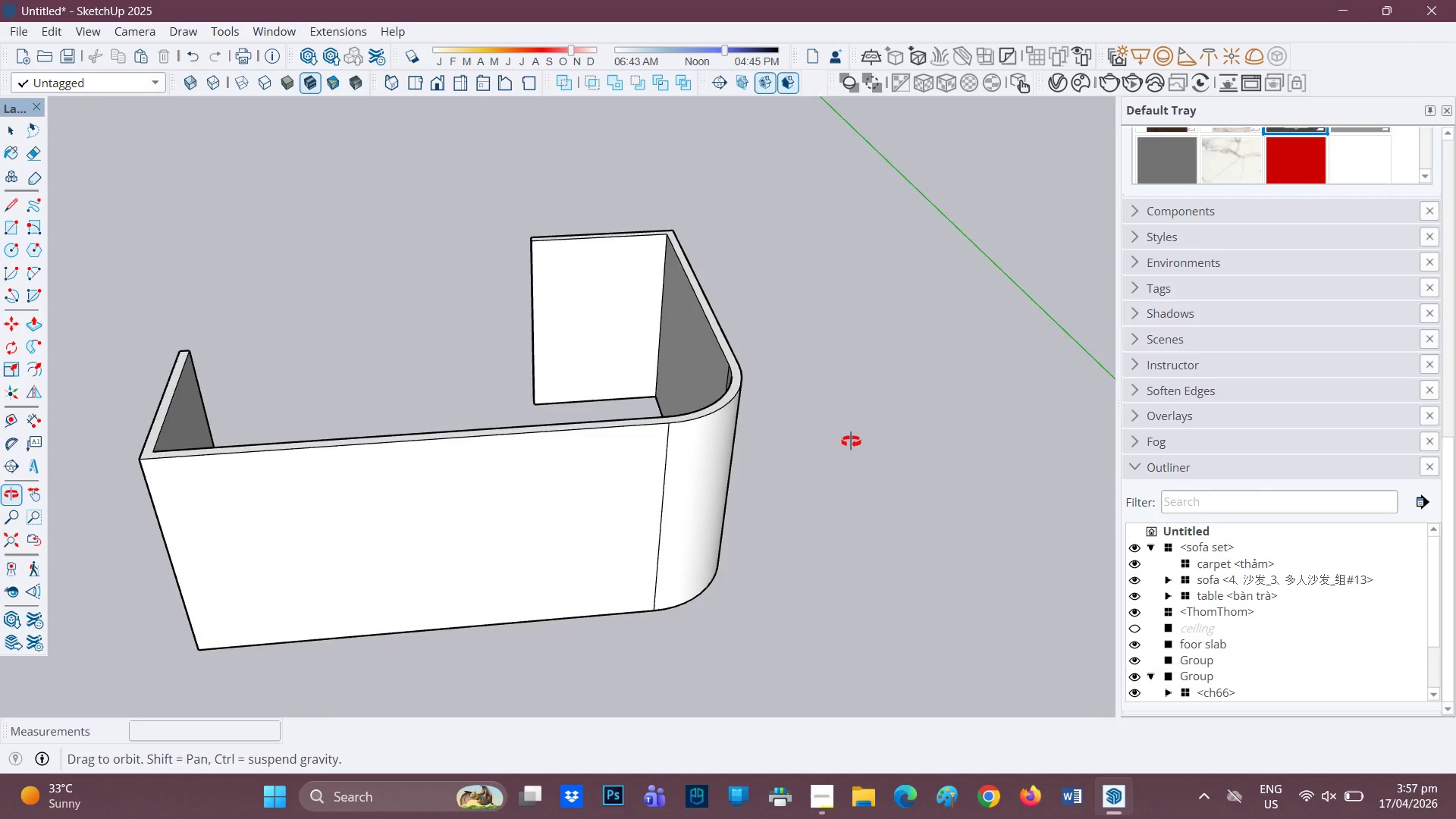 
scroll: coordinate [732, 253], scroll_direction: up, amount: 4.0
 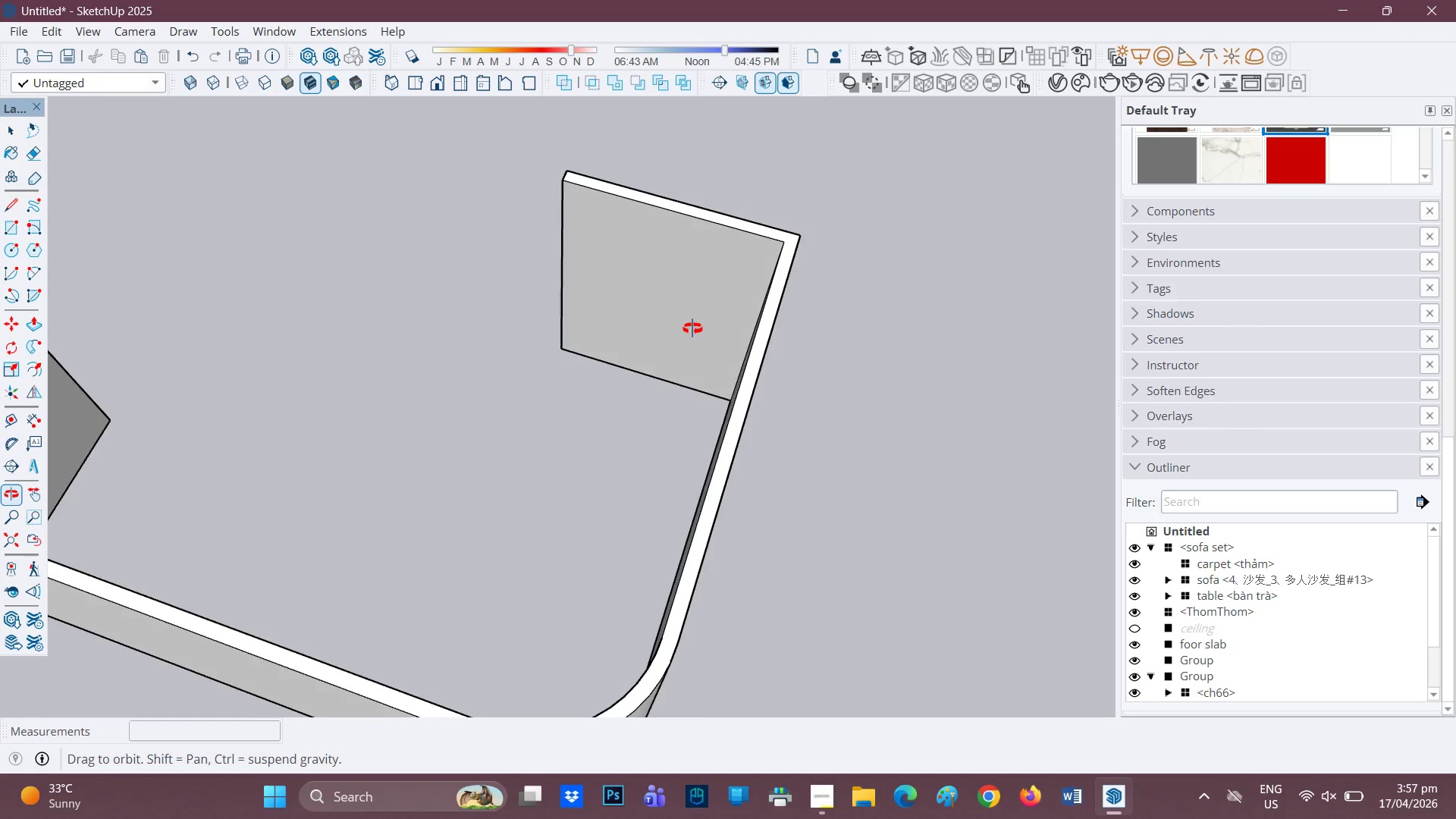 
key(L)
 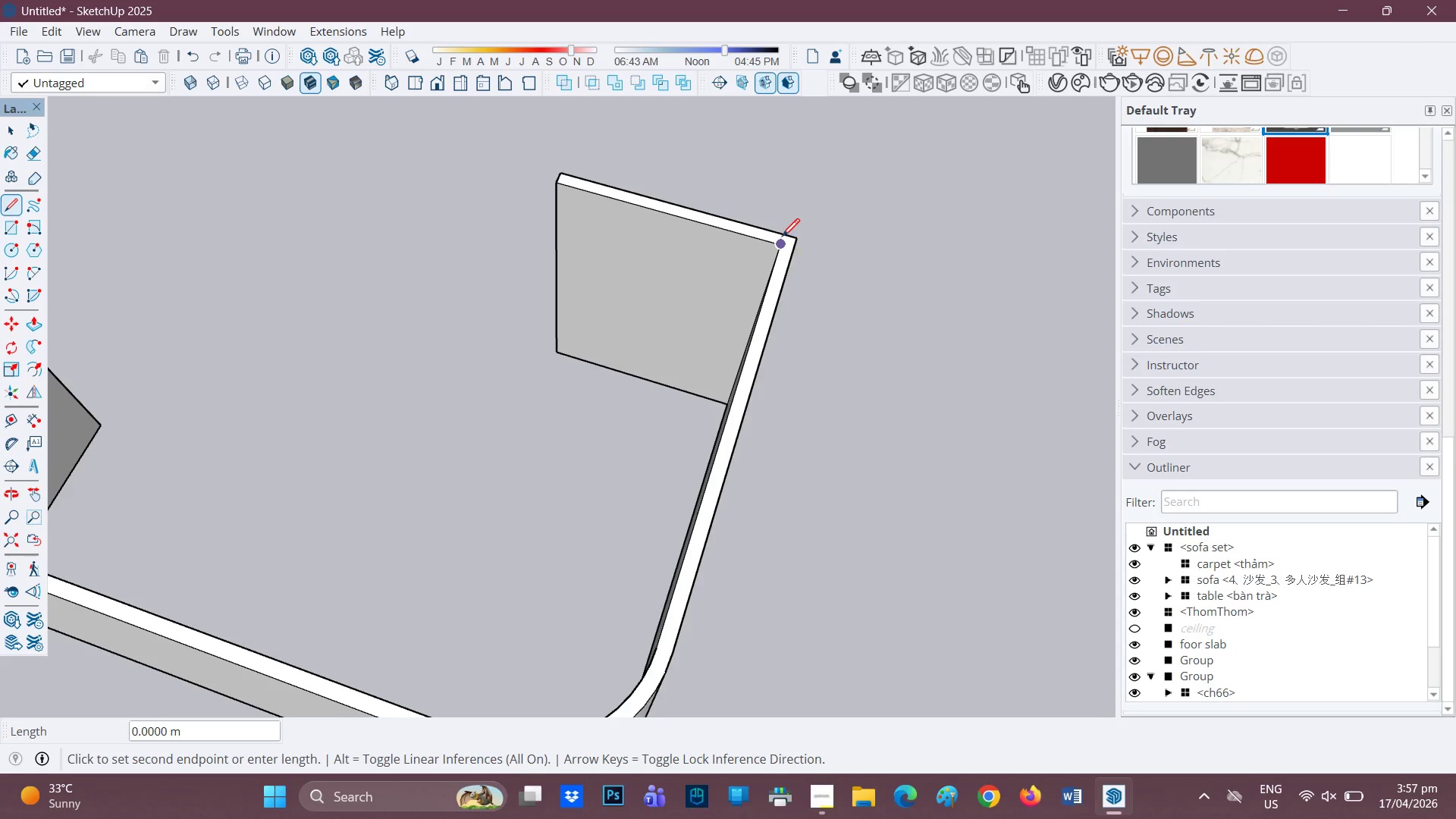 
scroll: coordinate [725, 291], scroll_direction: none, amount: 0.0
 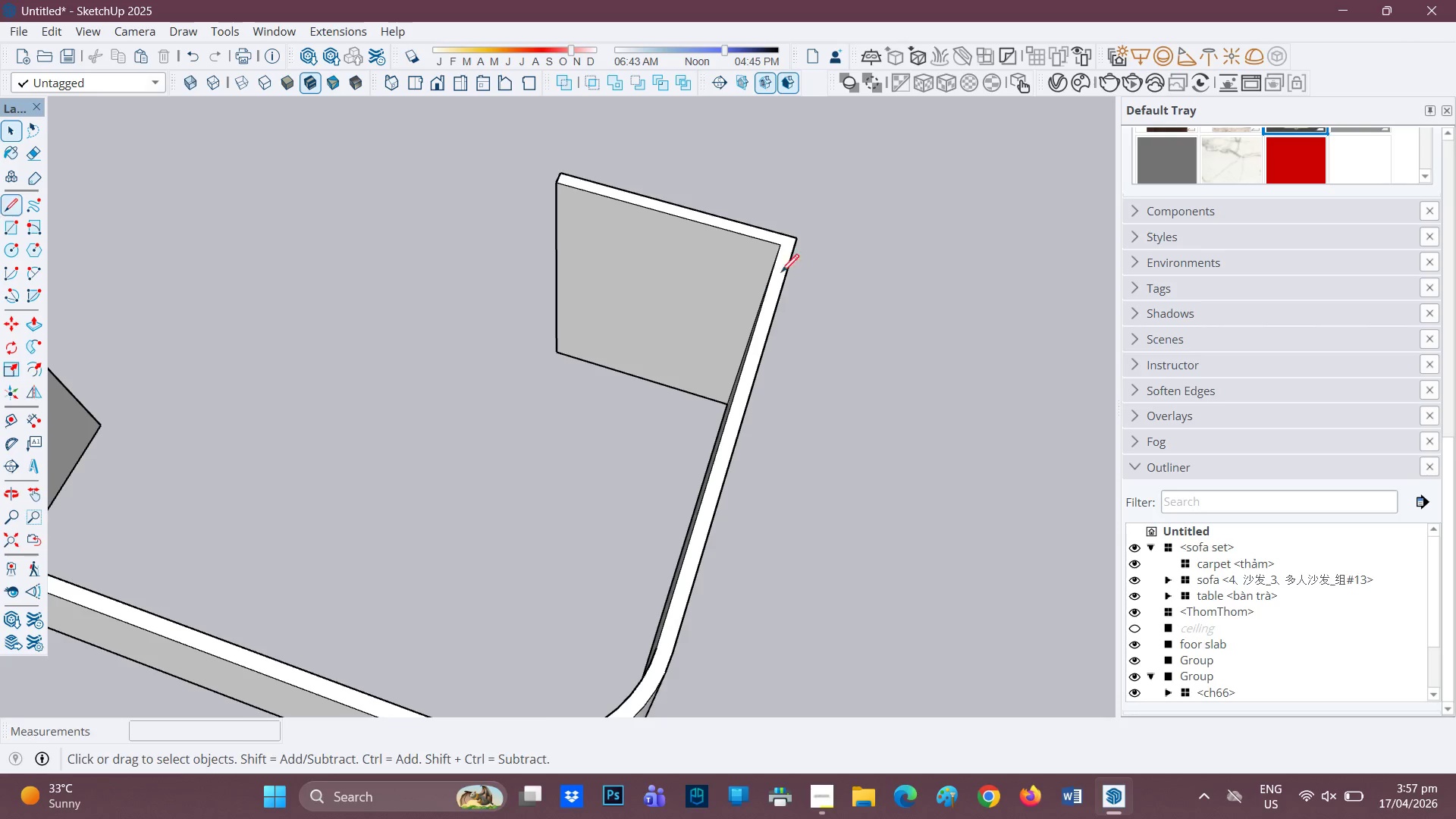 
scroll: coordinate [757, 252], scroll_direction: up, amount: 1.0
 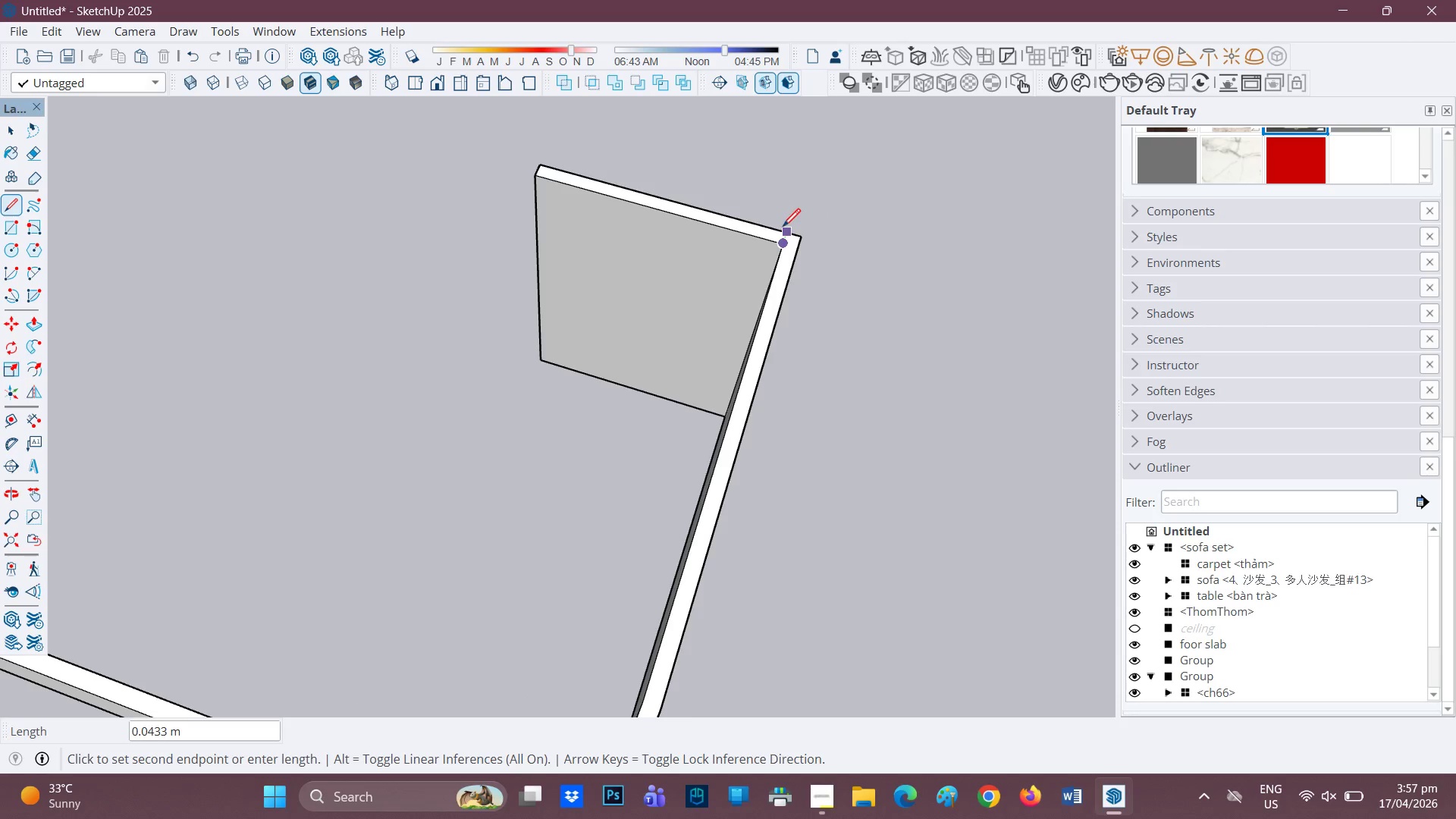 
left_click([783, 229])
 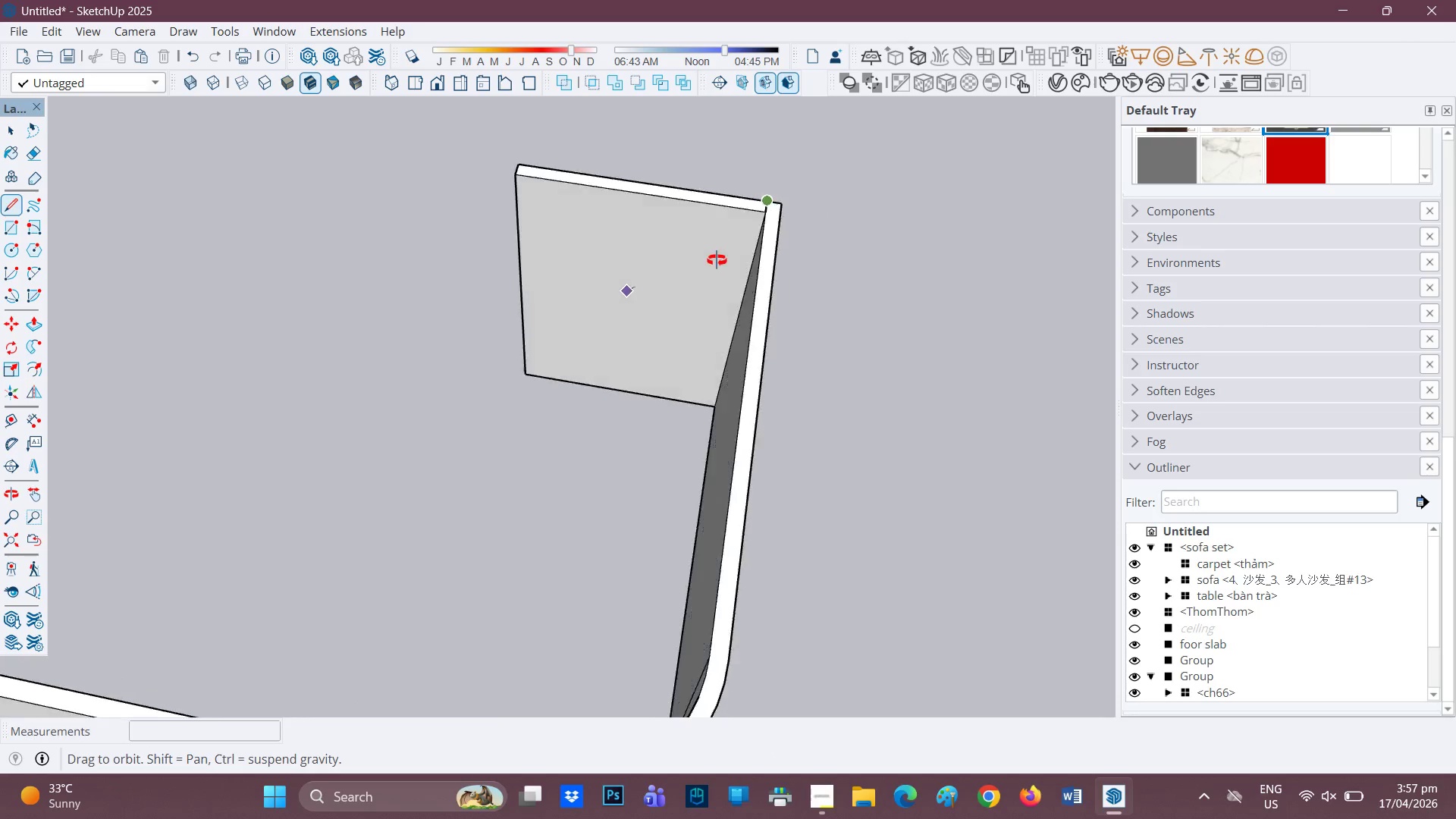 
key(Space)
 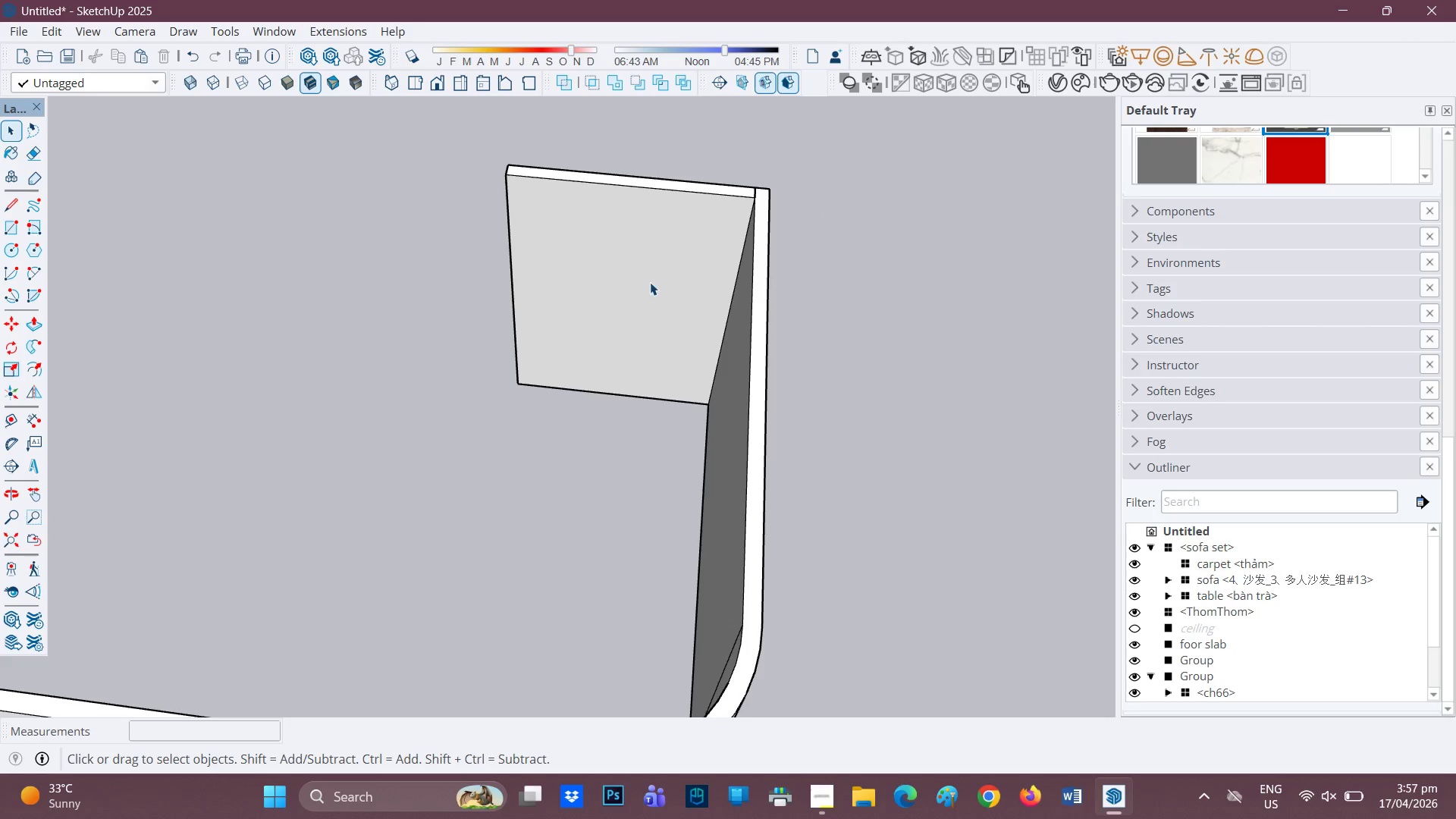 
key(P)
 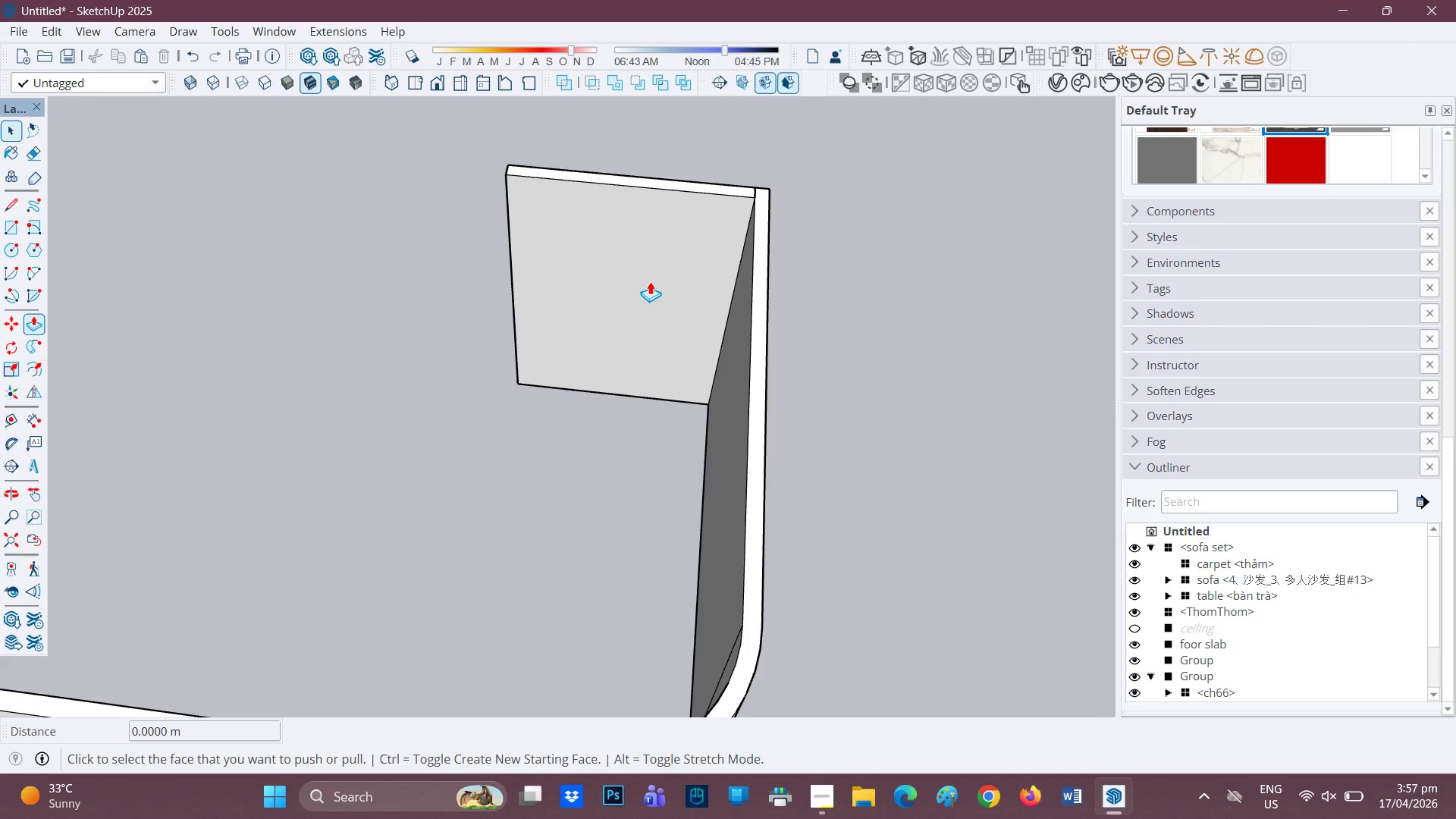 
left_click([650, 281])
 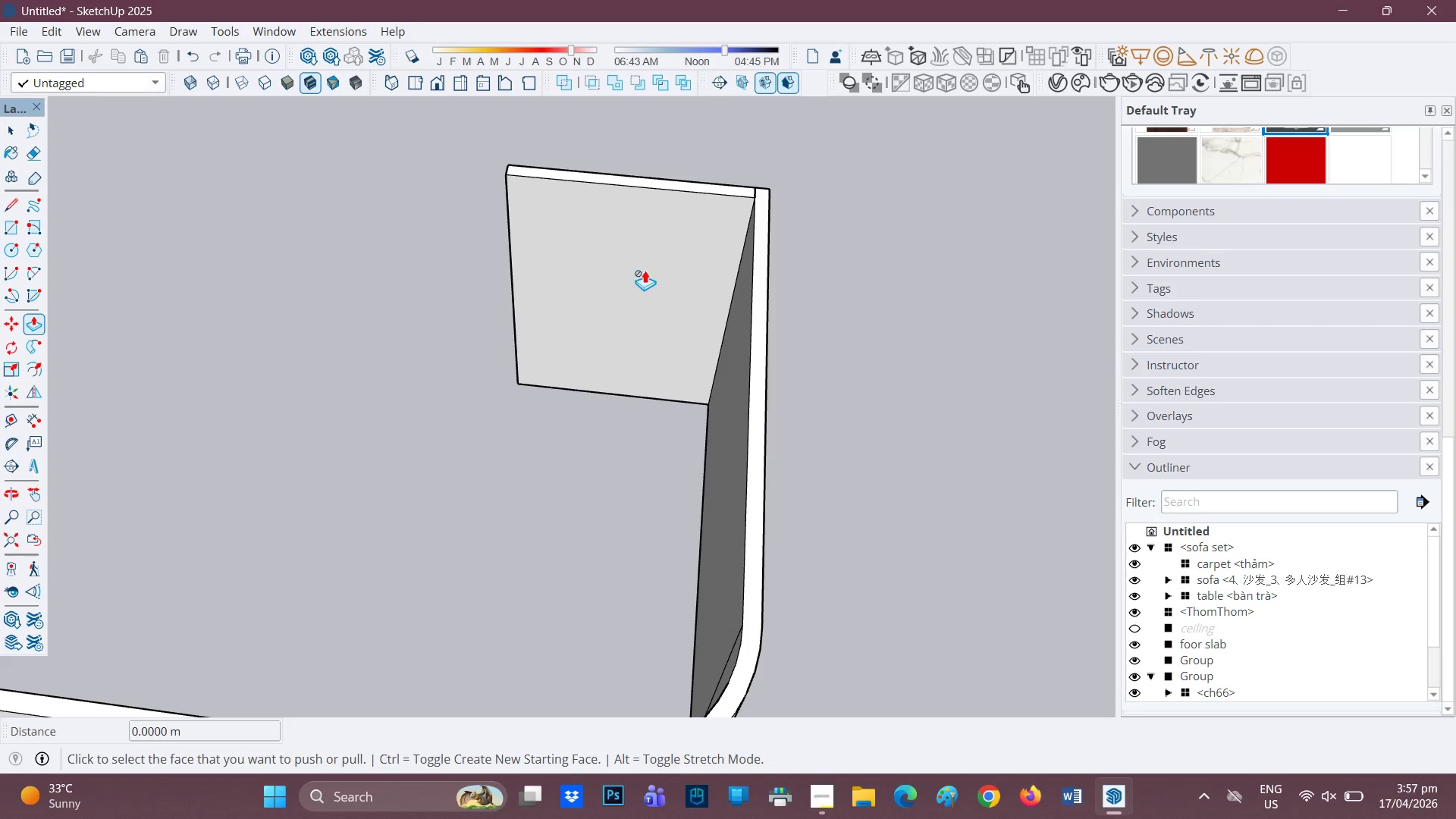 
key(Space)
 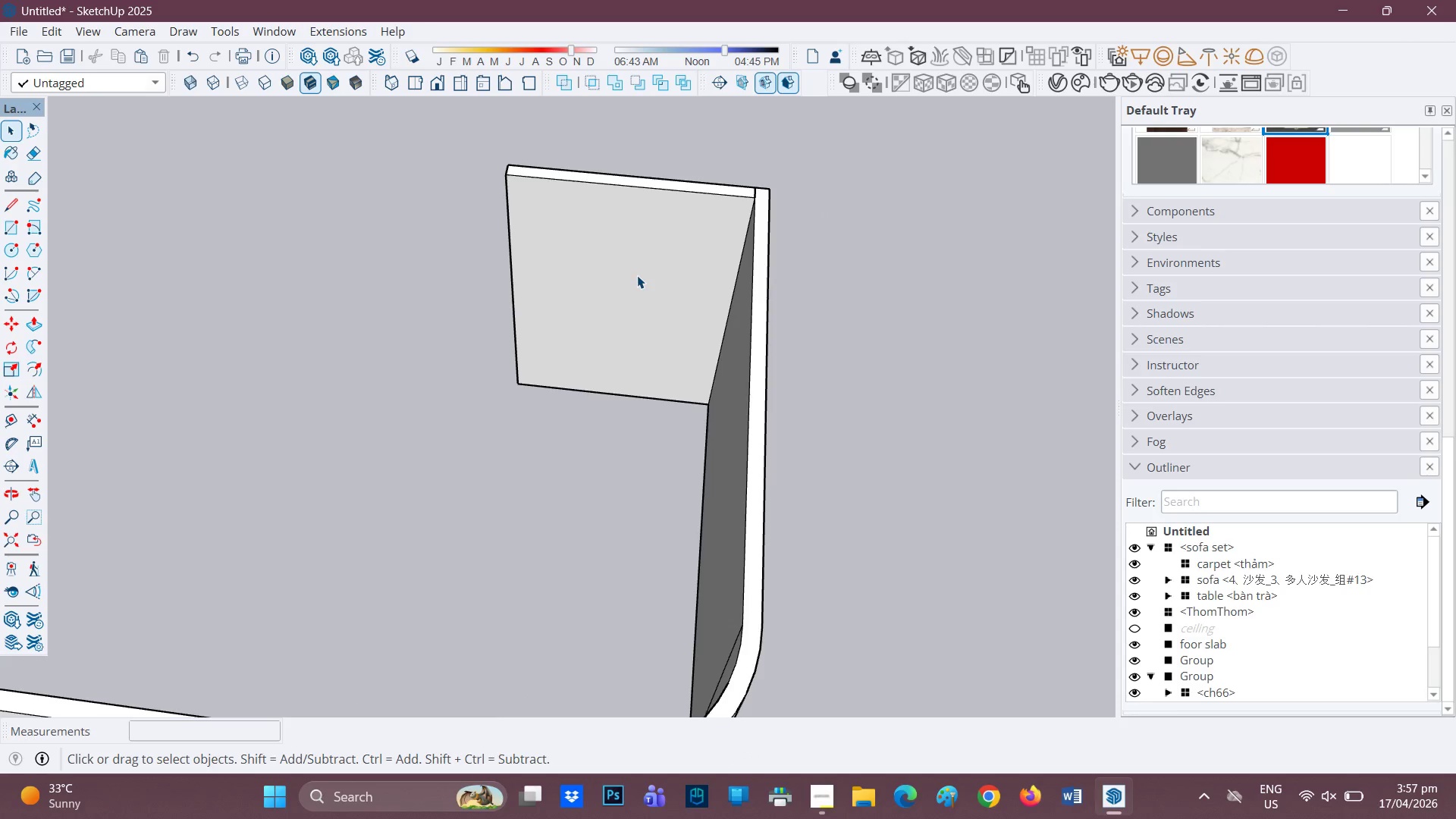 
double_click([637, 275])
 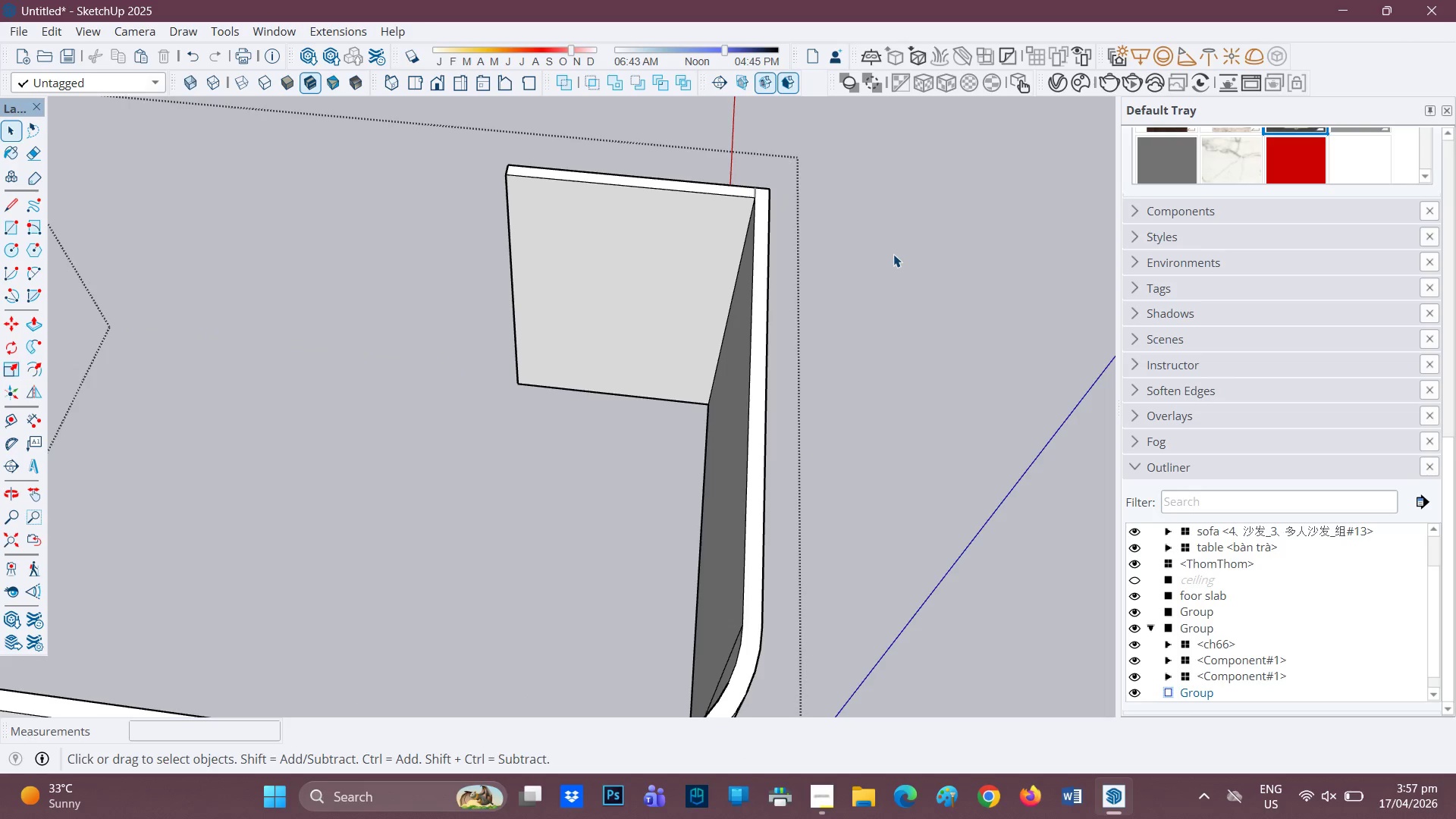 
scroll: coordinate [853, 249], scroll_direction: up, amount: 2.0
 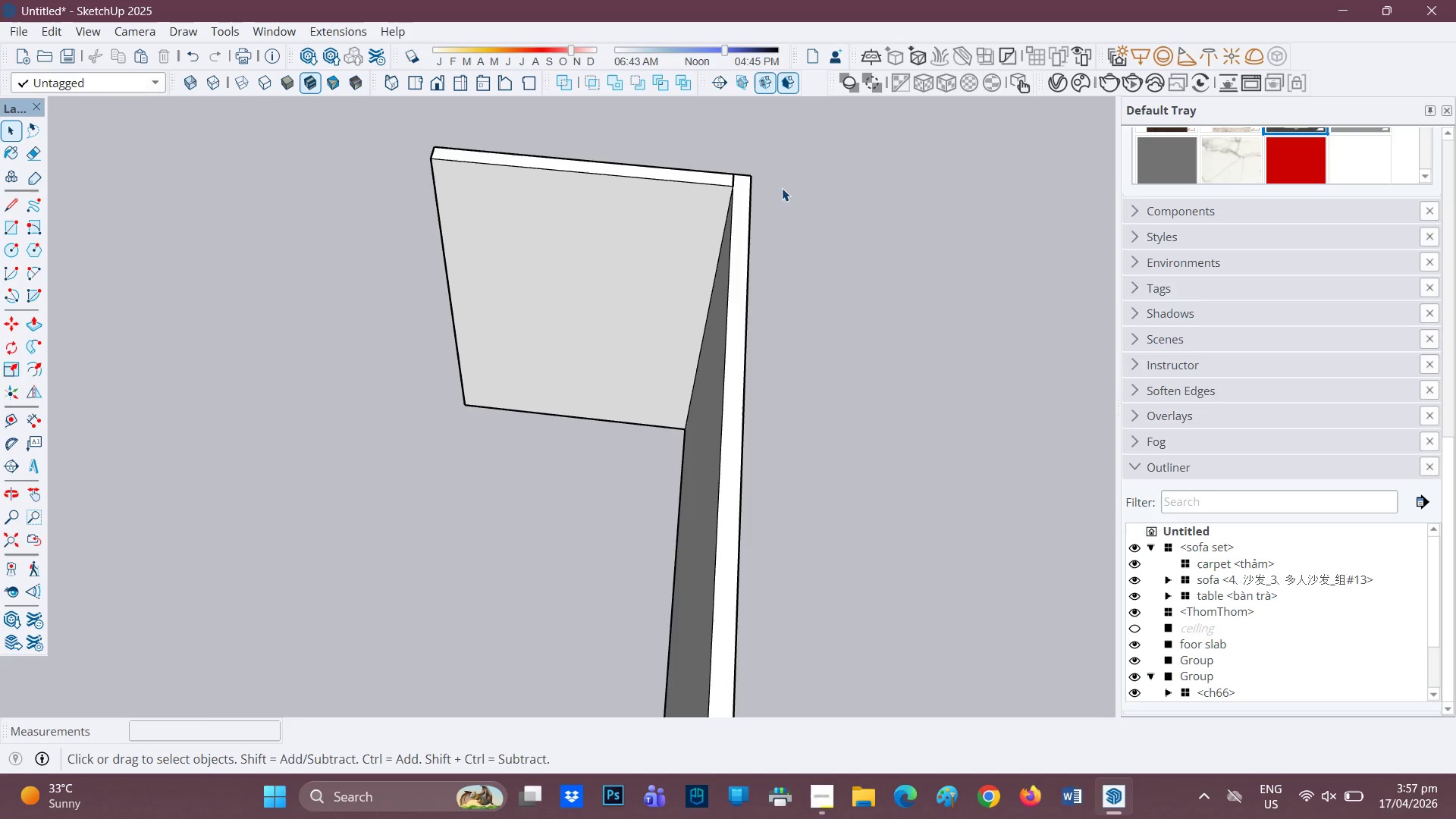 
key(Control+Z)
 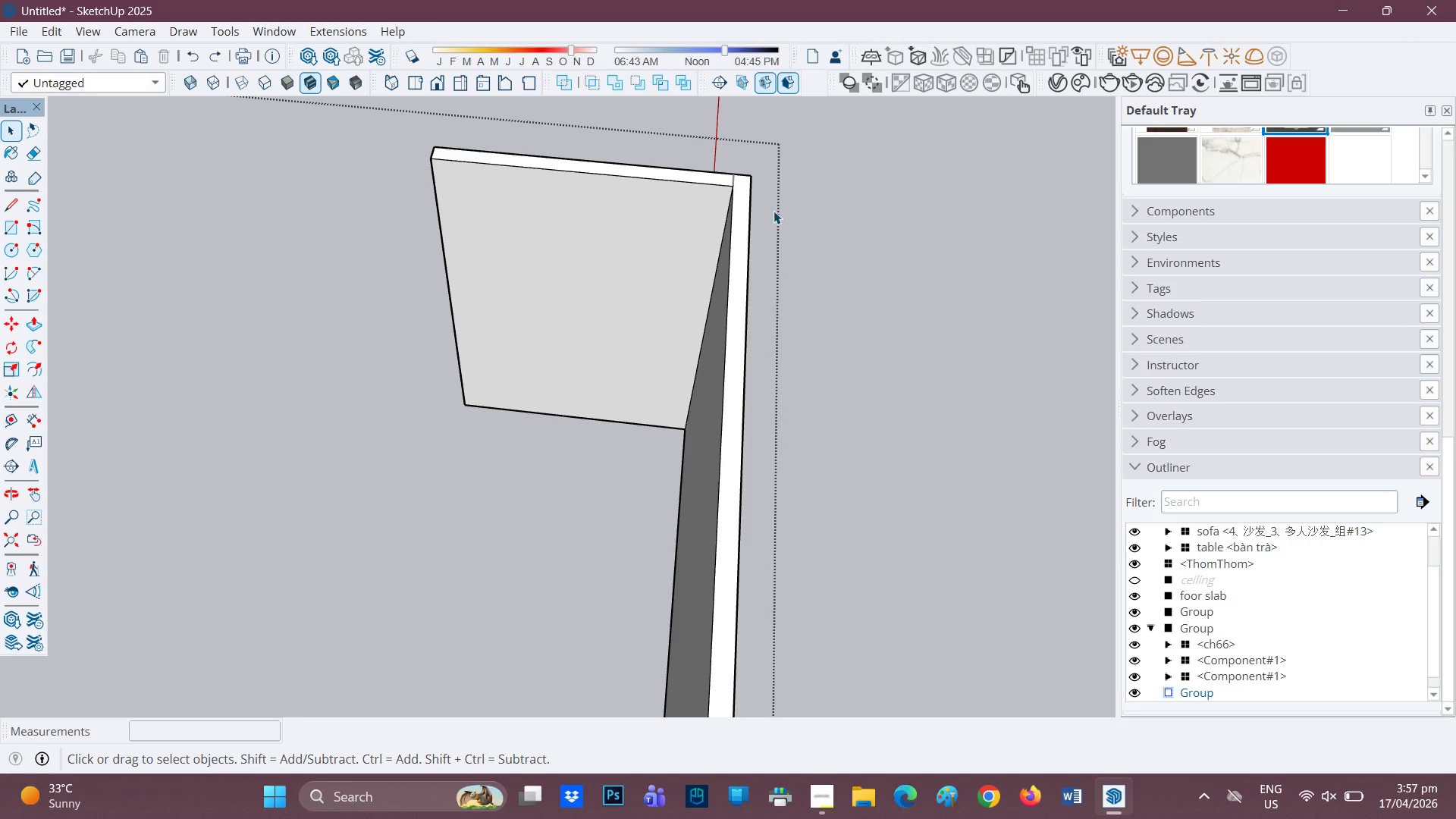 
key(Control+Z)
 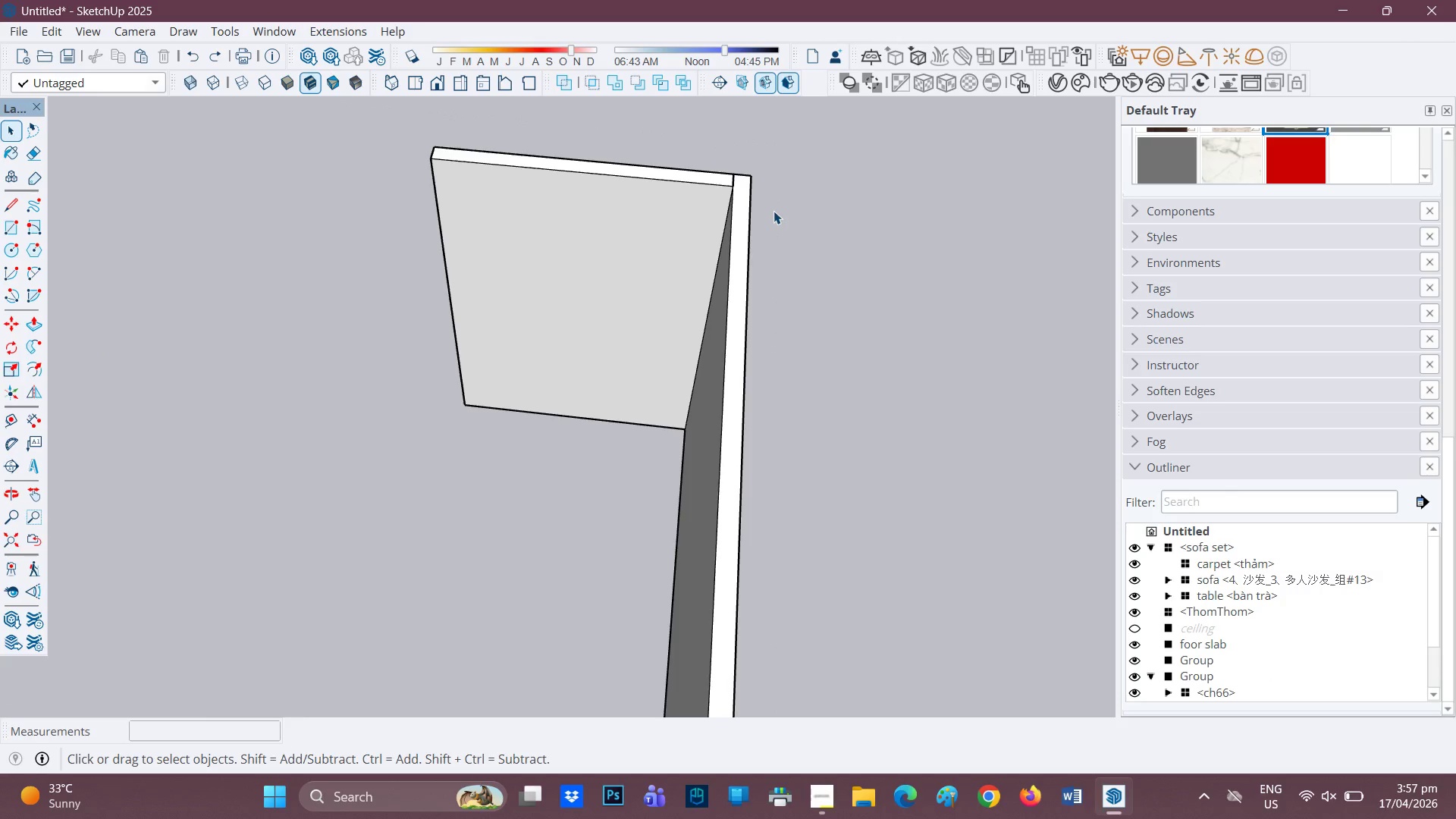 
key(Control+ControlLeft)
 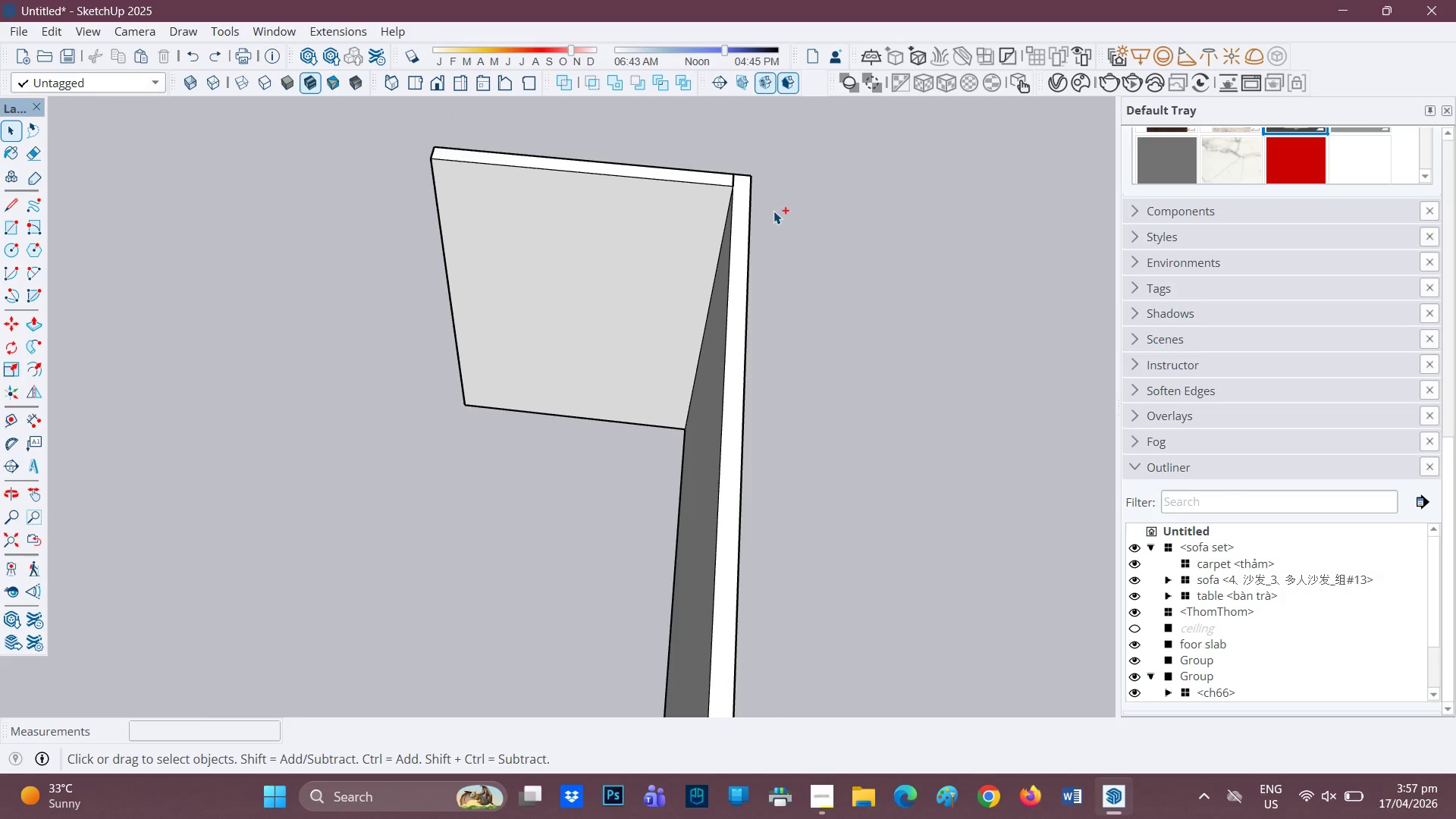 
key(Control+Z)
 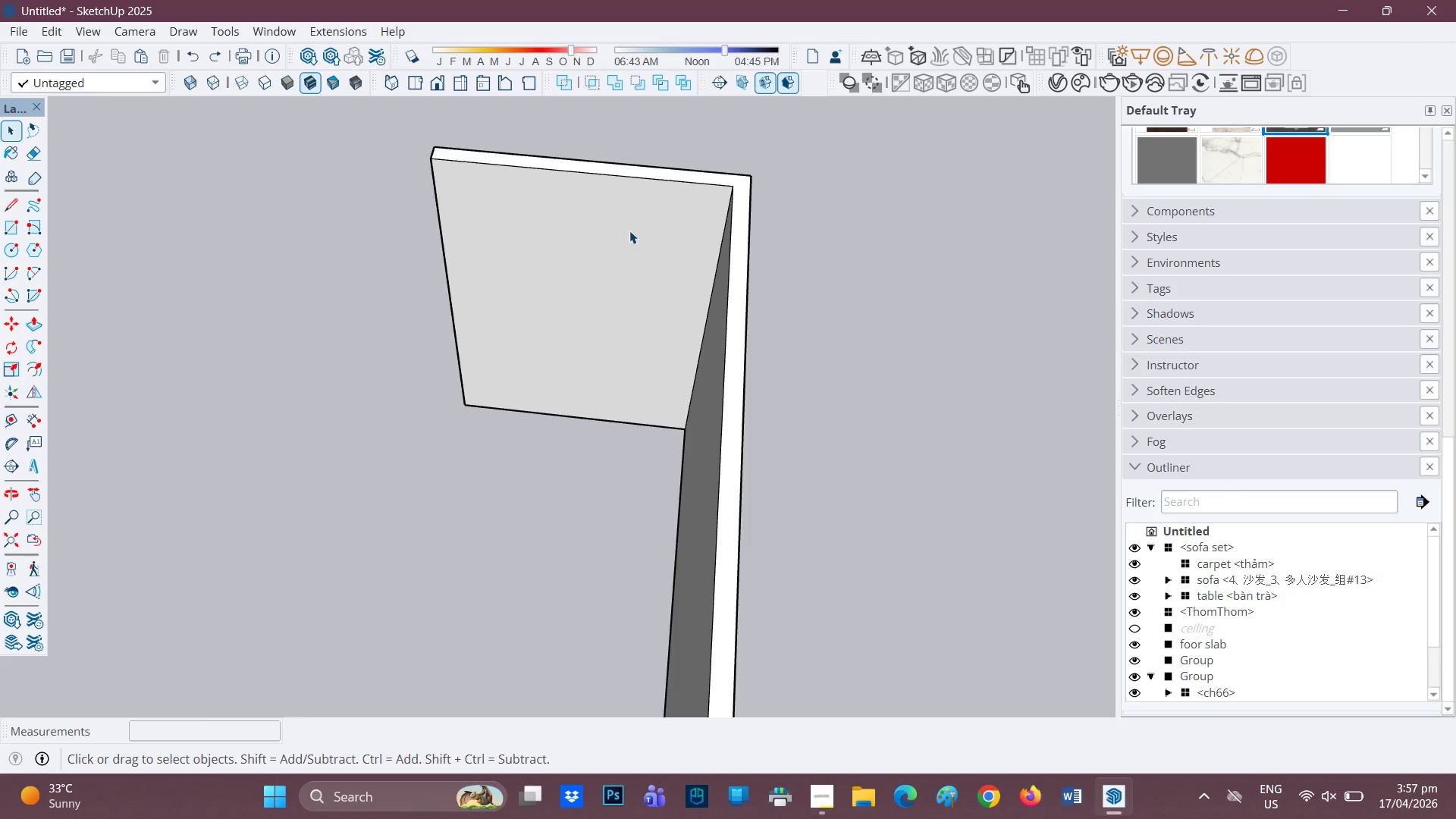 
key(Space)
 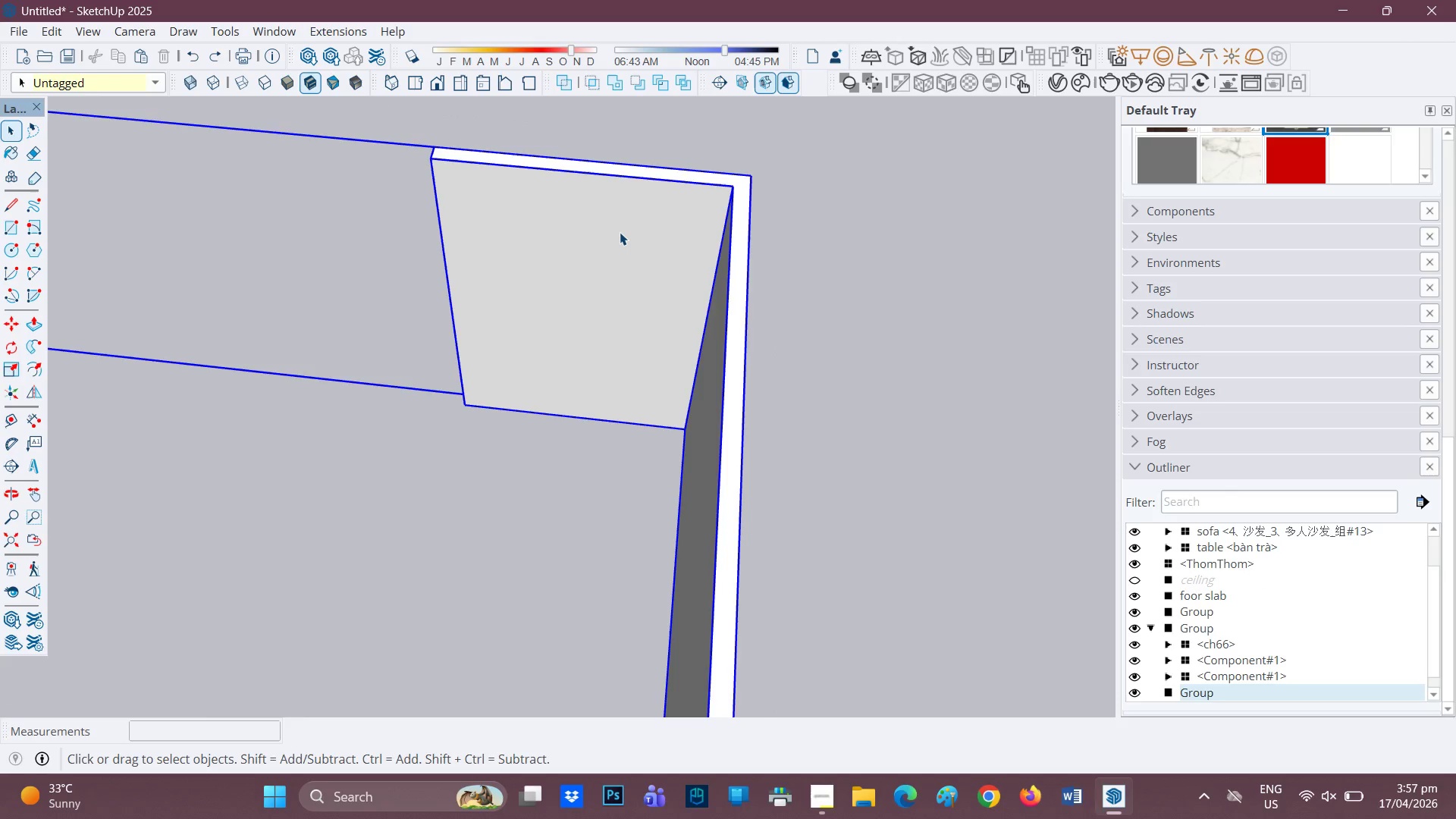 
double_click([620, 232])
 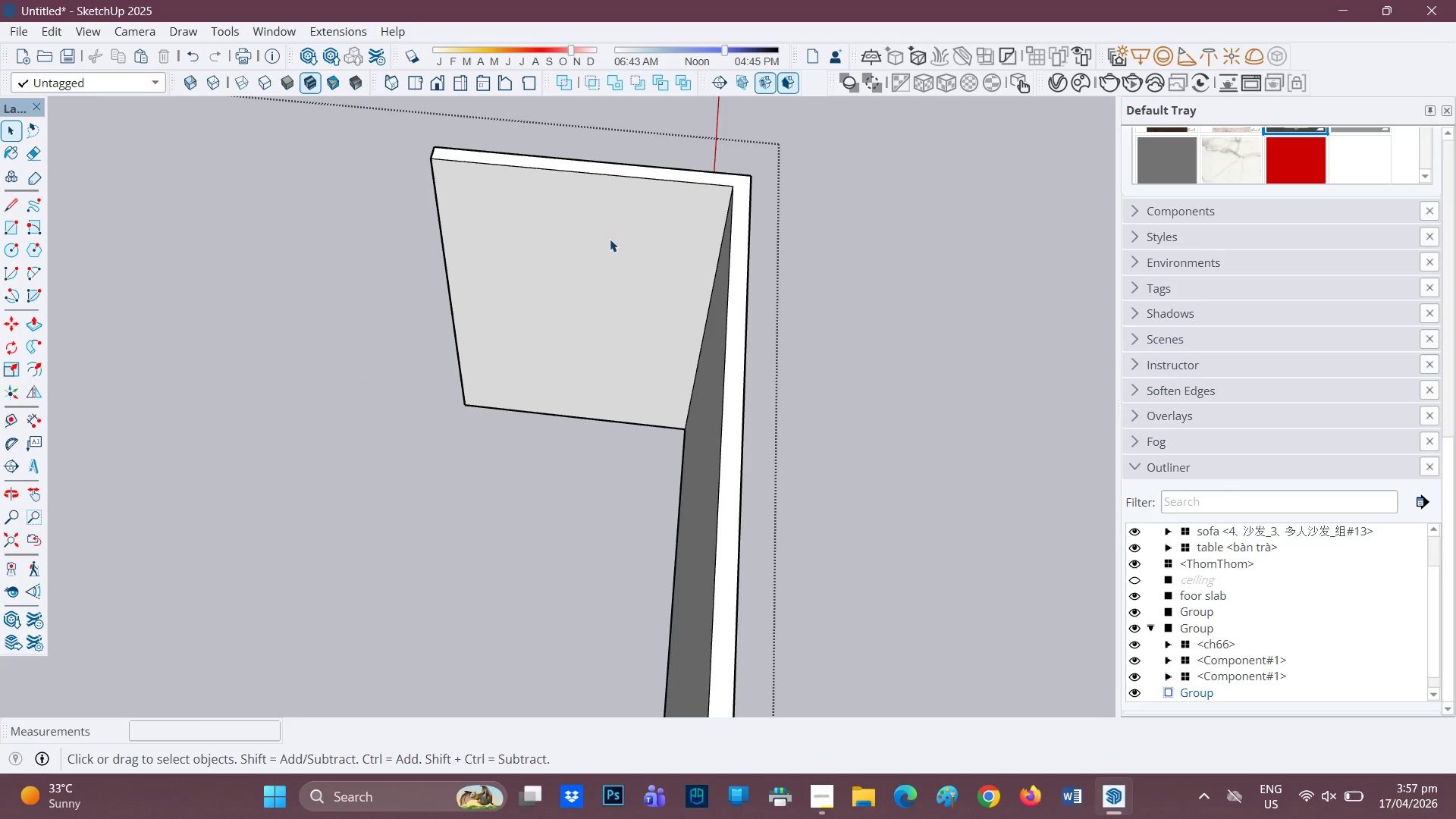 
left_click([592, 255])
 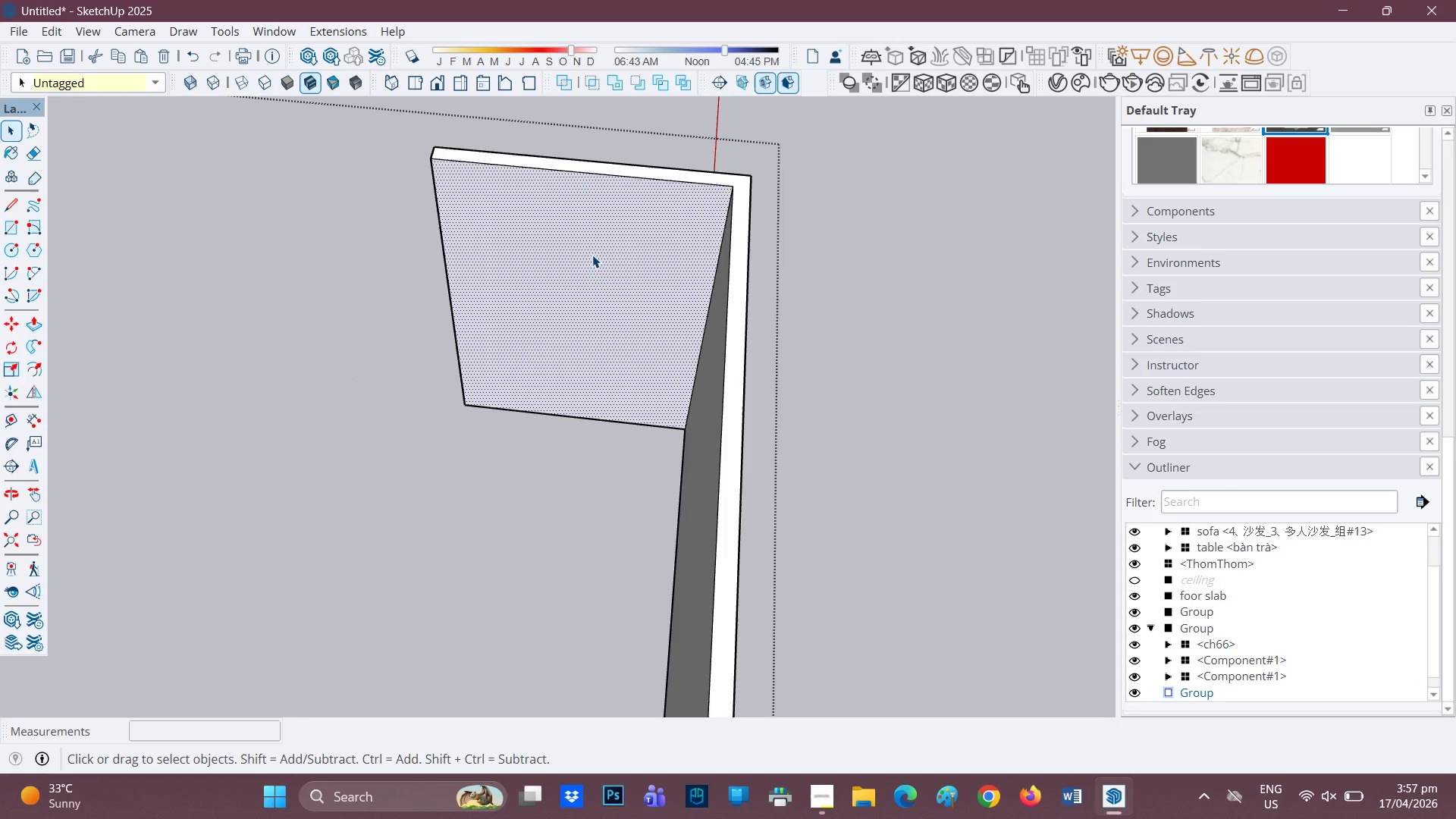 
key(P)
 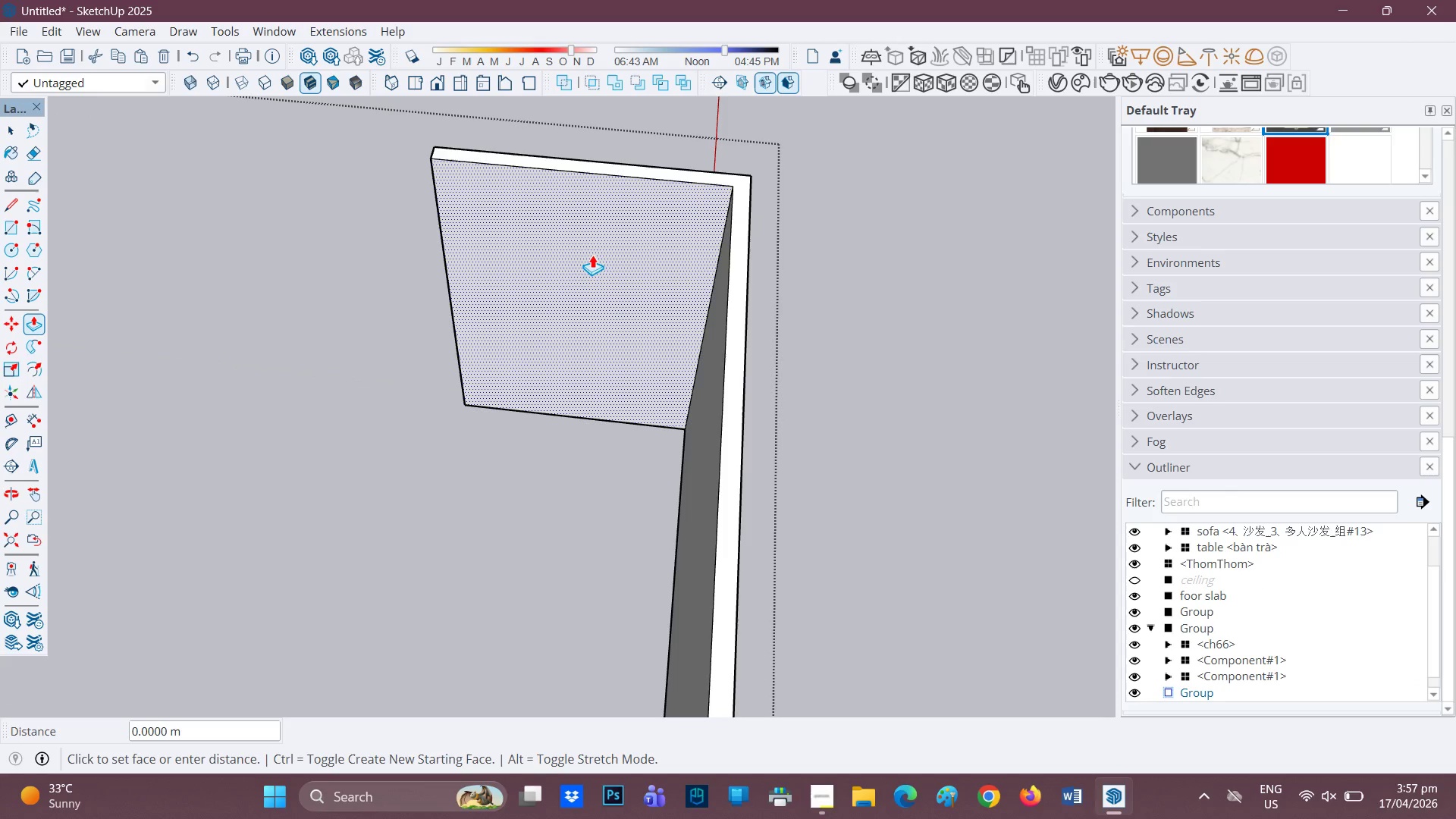 
left_click([592, 255])
 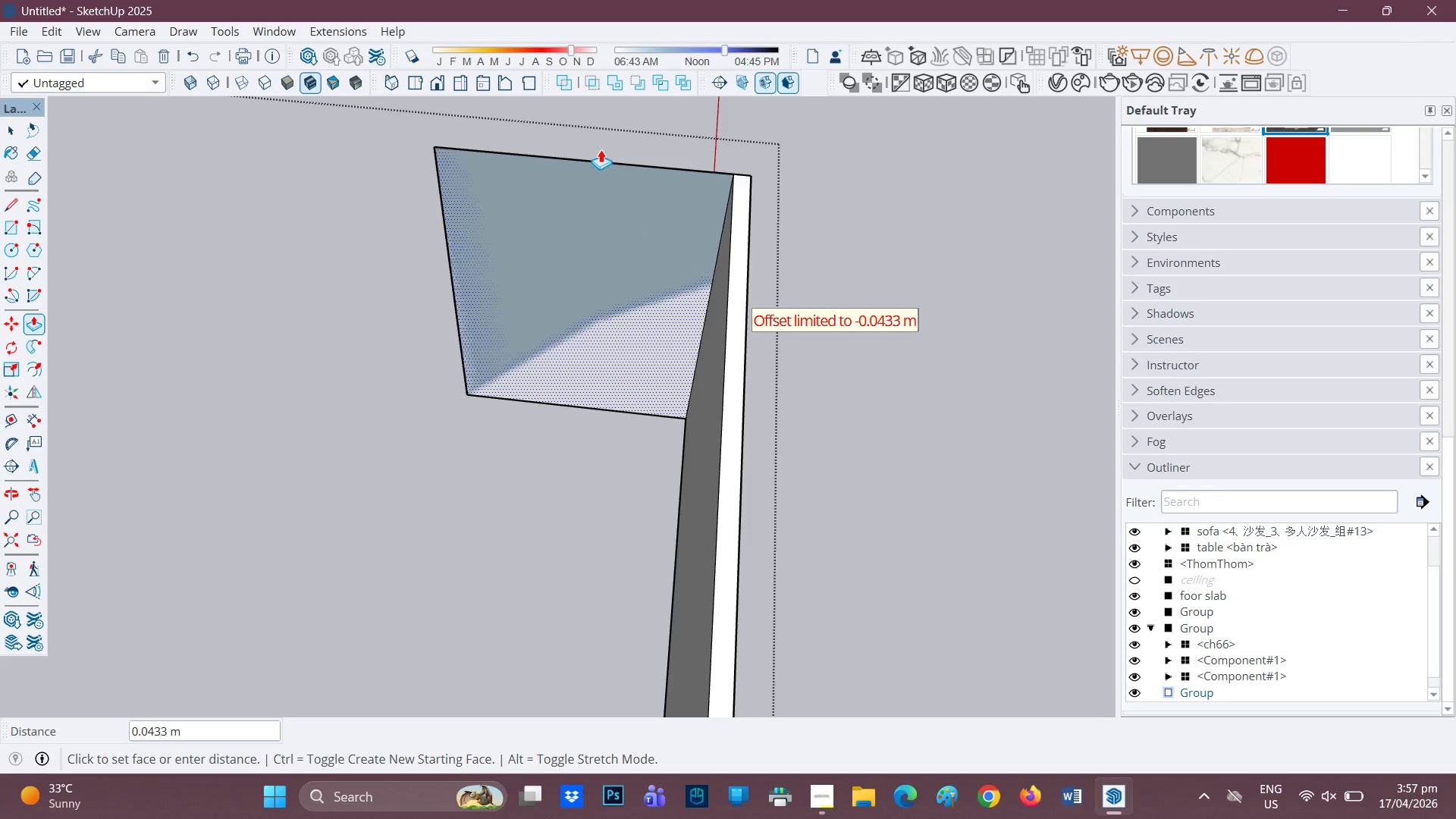 
left_click([599, 147])
 